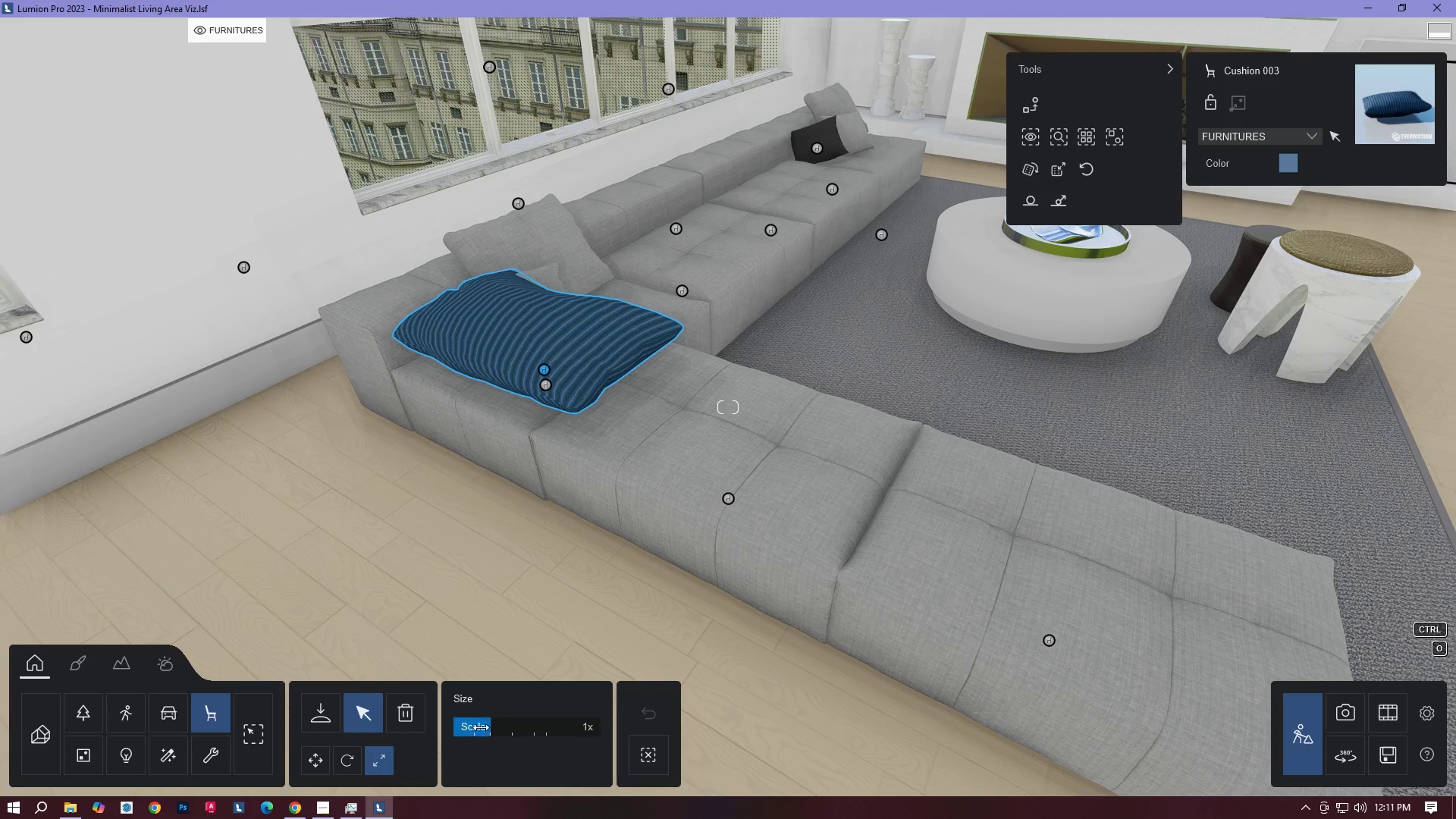 
hold_key(key=ShiftLeft, duration=1.5)
left_click_drag(start_coordinate=[487, 727], to_coordinate=[463, 736])
 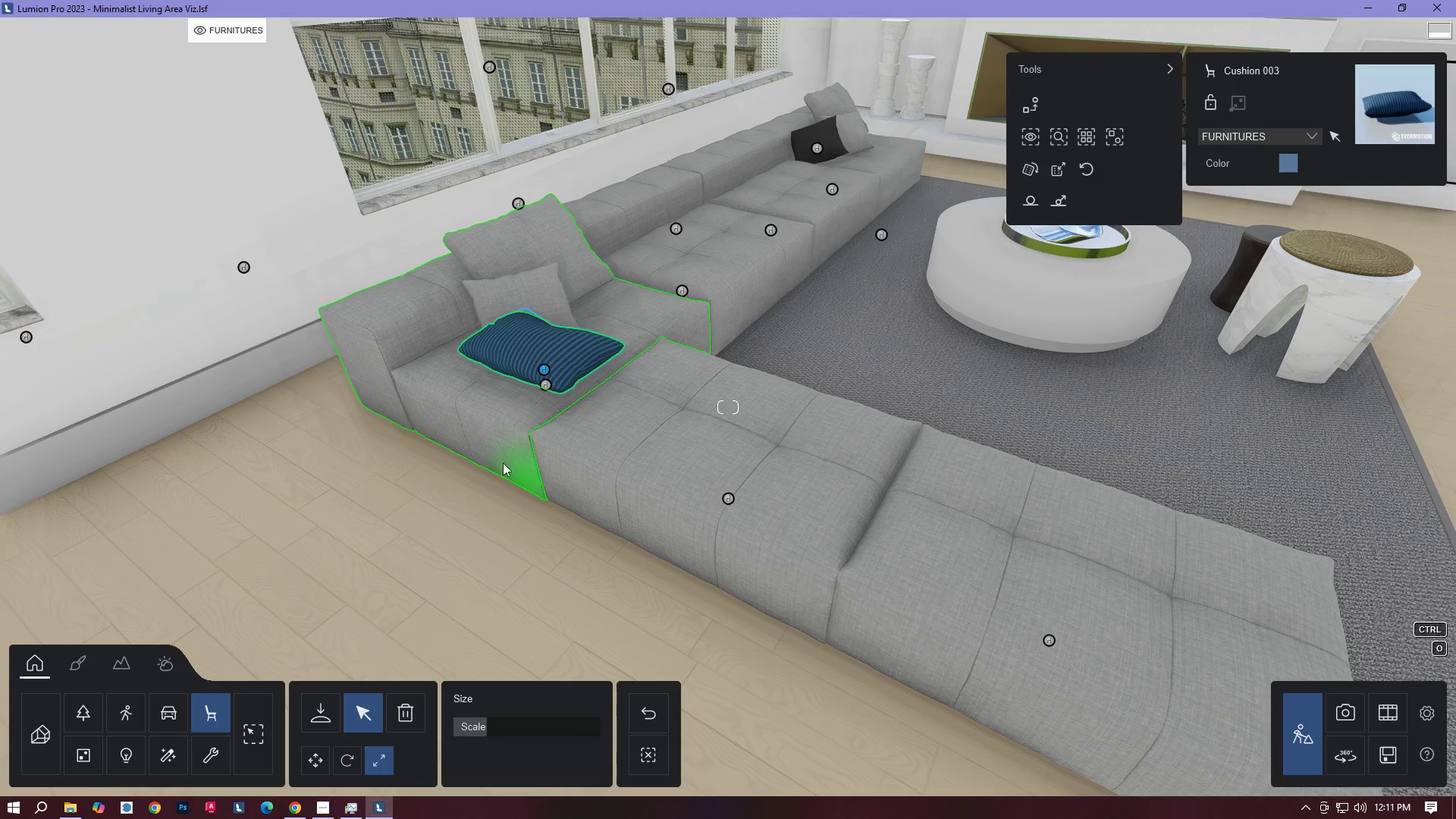 
hold_key(key=ShiftLeft, duration=0.72)
 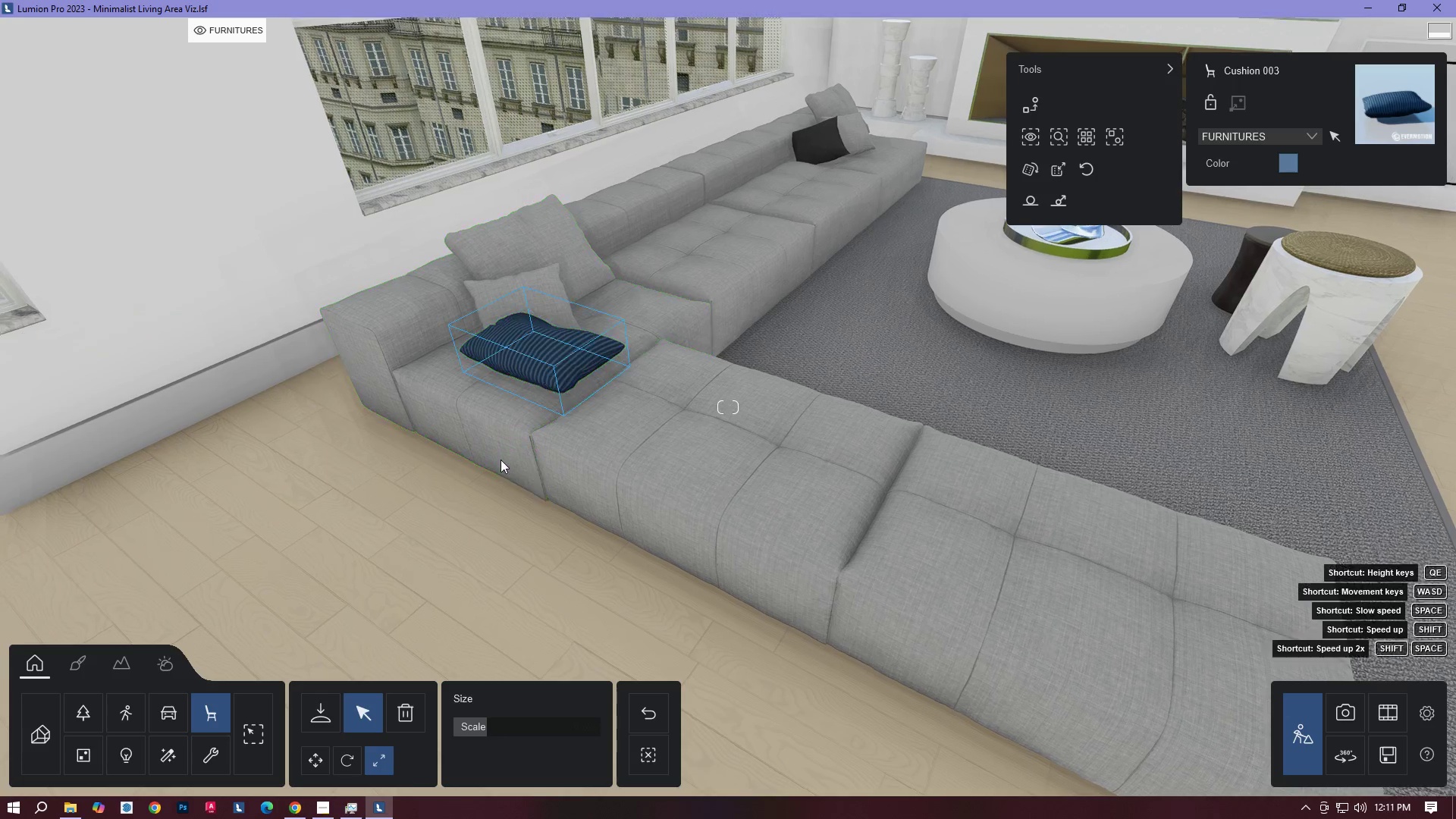 
type(QW)
 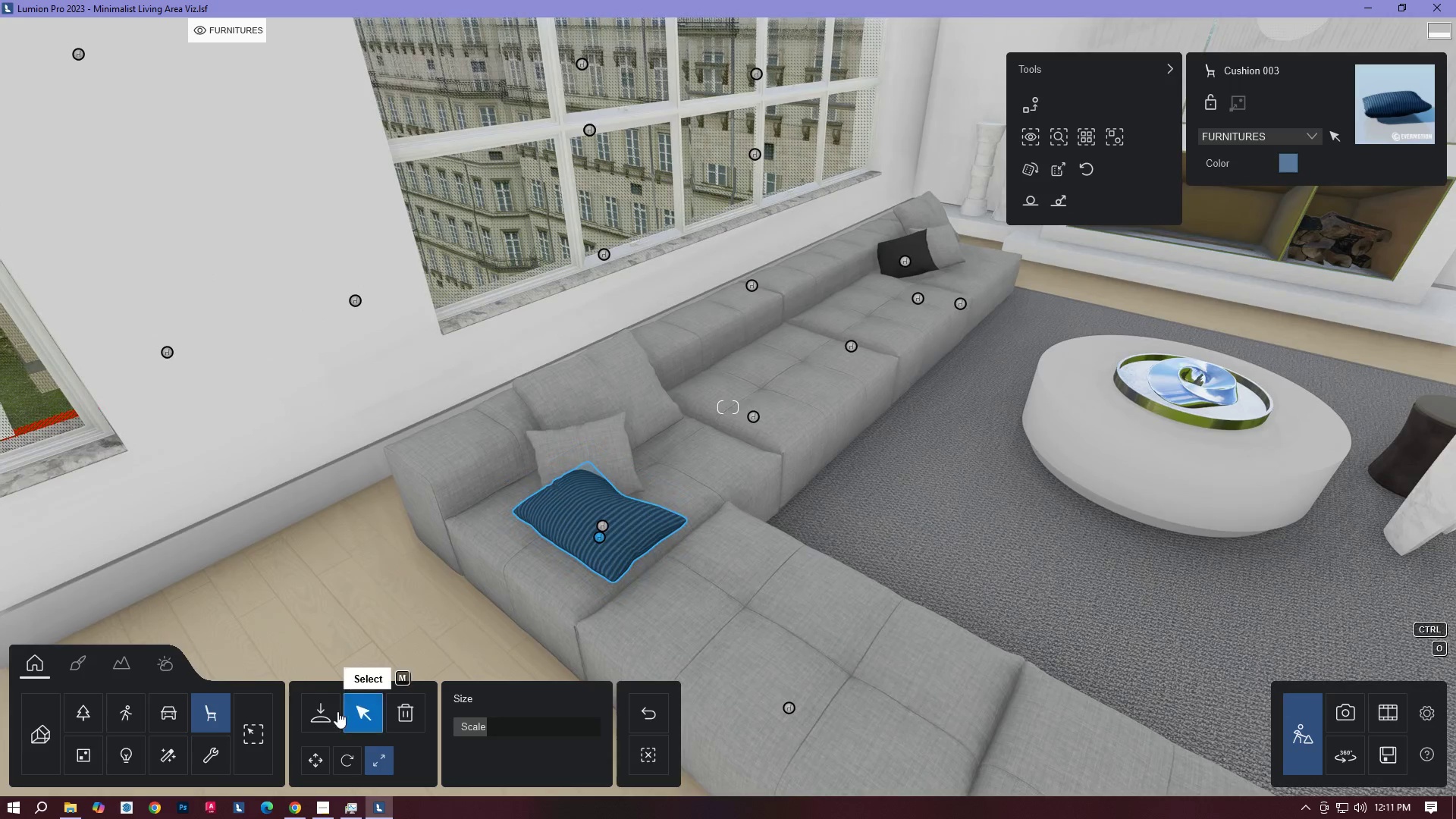 
left_click([331, 714])
 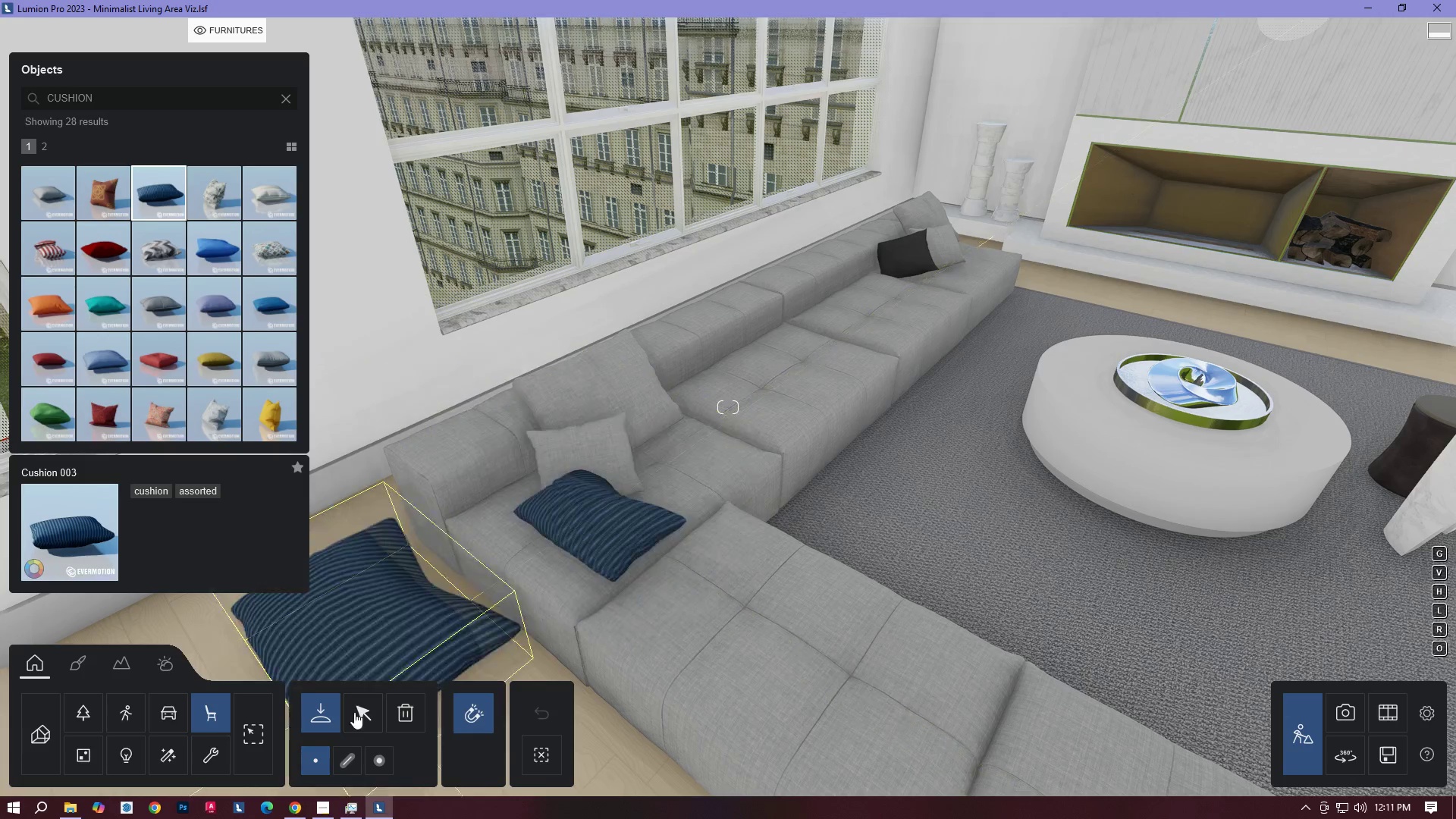 
left_click([362, 717])
 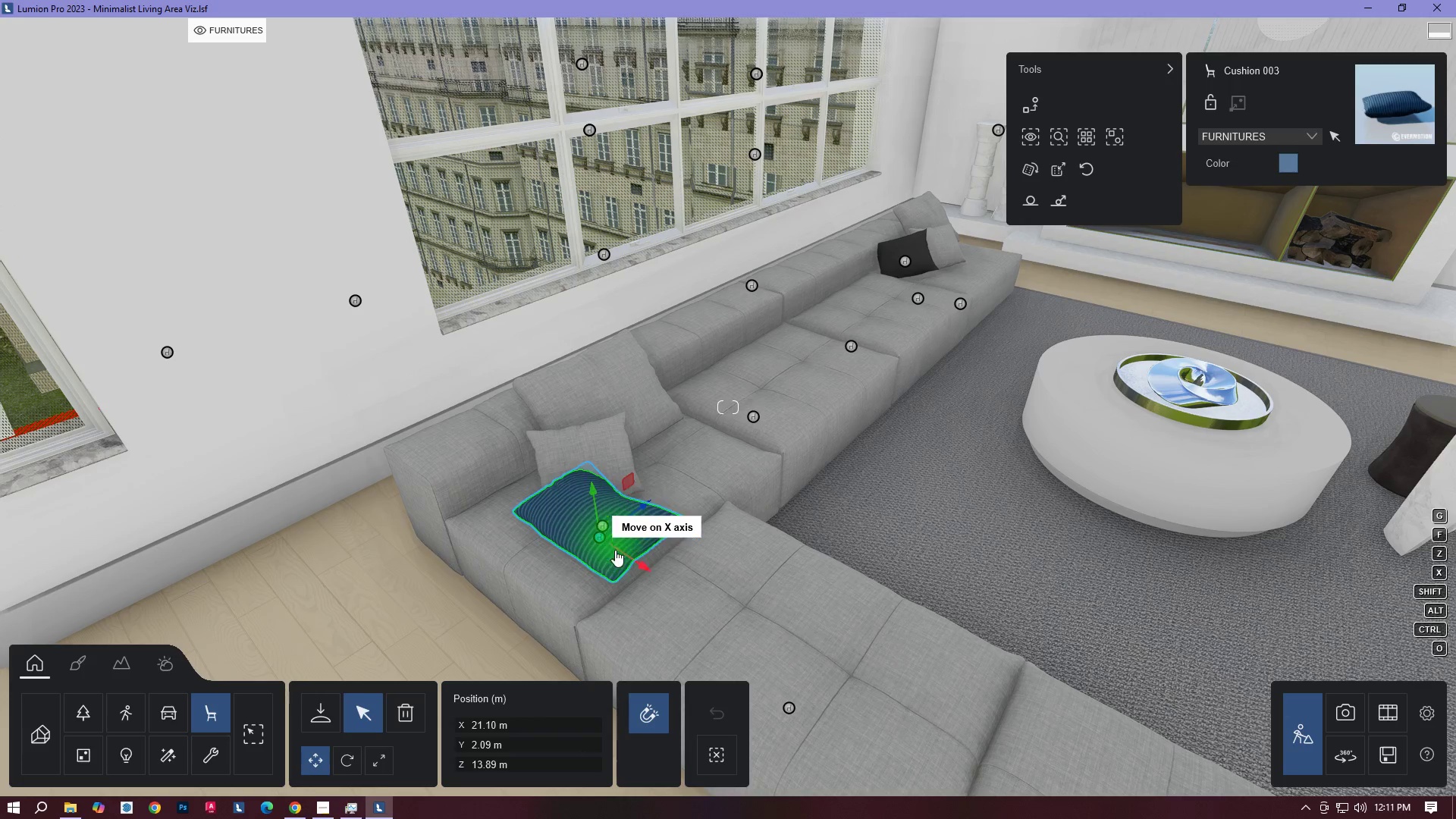 
left_click_drag(start_coordinate=[618, 551], to_coordinate=[568, 538])
 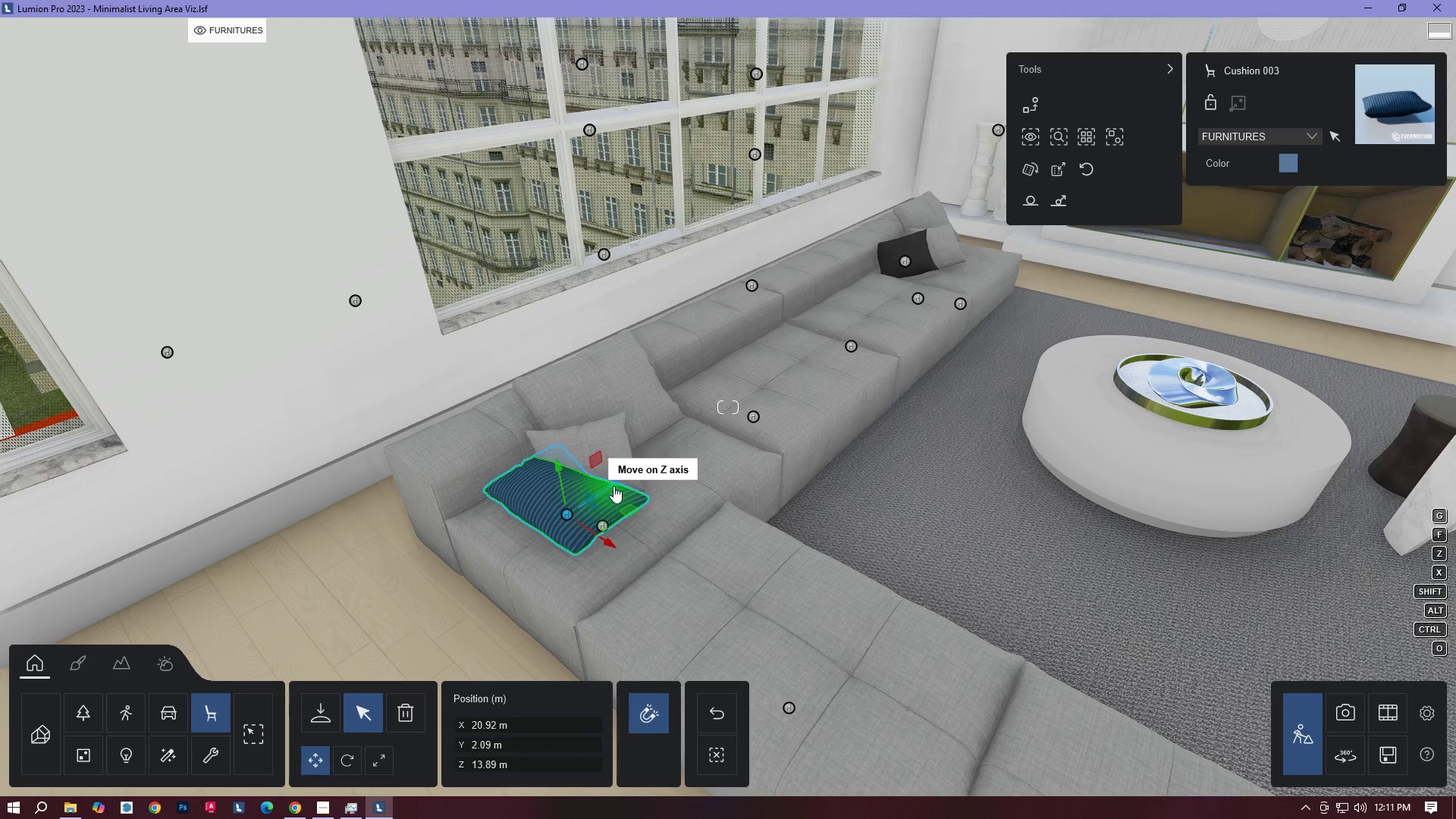 
left_click_drag(start_coordinate=[614, 486], to_coordinate=[589, 500])
 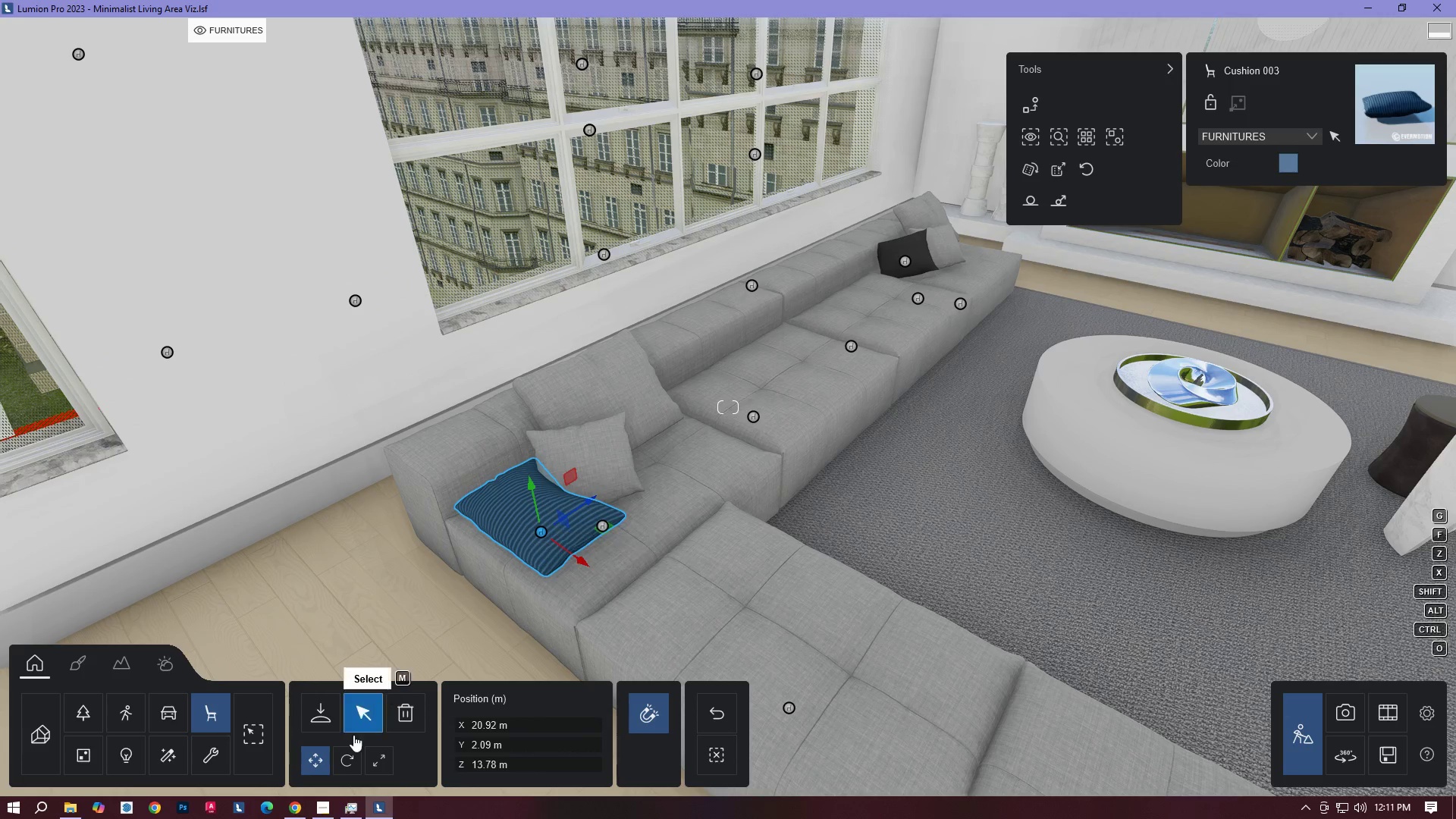 
left_click([344, 759])
 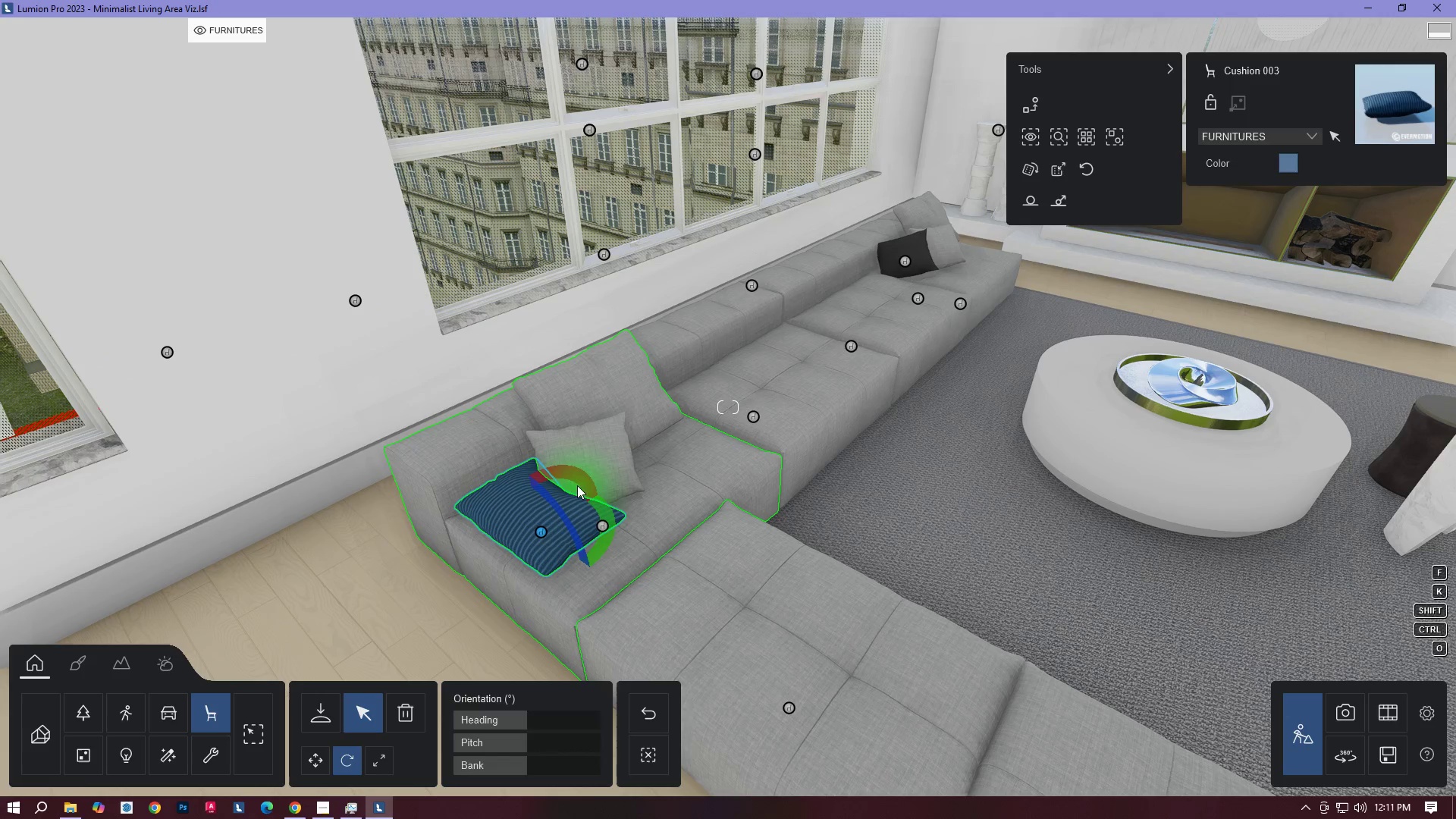 
left_click_drag(start_coordinate=[579, 479], to_coordinate=[552, 471])
 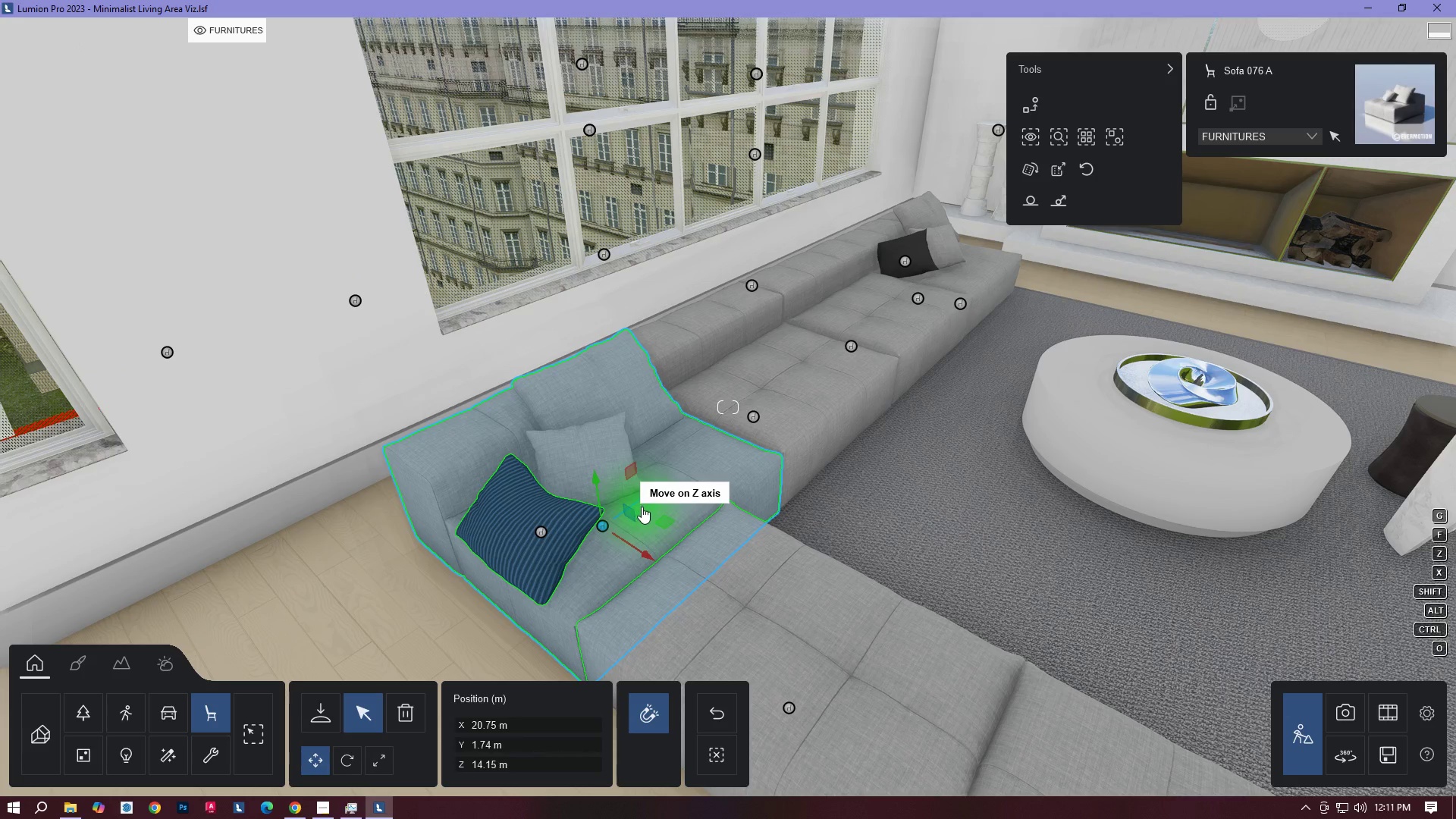 
type(WD)
 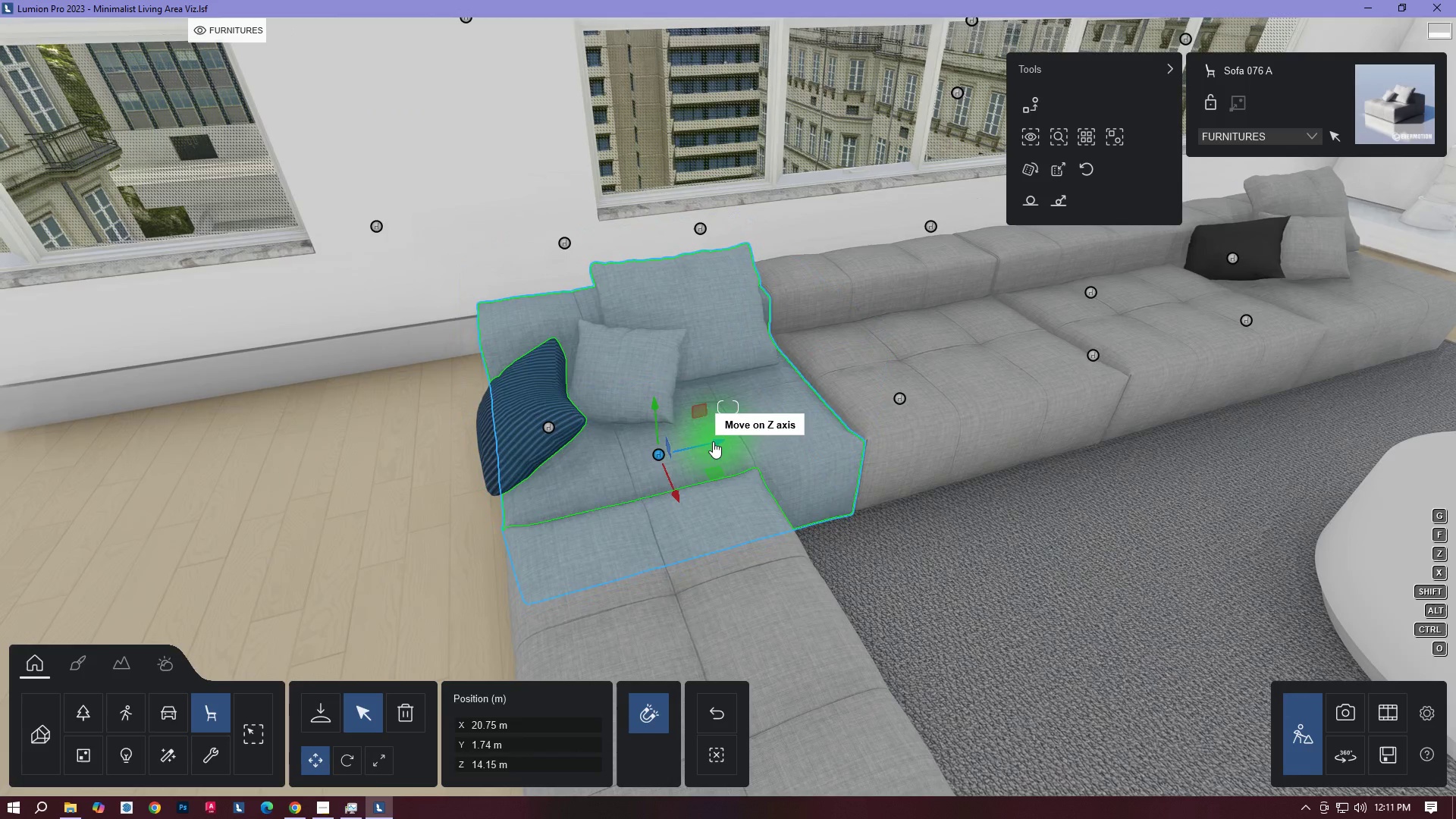 
key(D)
 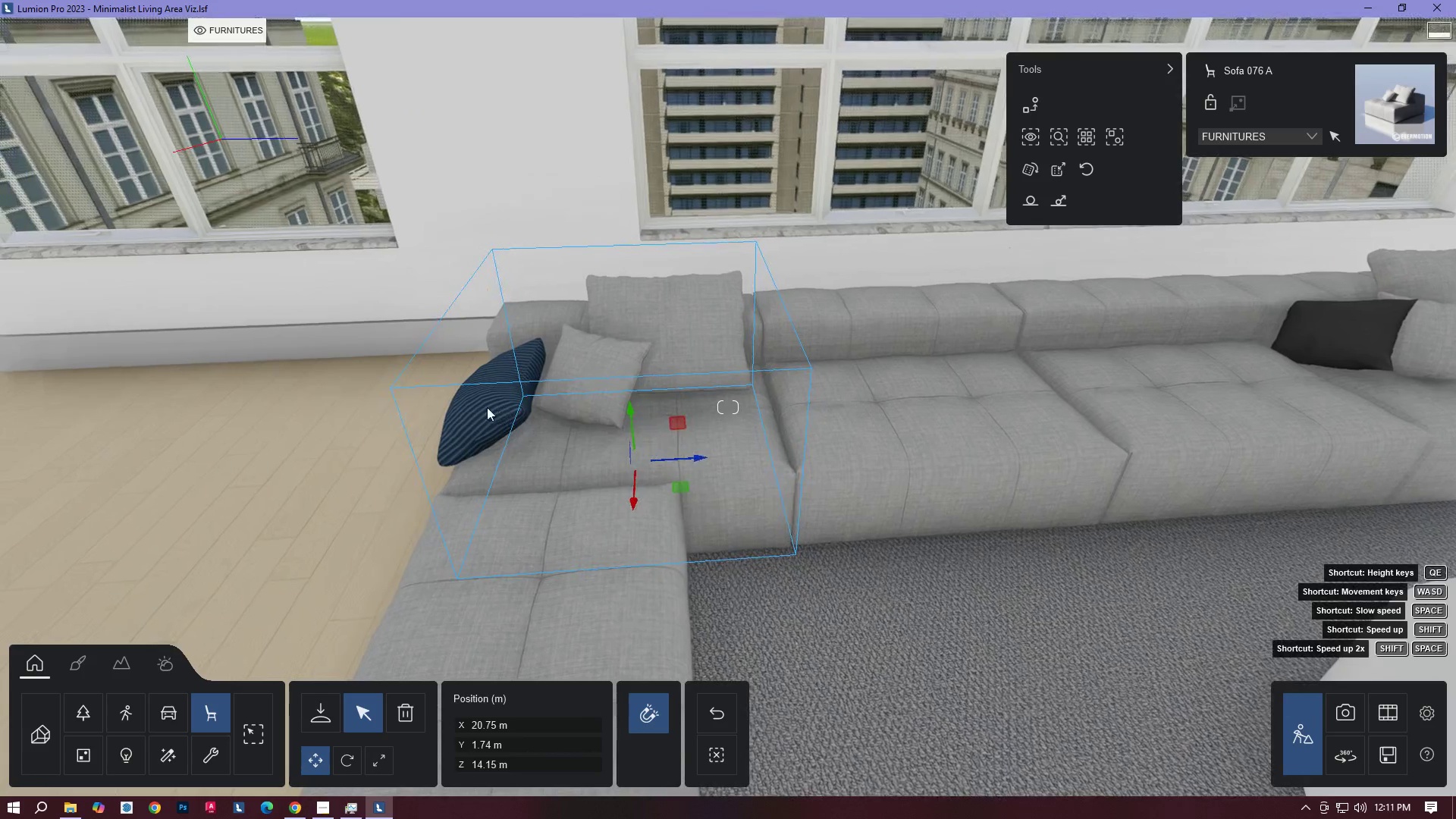 
left_click([477, 404])
 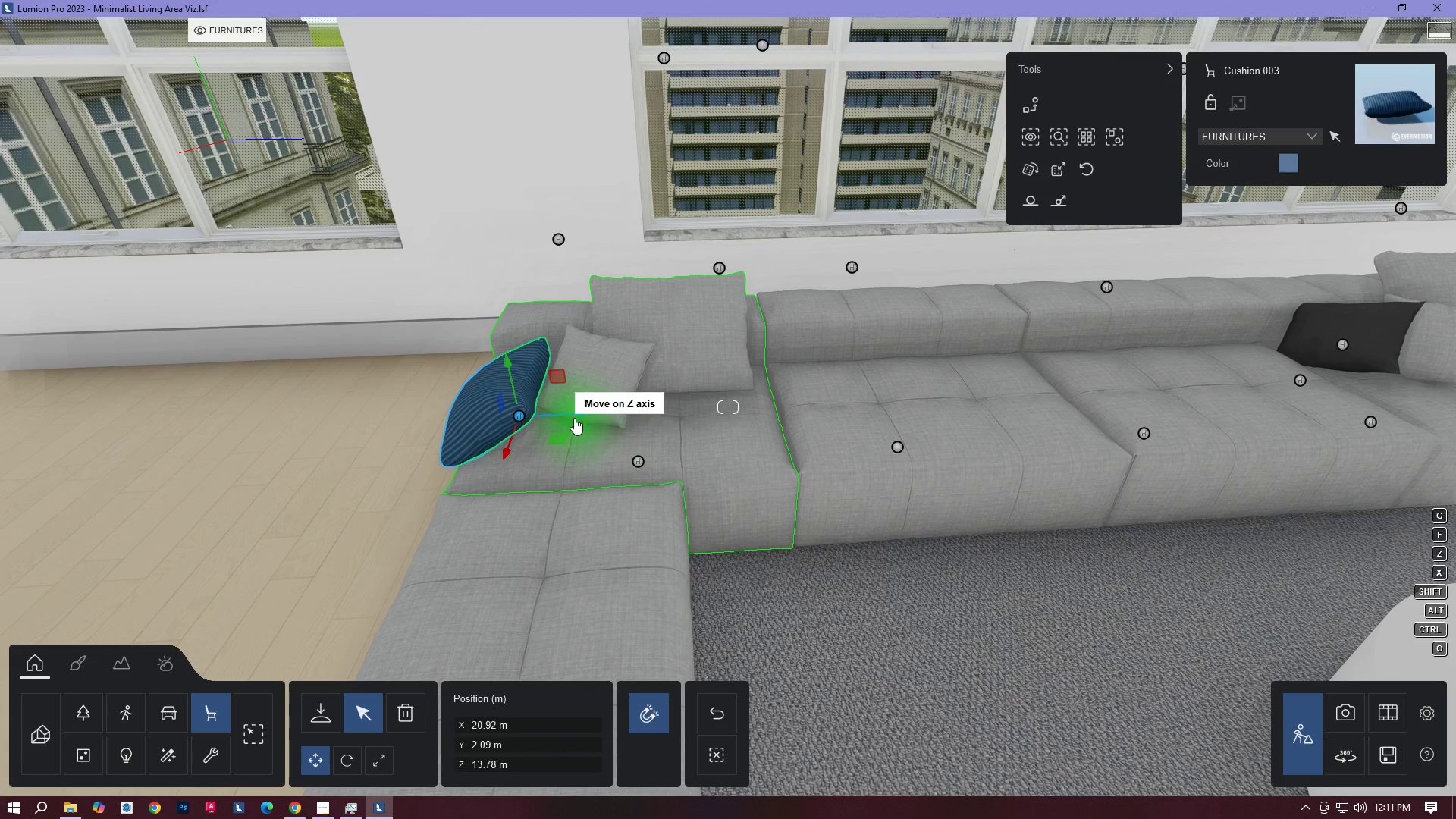 
left_click_drag(start_coordinate=[574, 418], to_coordinate=[590, 415])
 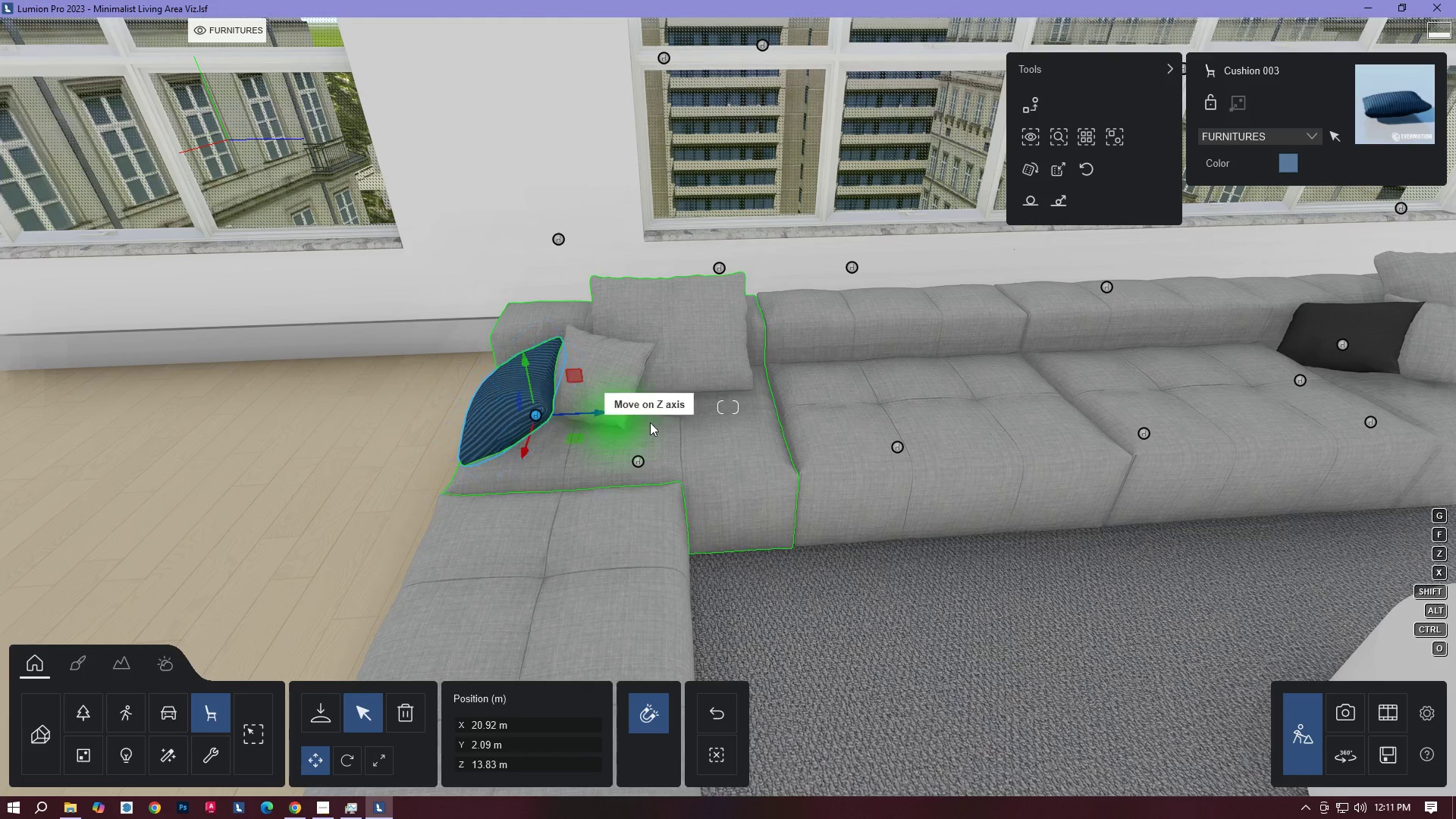 
key(A)
 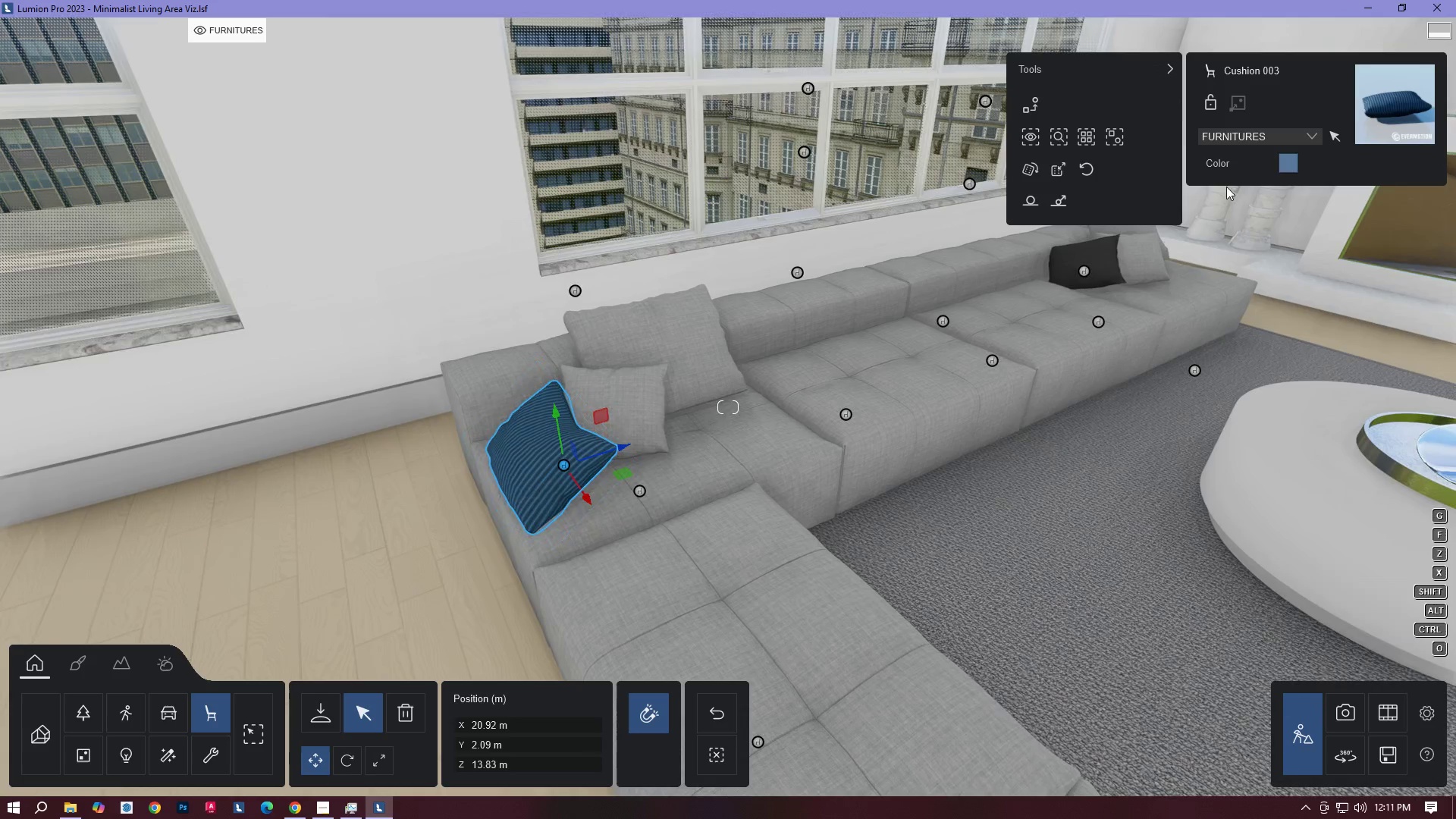 
left_click([1278, 165])
 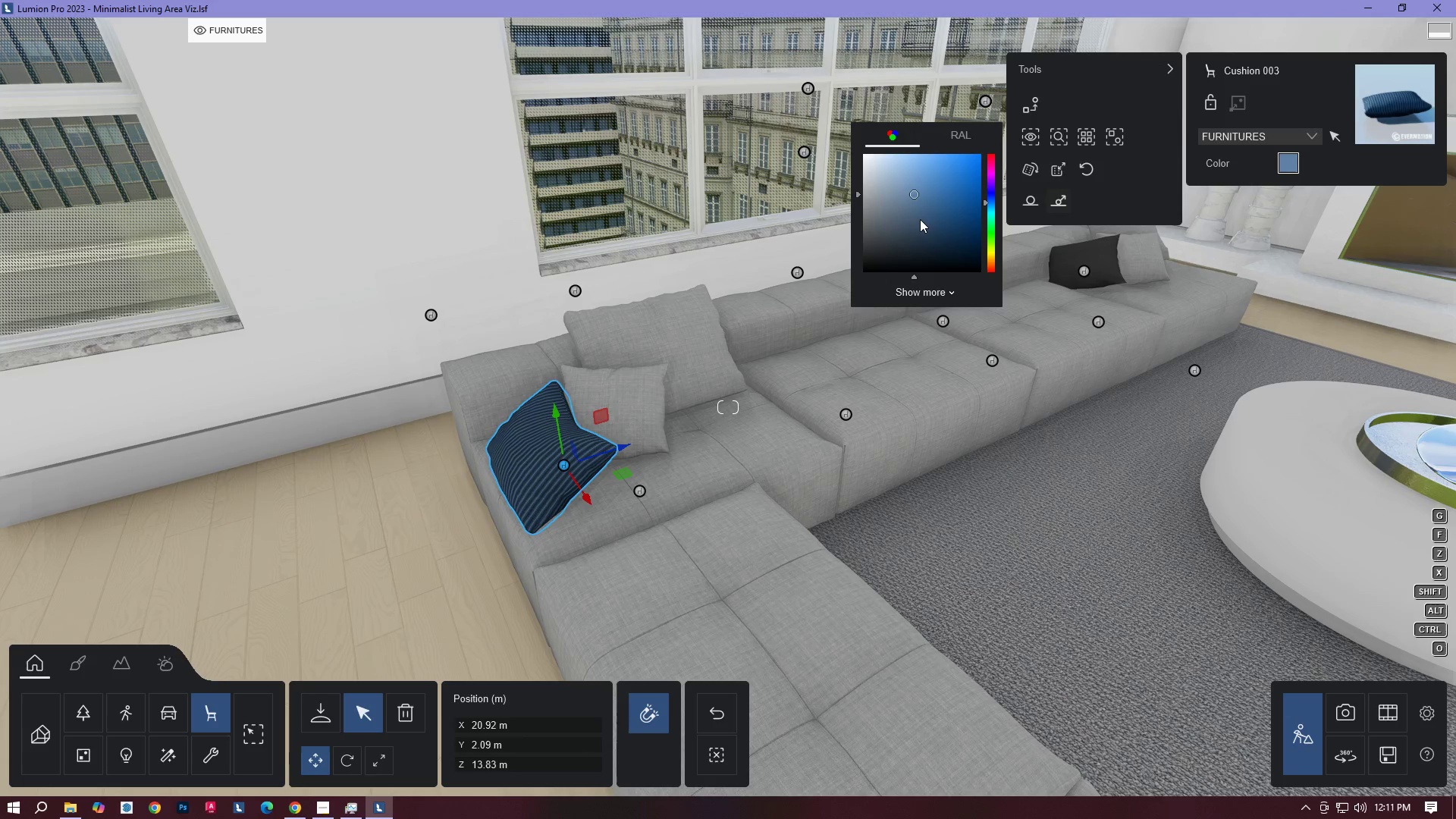 
left_click_drag(start_coordinate=[910, 239], to_coordinate=[852, 178])
 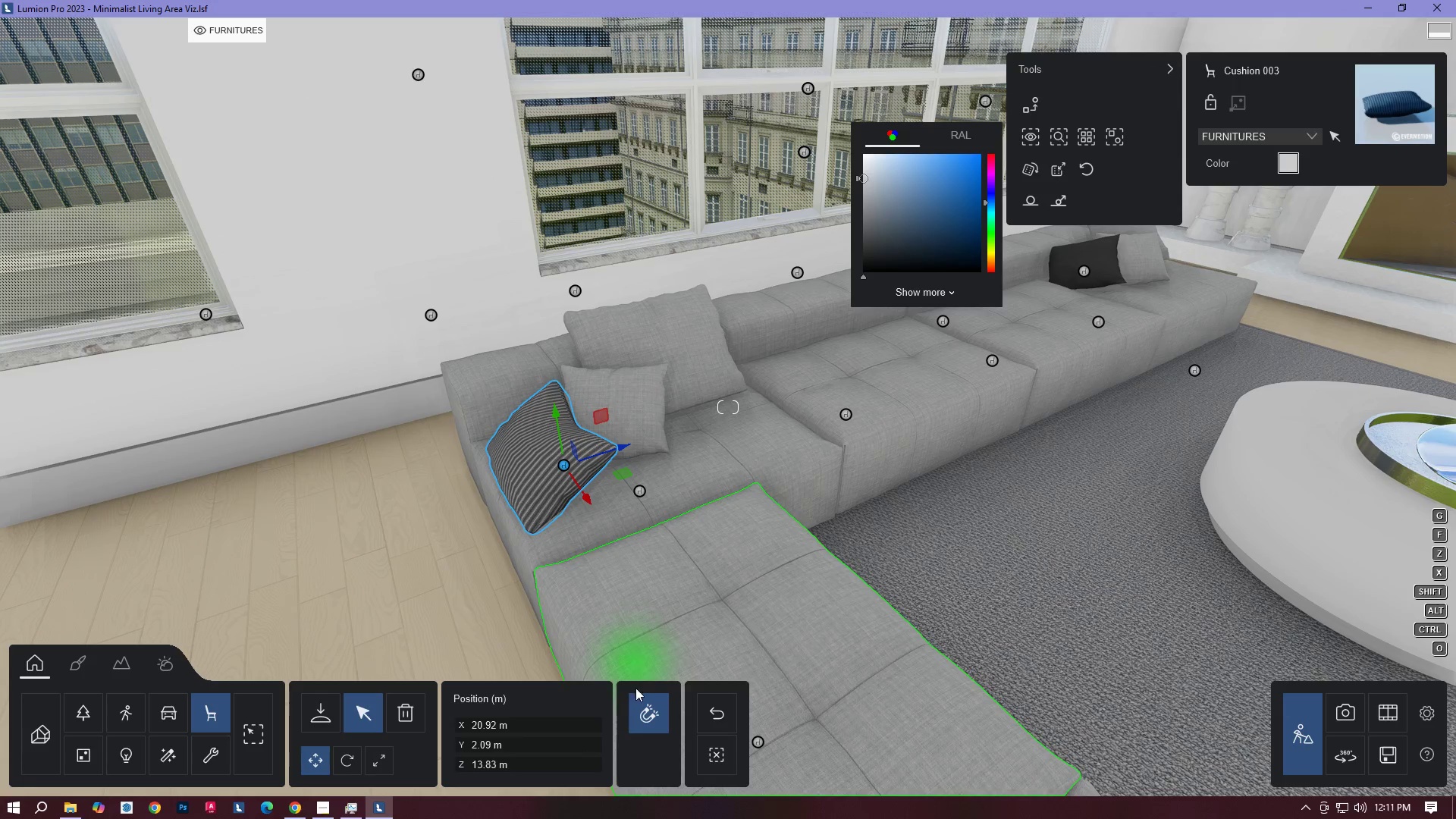 
left_click([719, 753])
 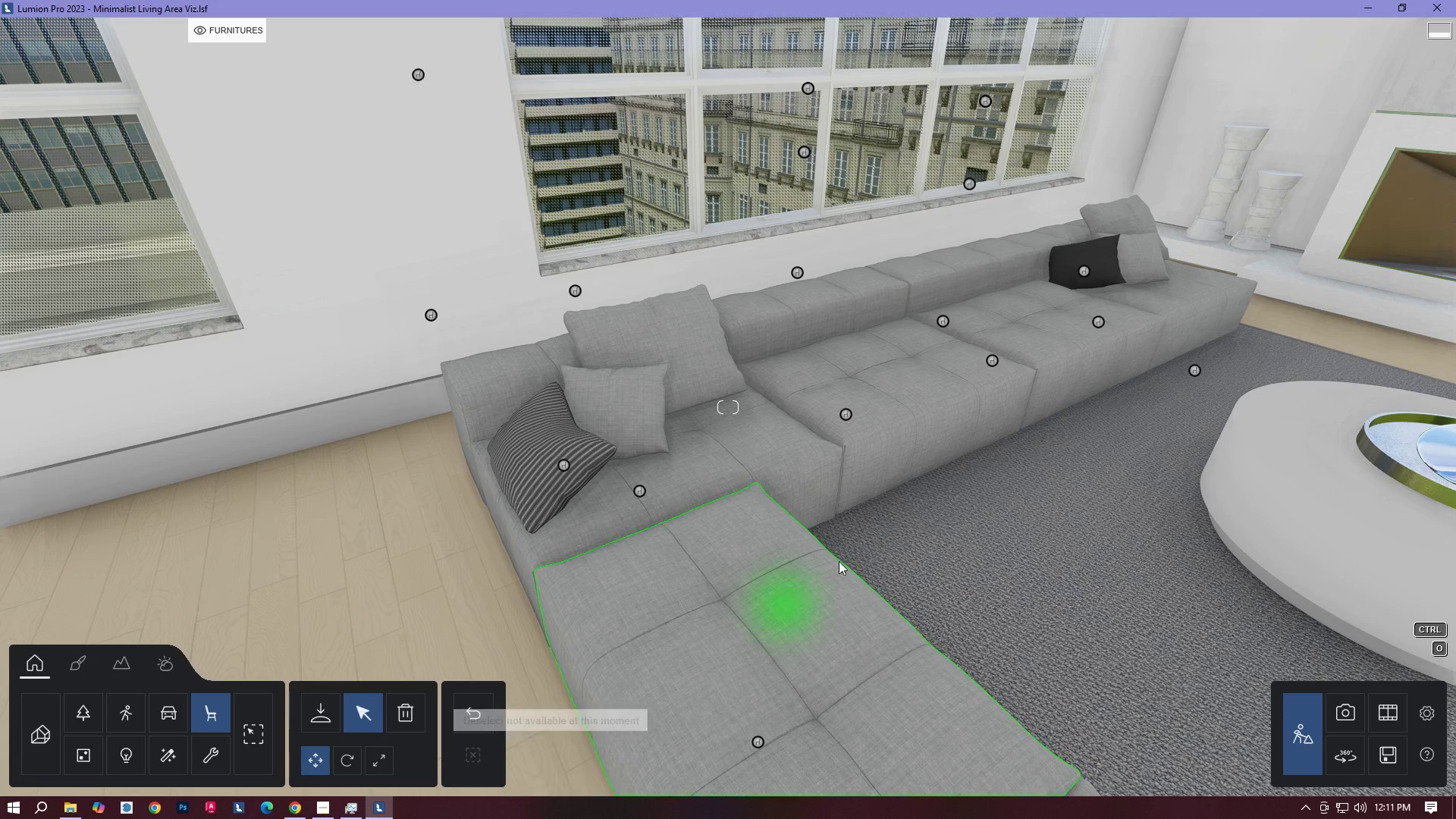 
hold_key(key=D, duration=0.33)
 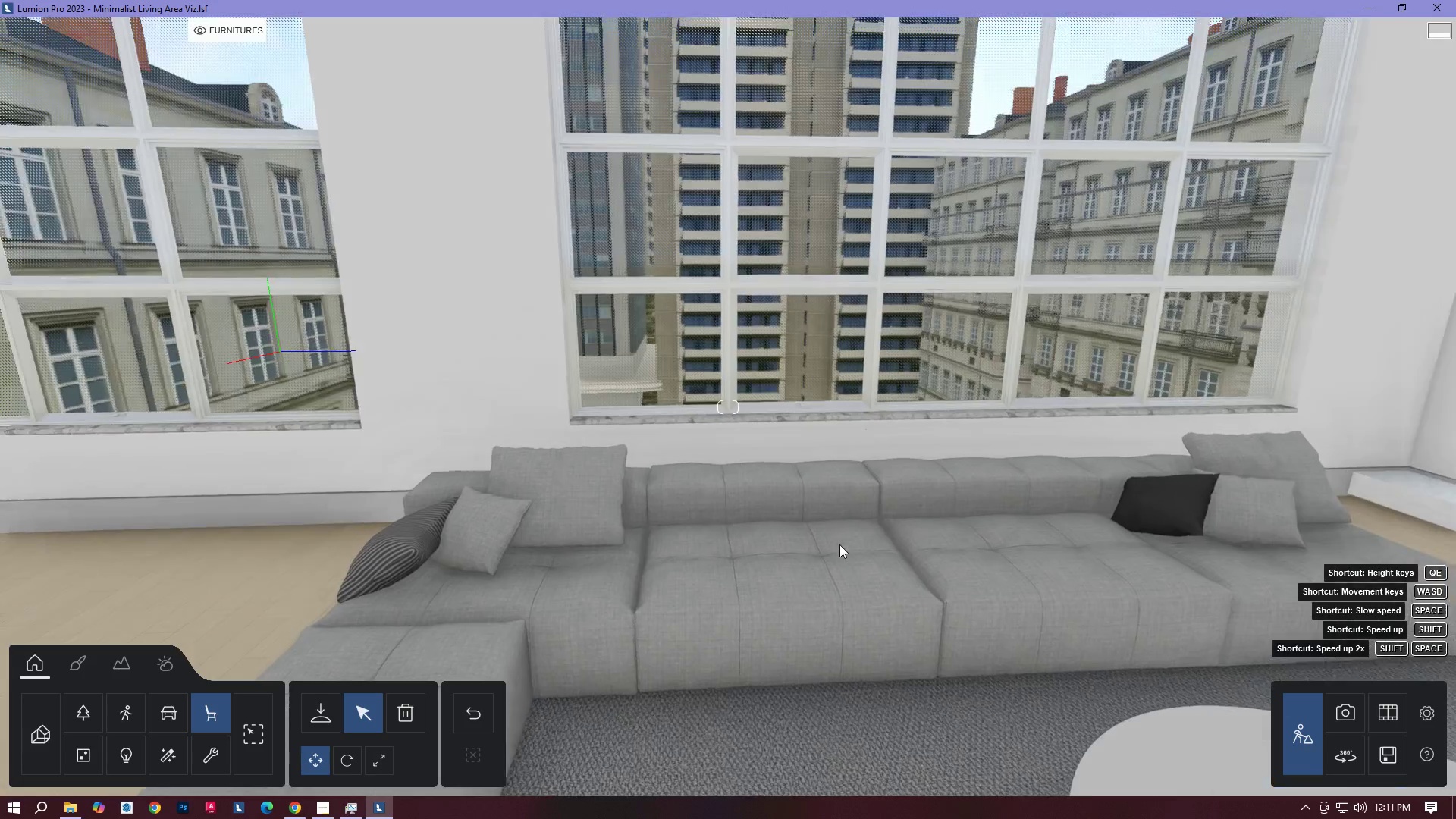 
type(DS)
 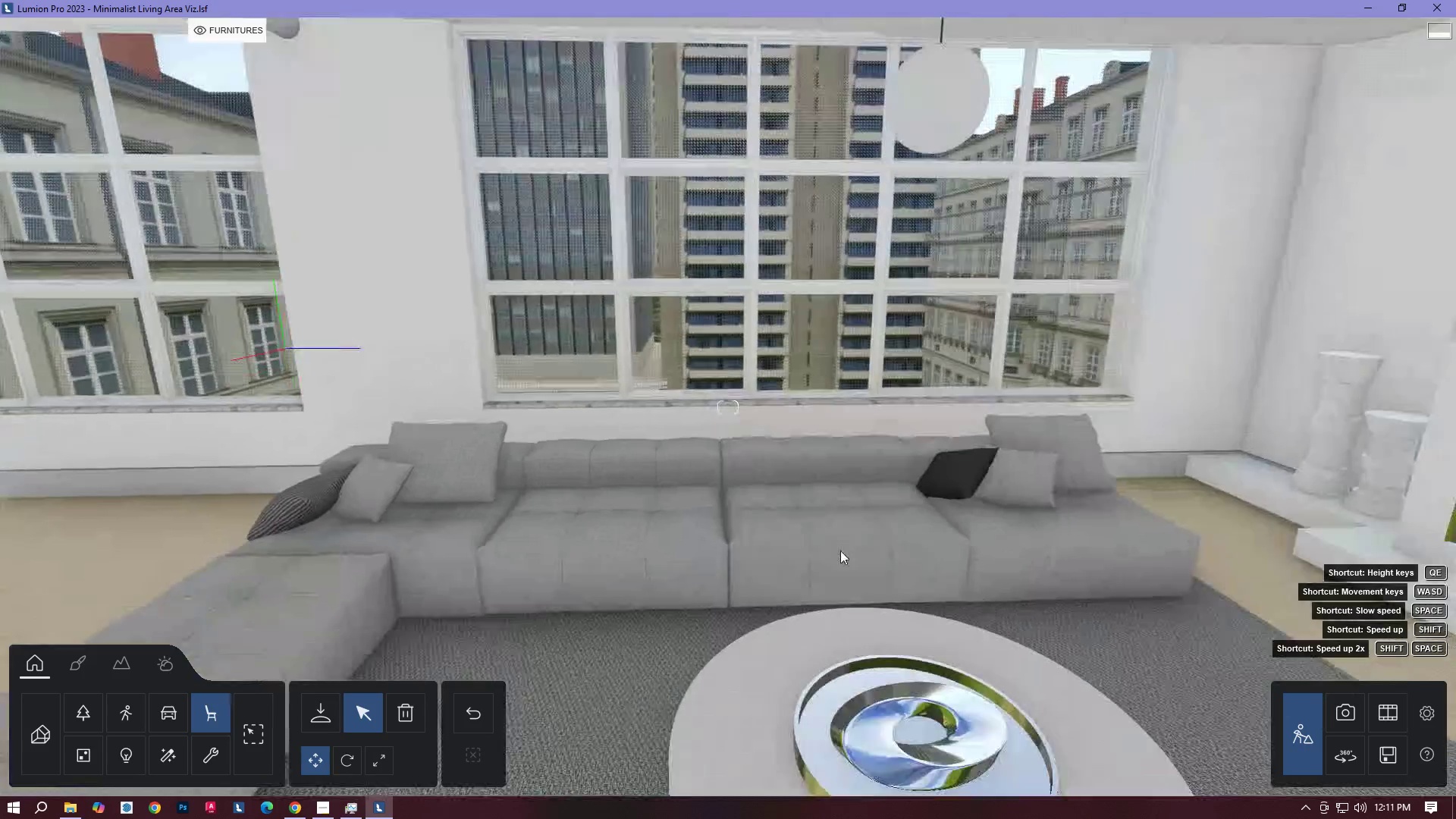 
type(DAQQDDAE)
 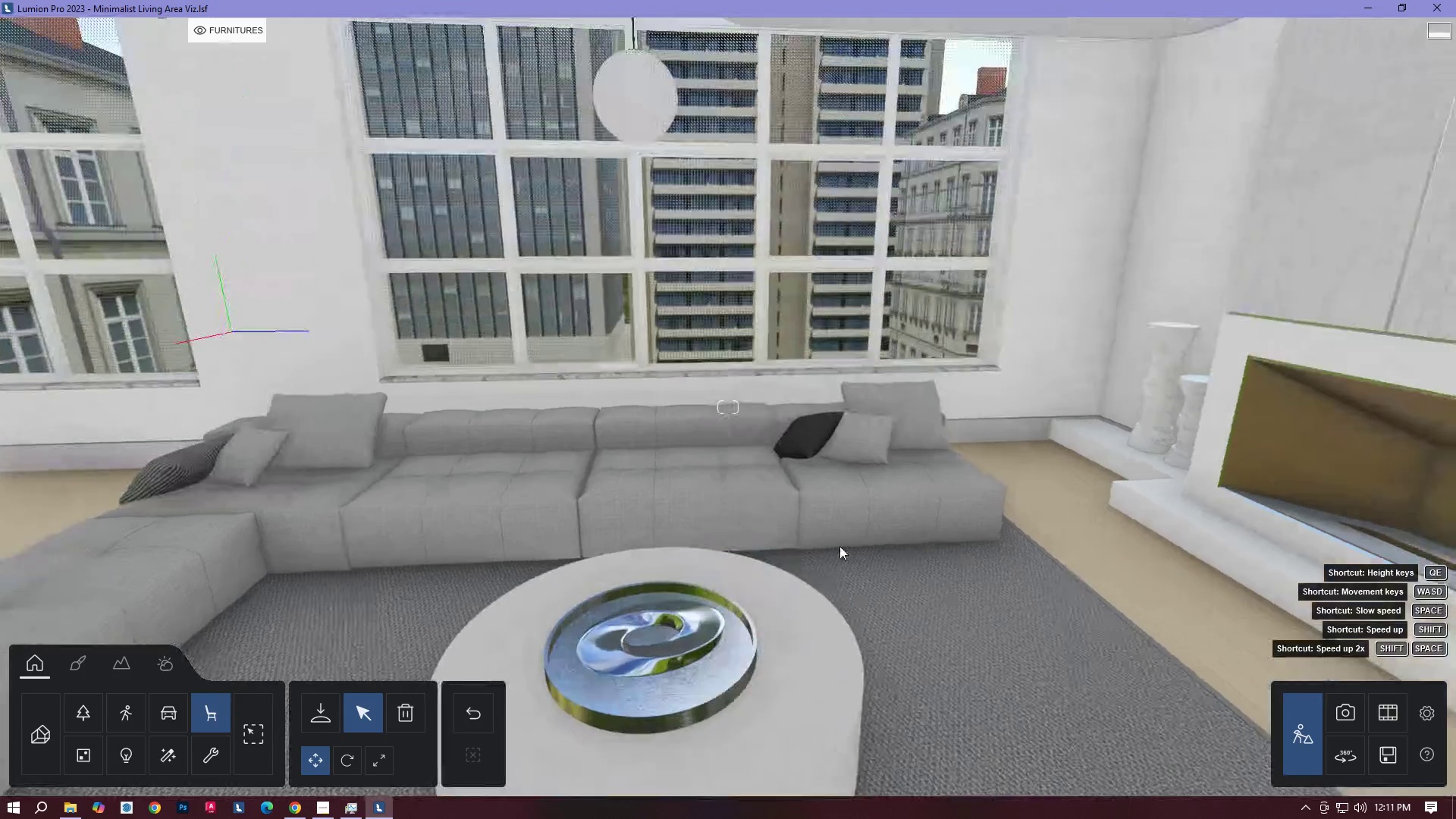 
type(EASSSEQ)
 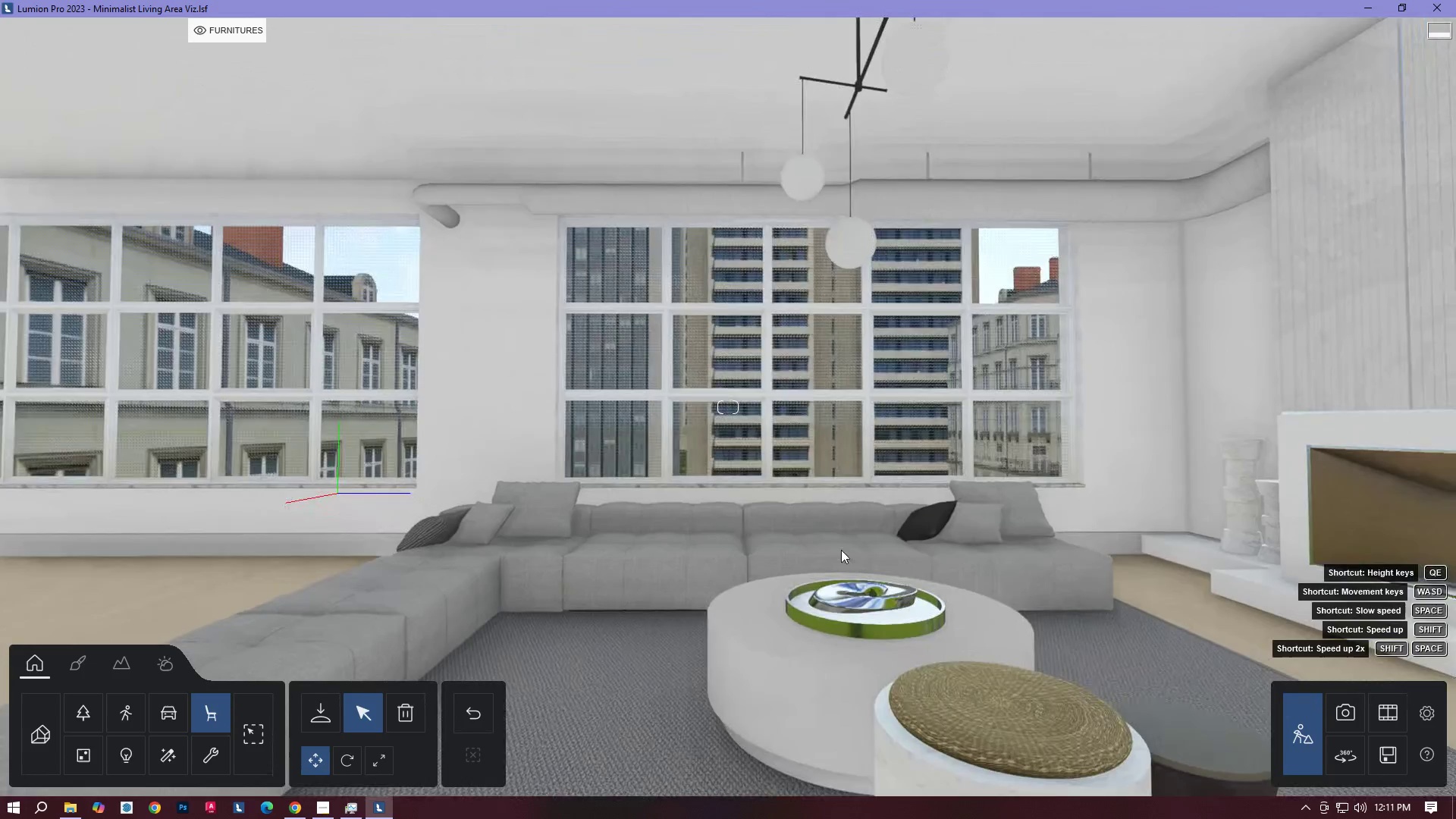 
hold_key(key=A, duration=0.33)
 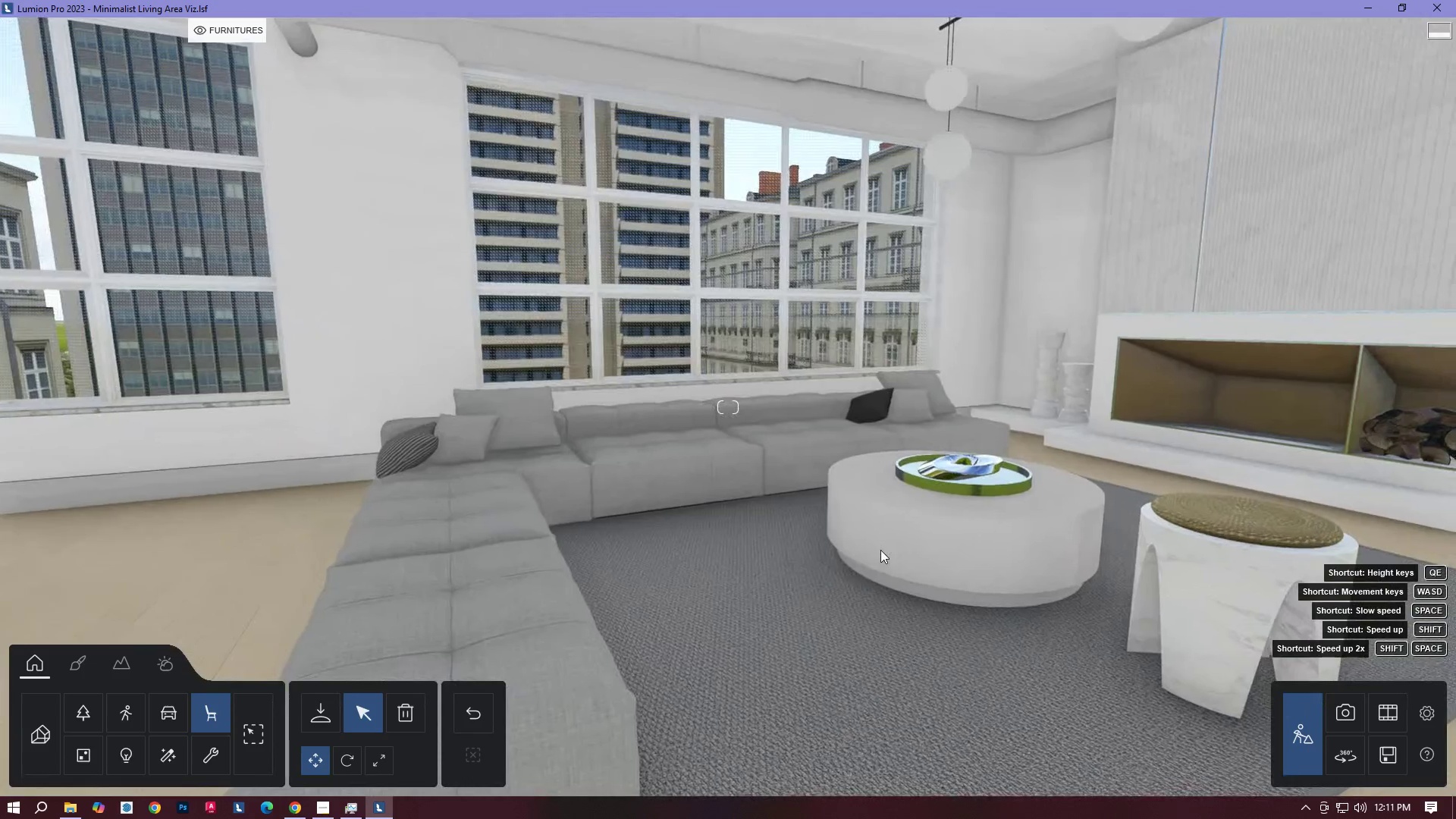 
type(QAD)
 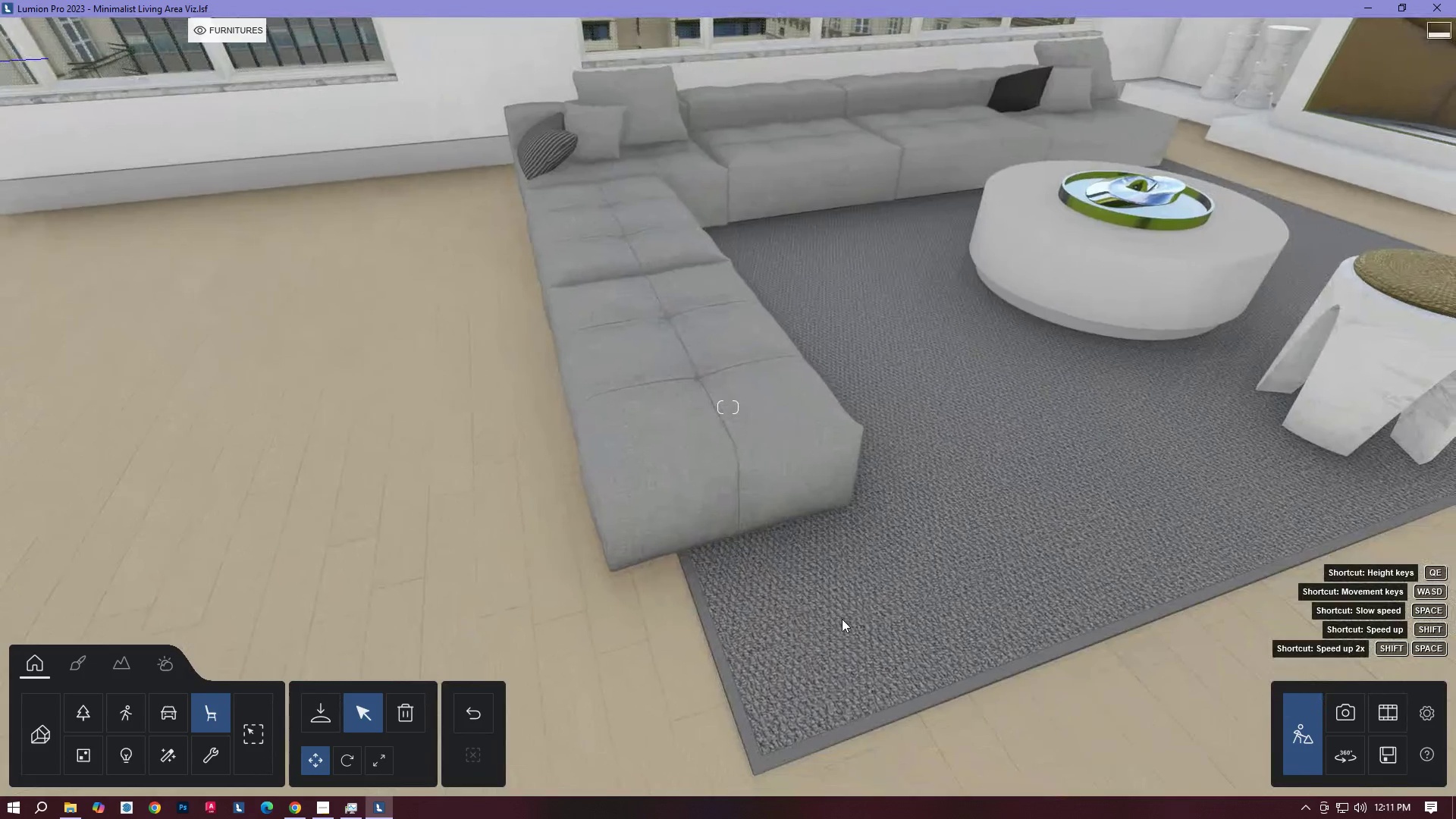 
hold_key(key=A, duration=1.09)
 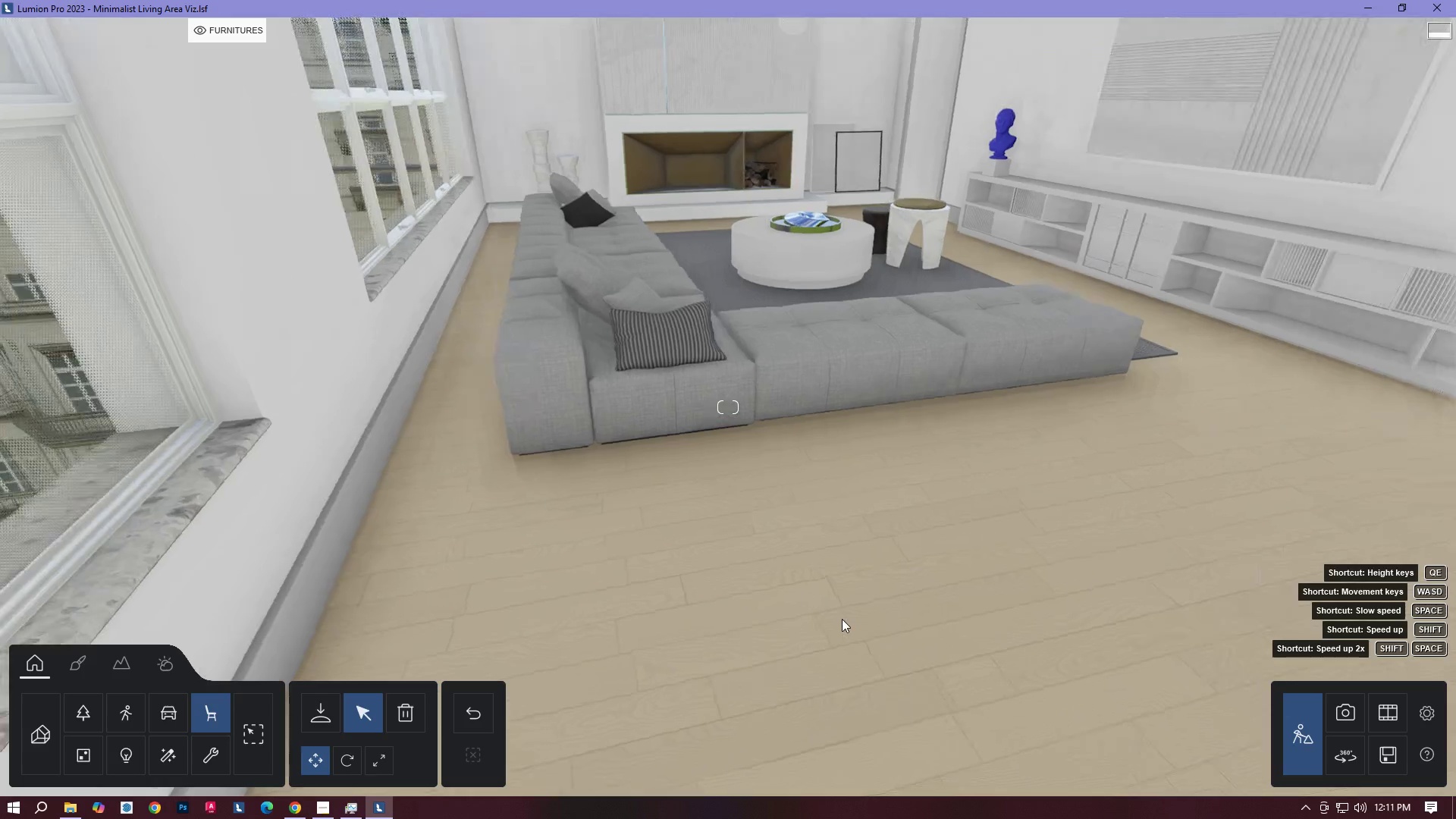 
type(WQDQD)
 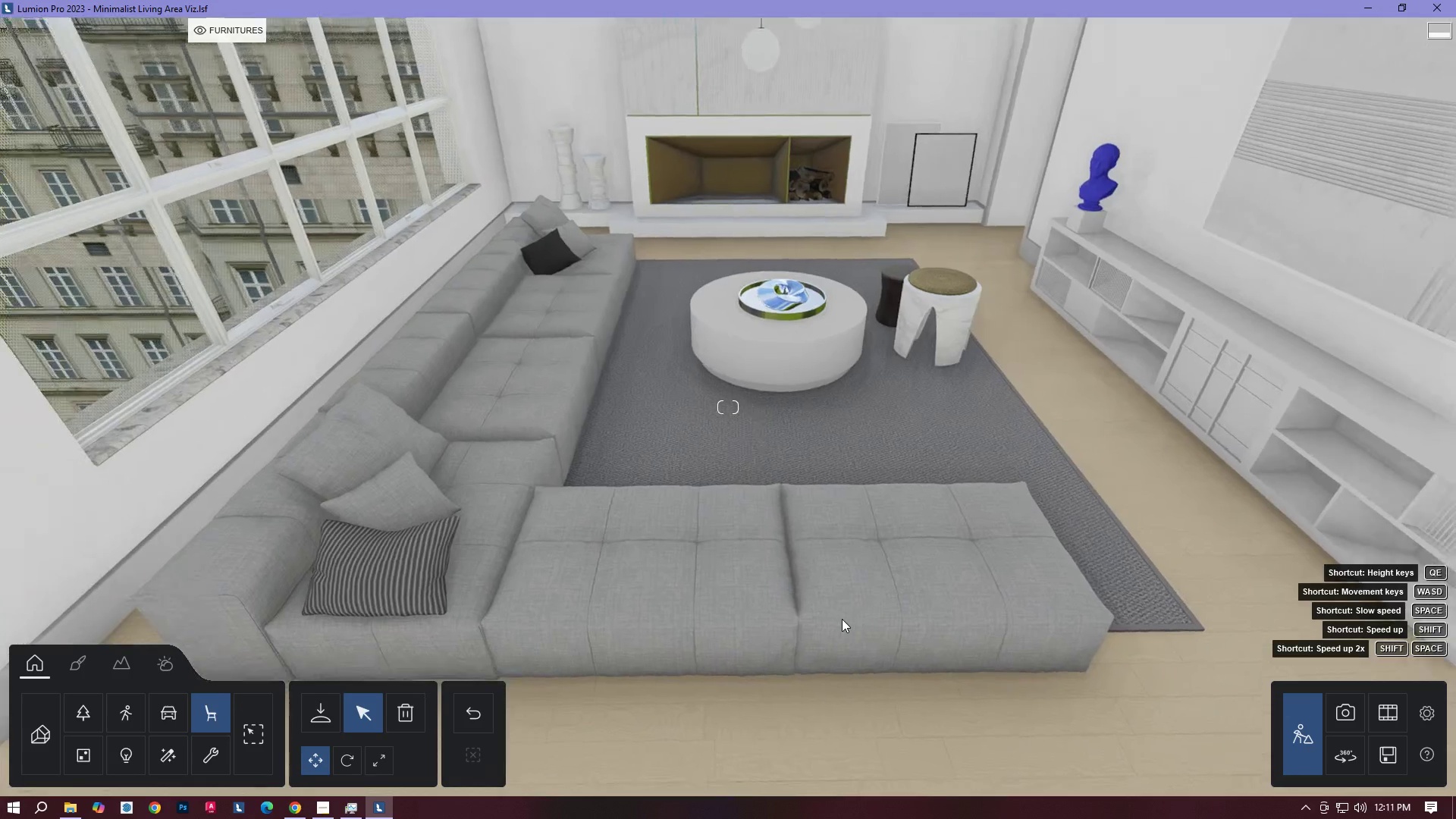 
type(DWQQ)
 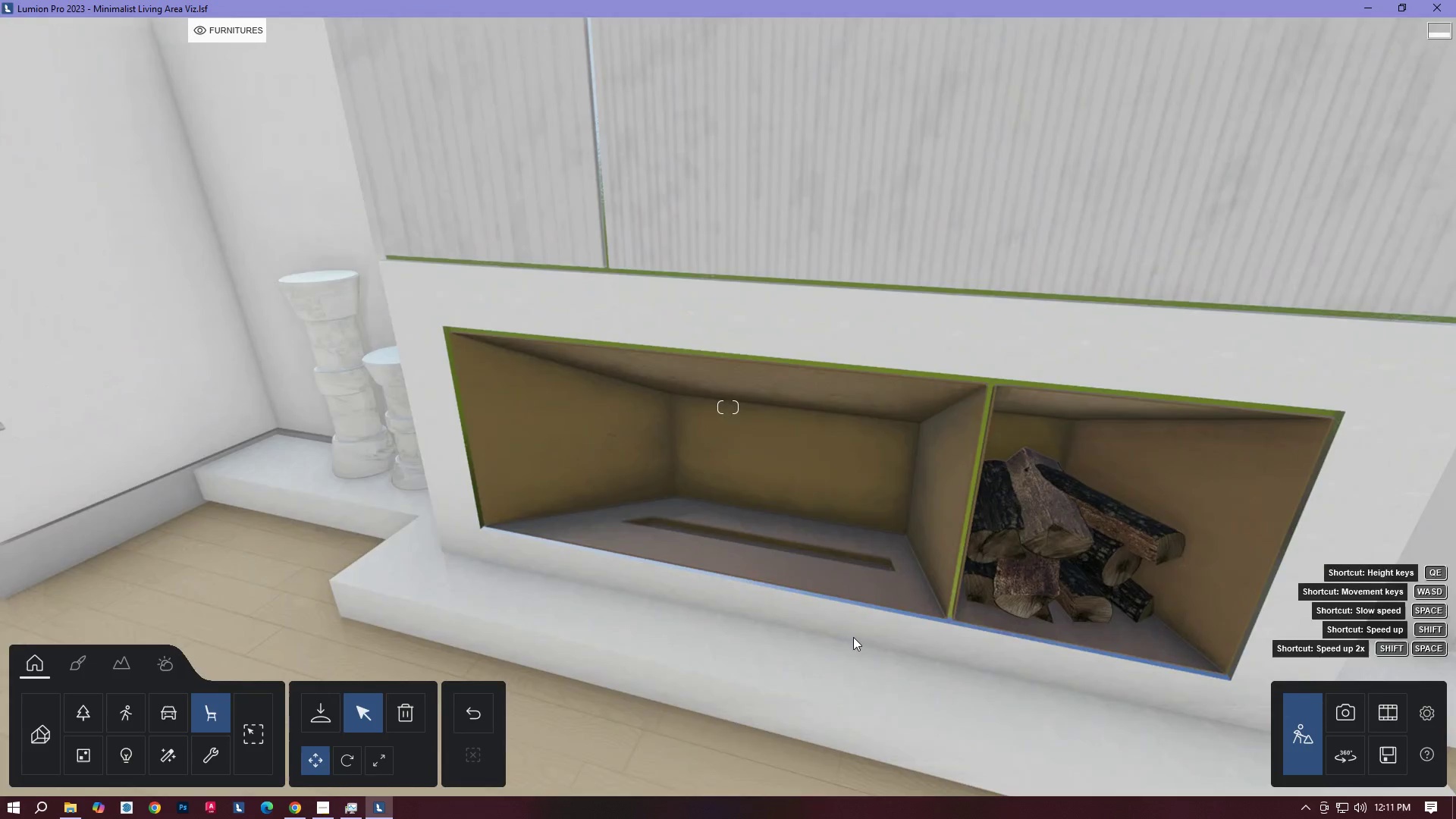 
hold_key(key=W, duration=1.05)
 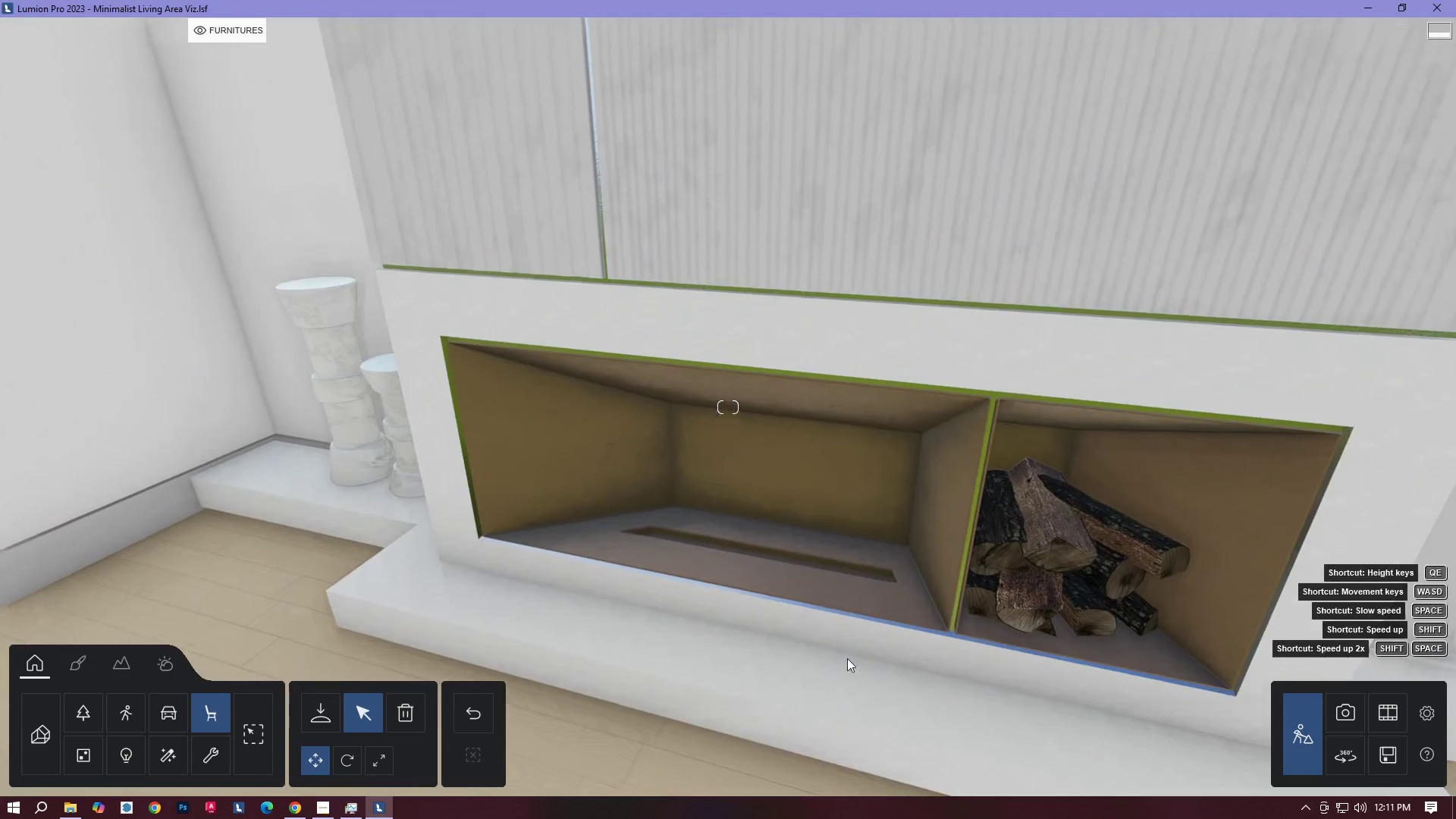 
type(QE)
 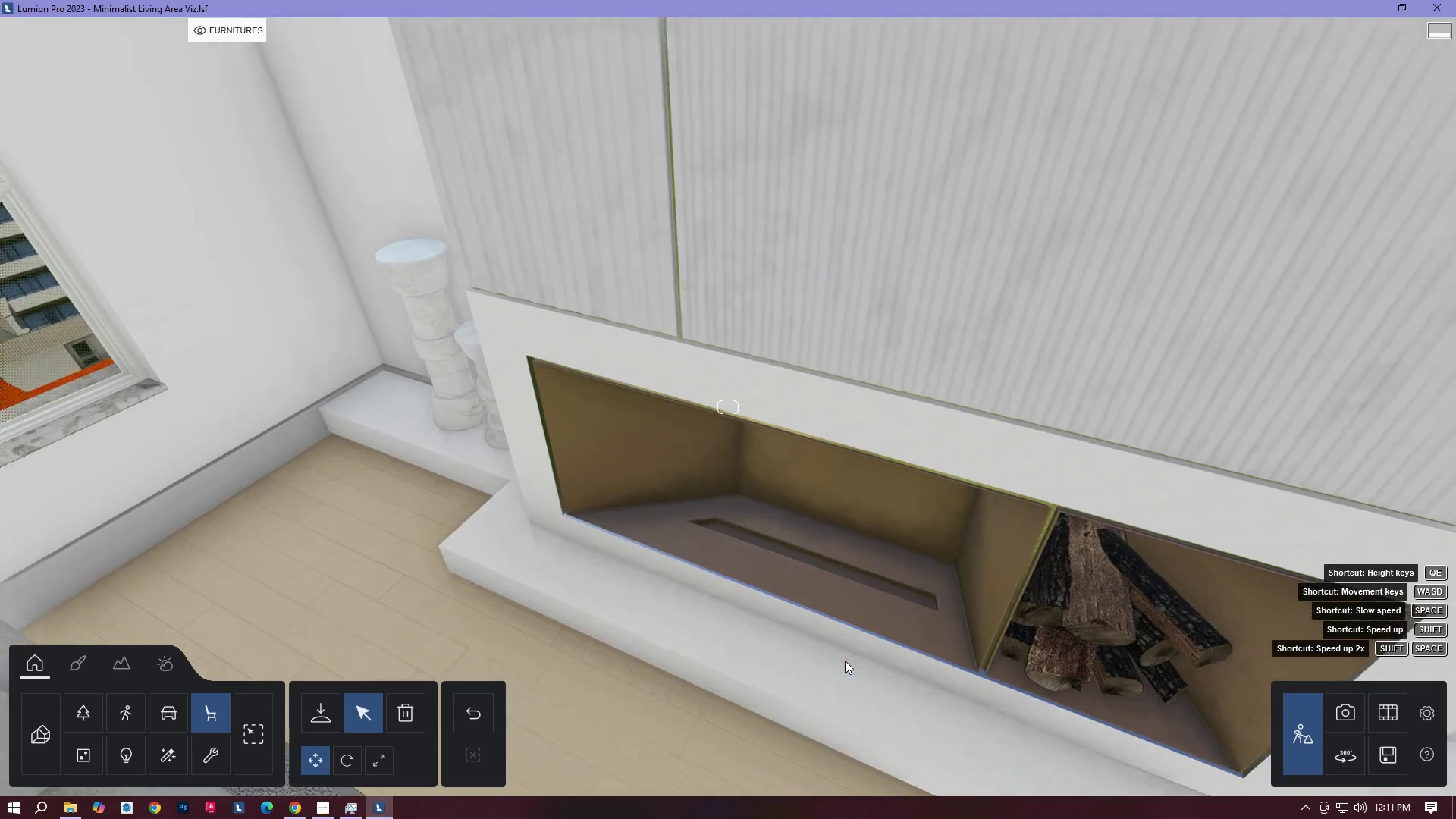 
right_click([845, 661])
 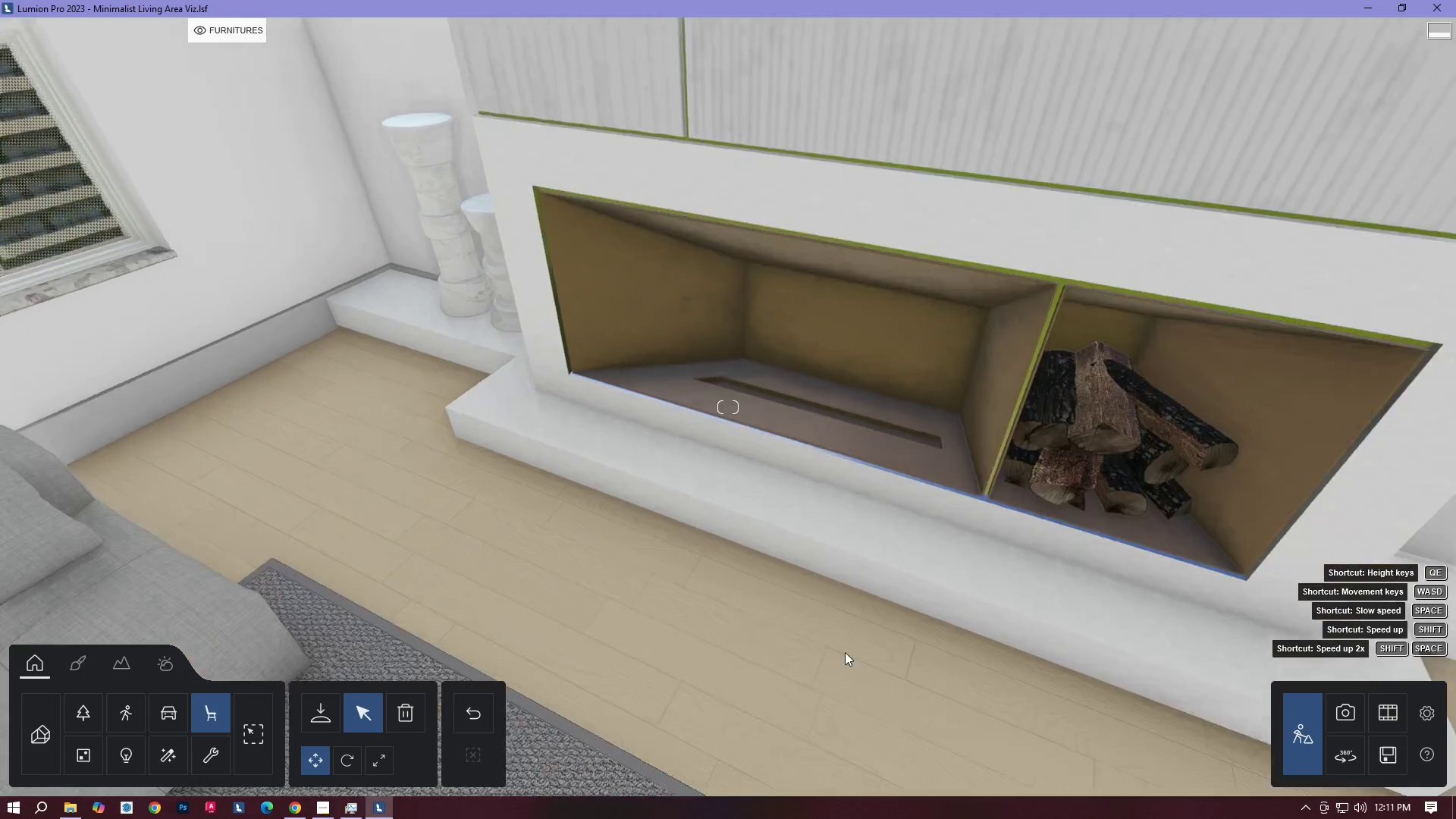 
key(W)
 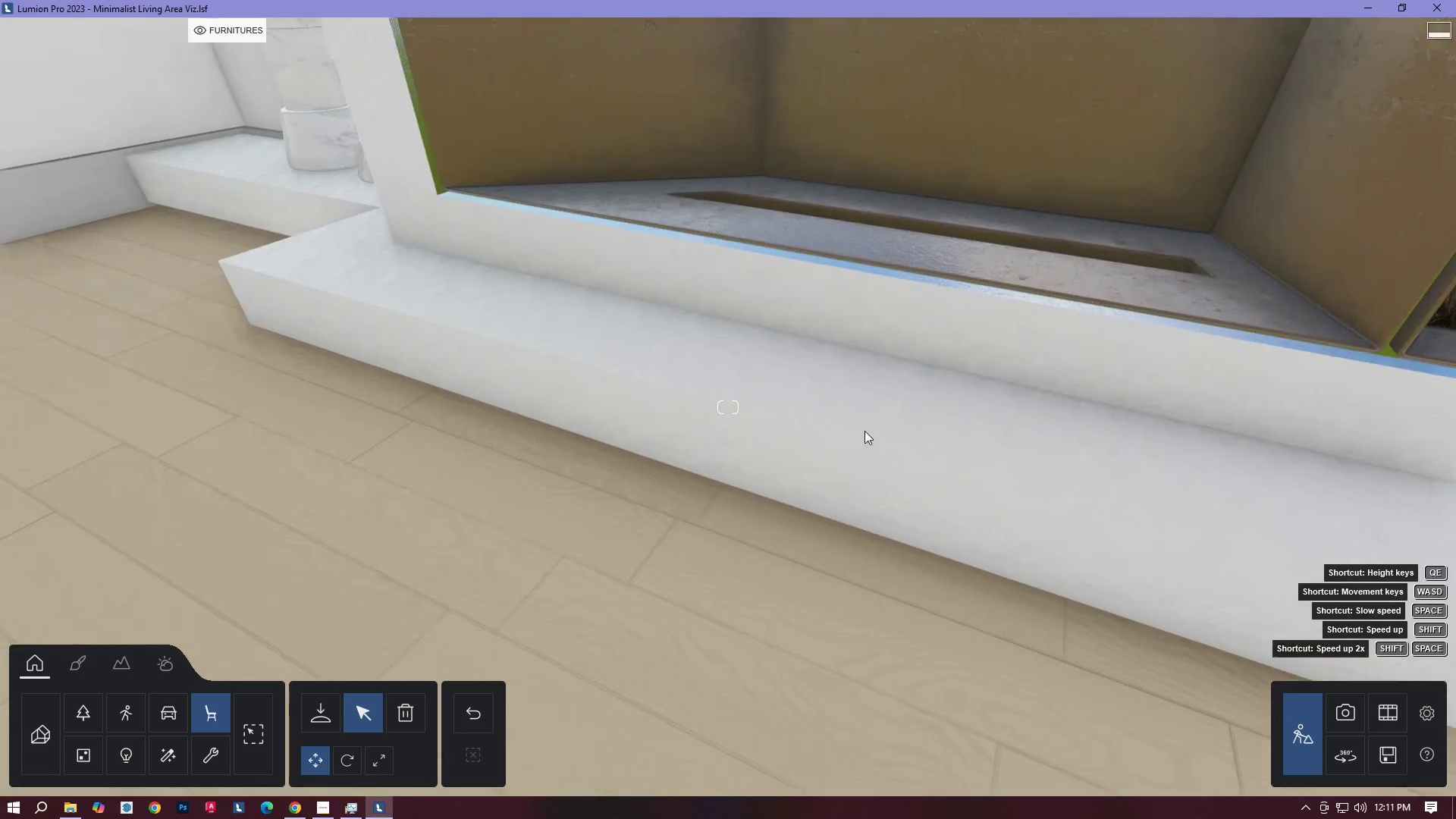 
hold_key(key=Space, duration=5.49)
 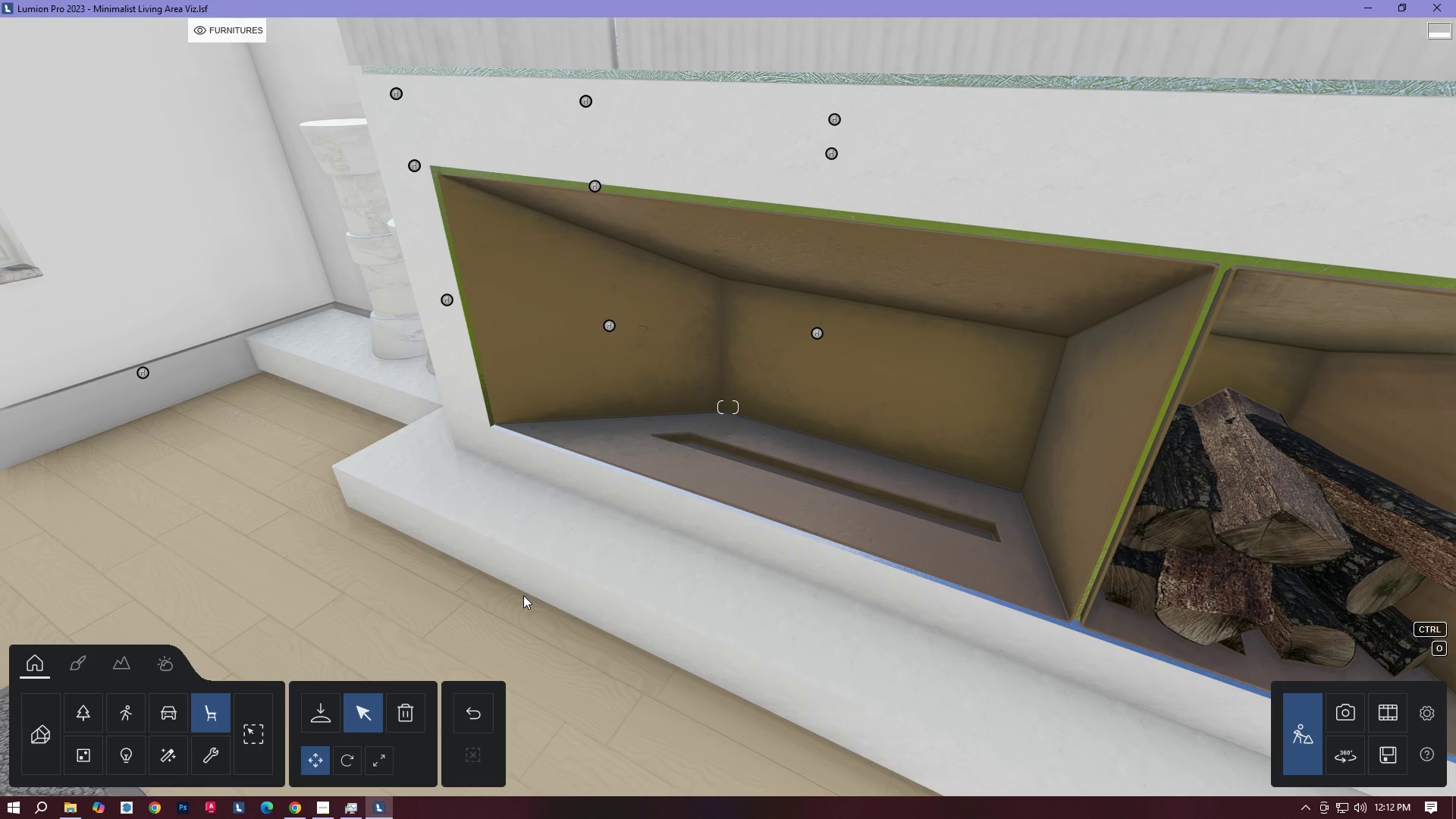 
hold_key(key=W, duration=1.64)
 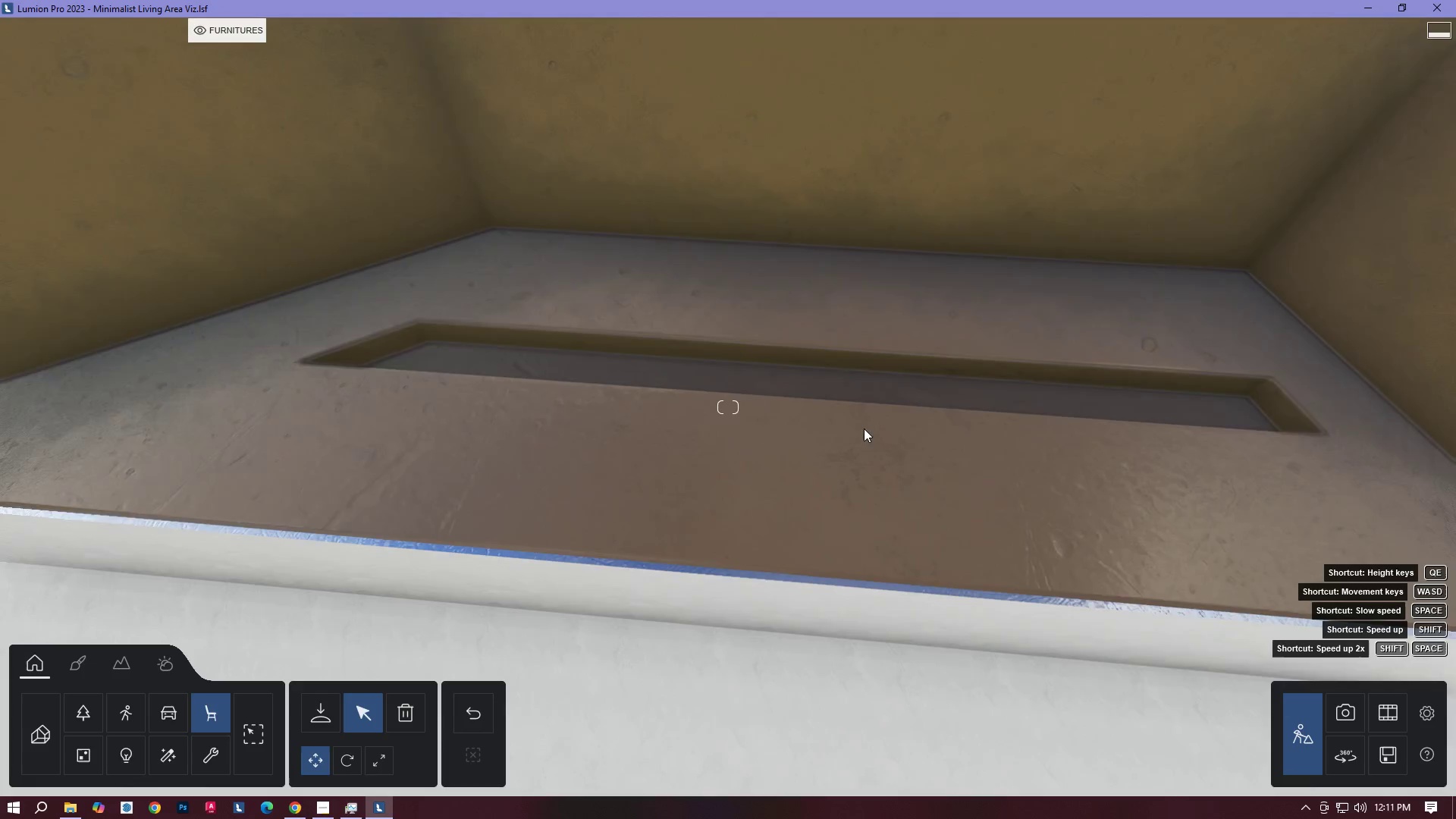 
hold_key(key=Q, duration=1.02)
 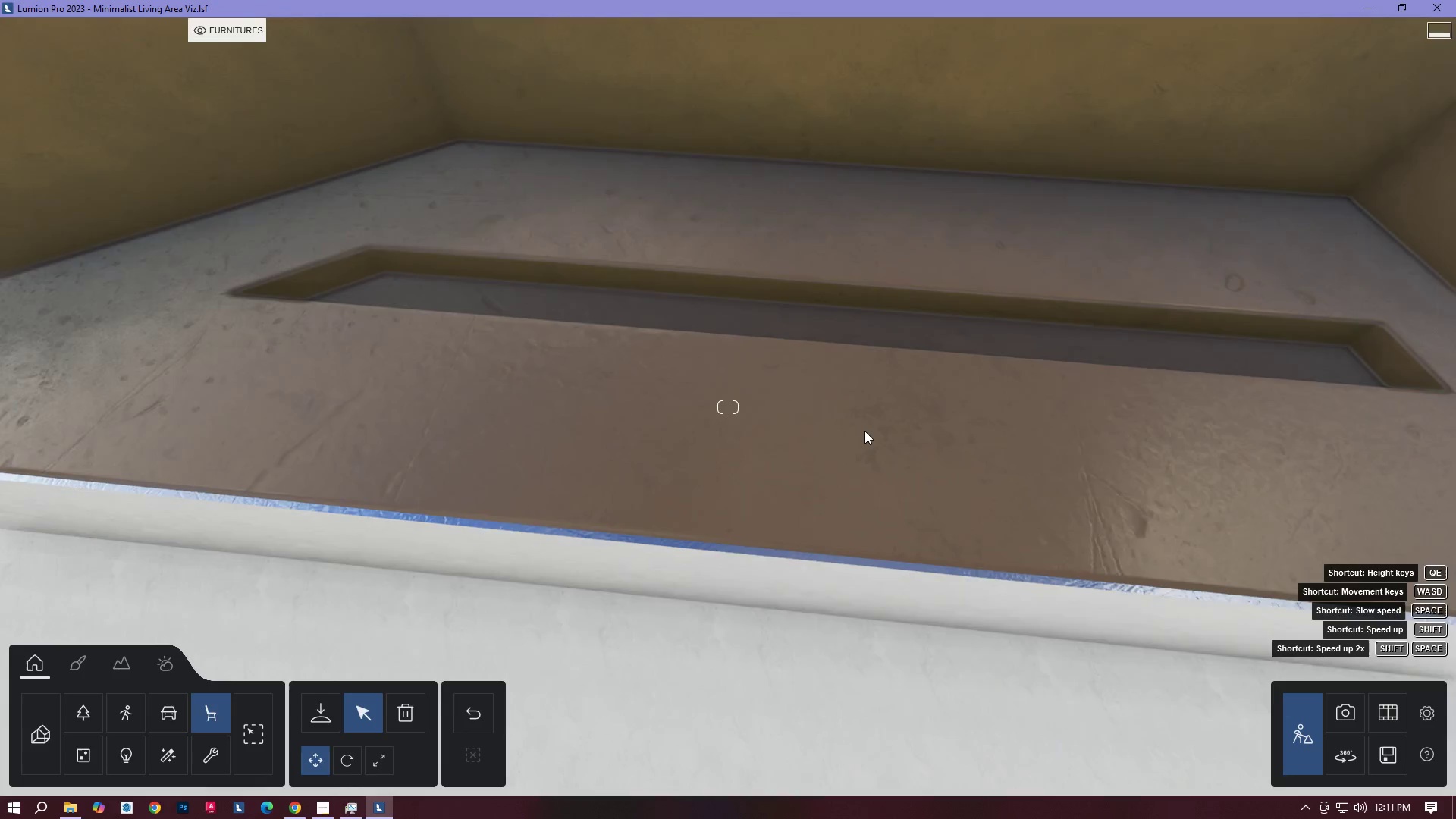 
hold_key(key=S, duration=2.17)
 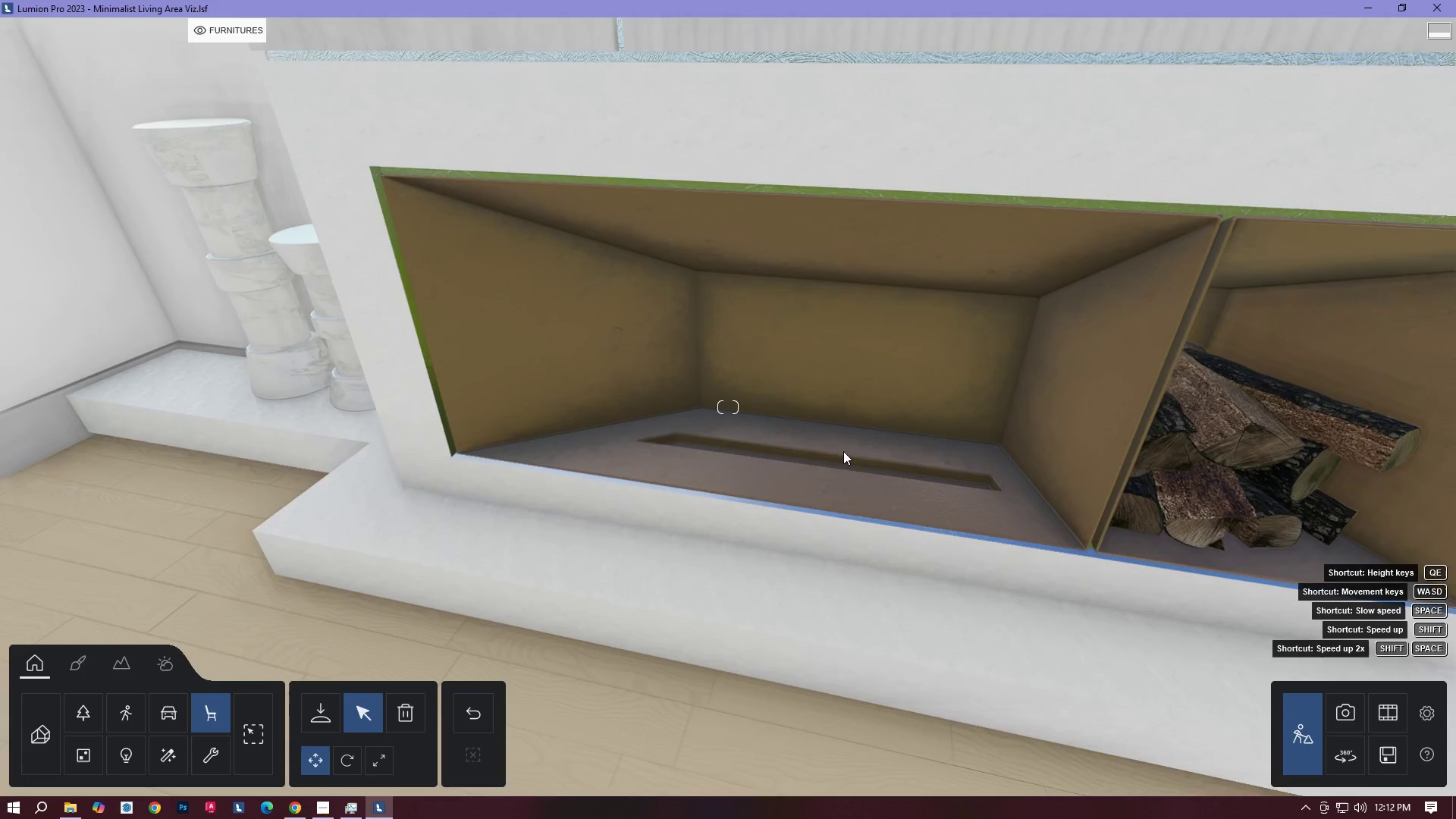 
hold_key(key=E, duration=0.88)
 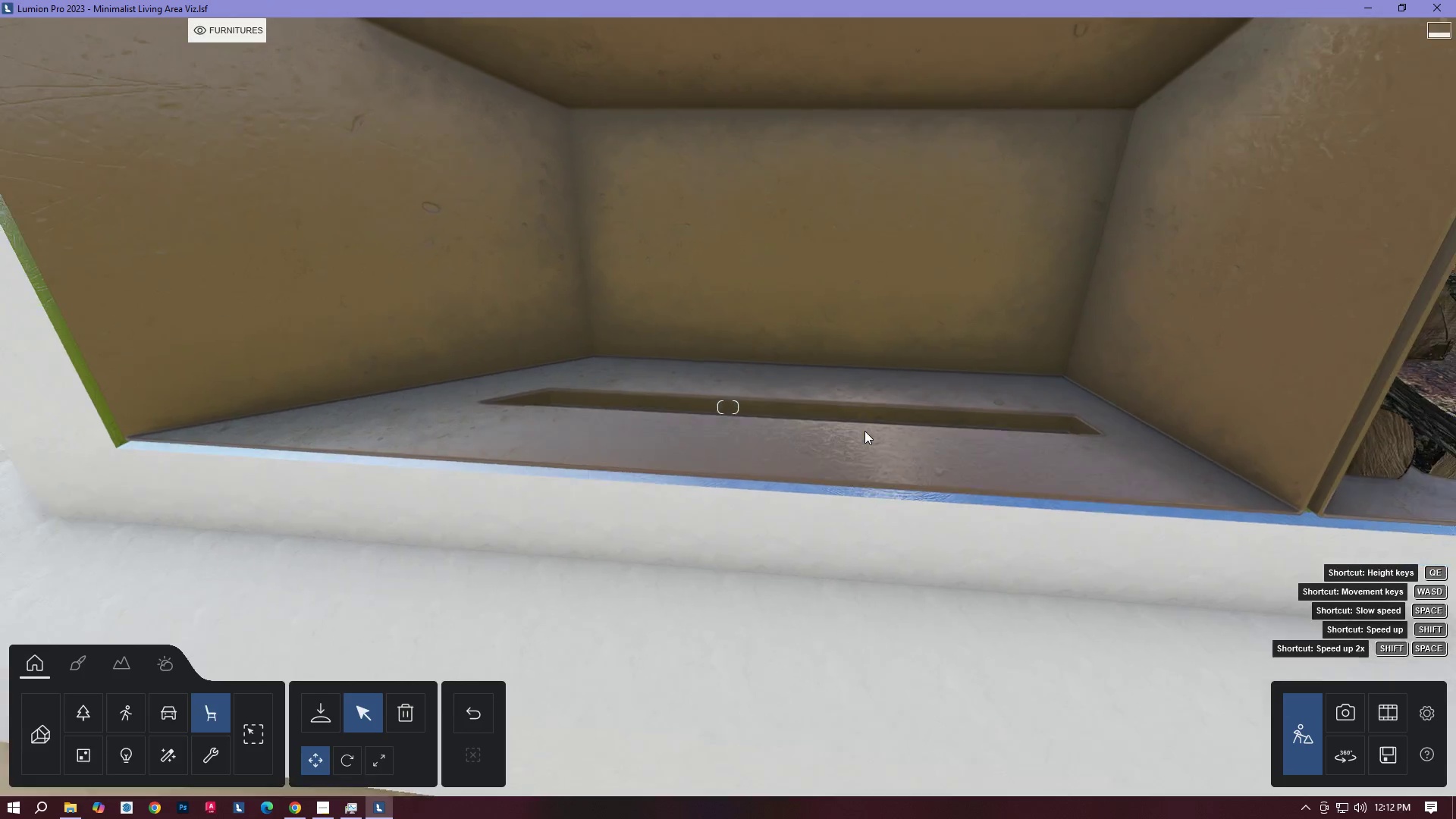 
right_click([864, 431])
 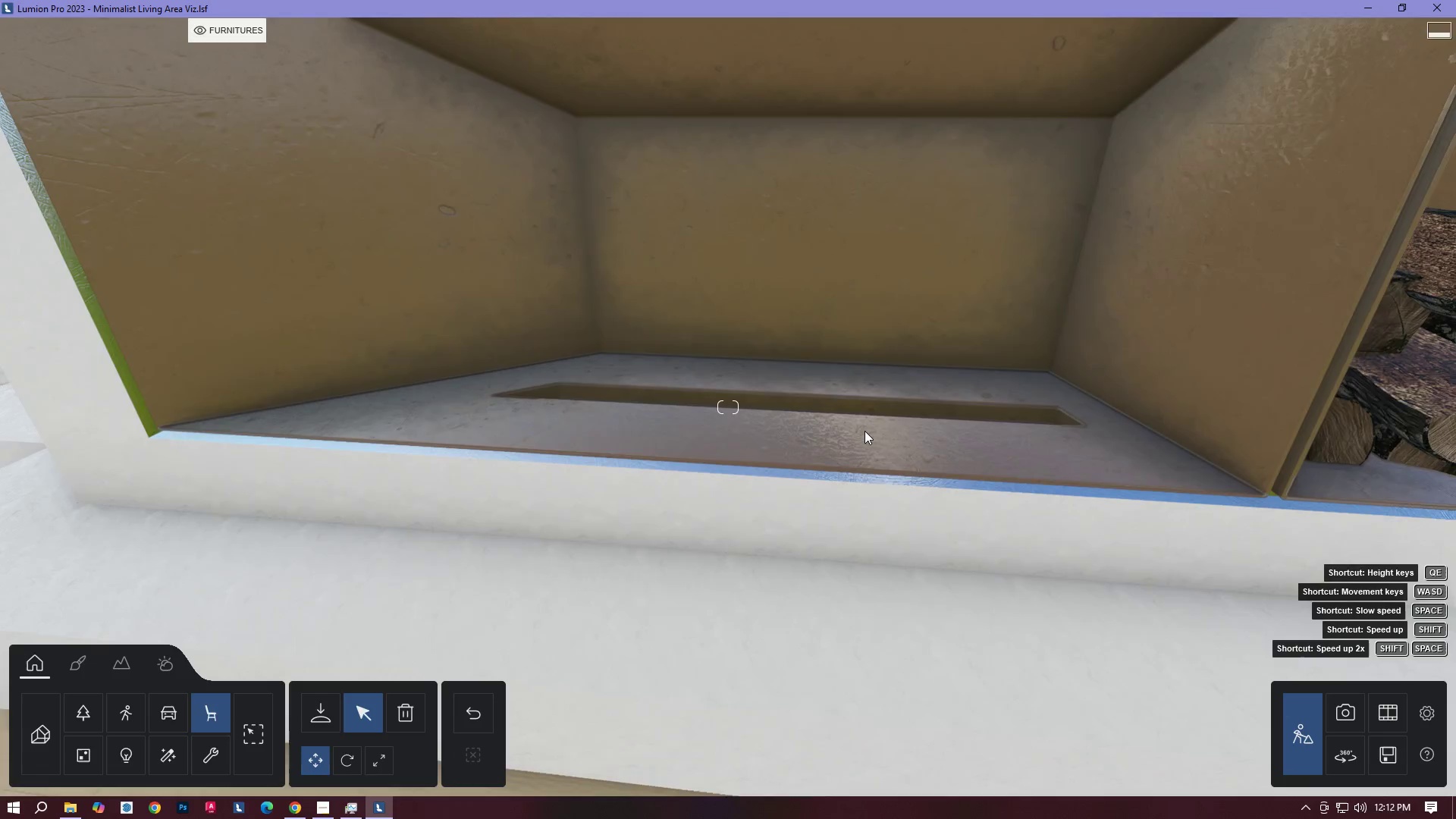 
key(Q)
 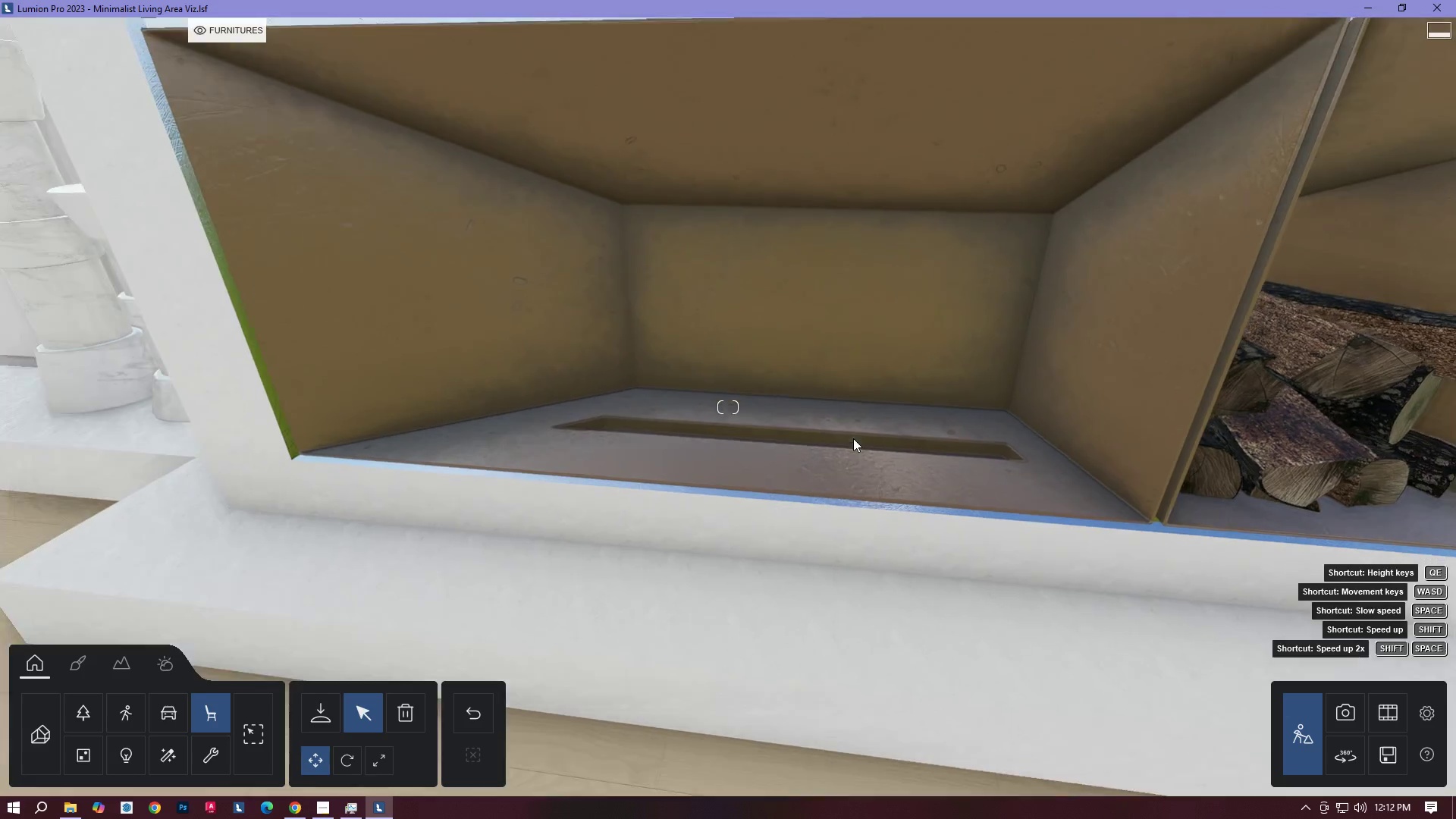 
hold_key(key=Q, duration=0.34)
 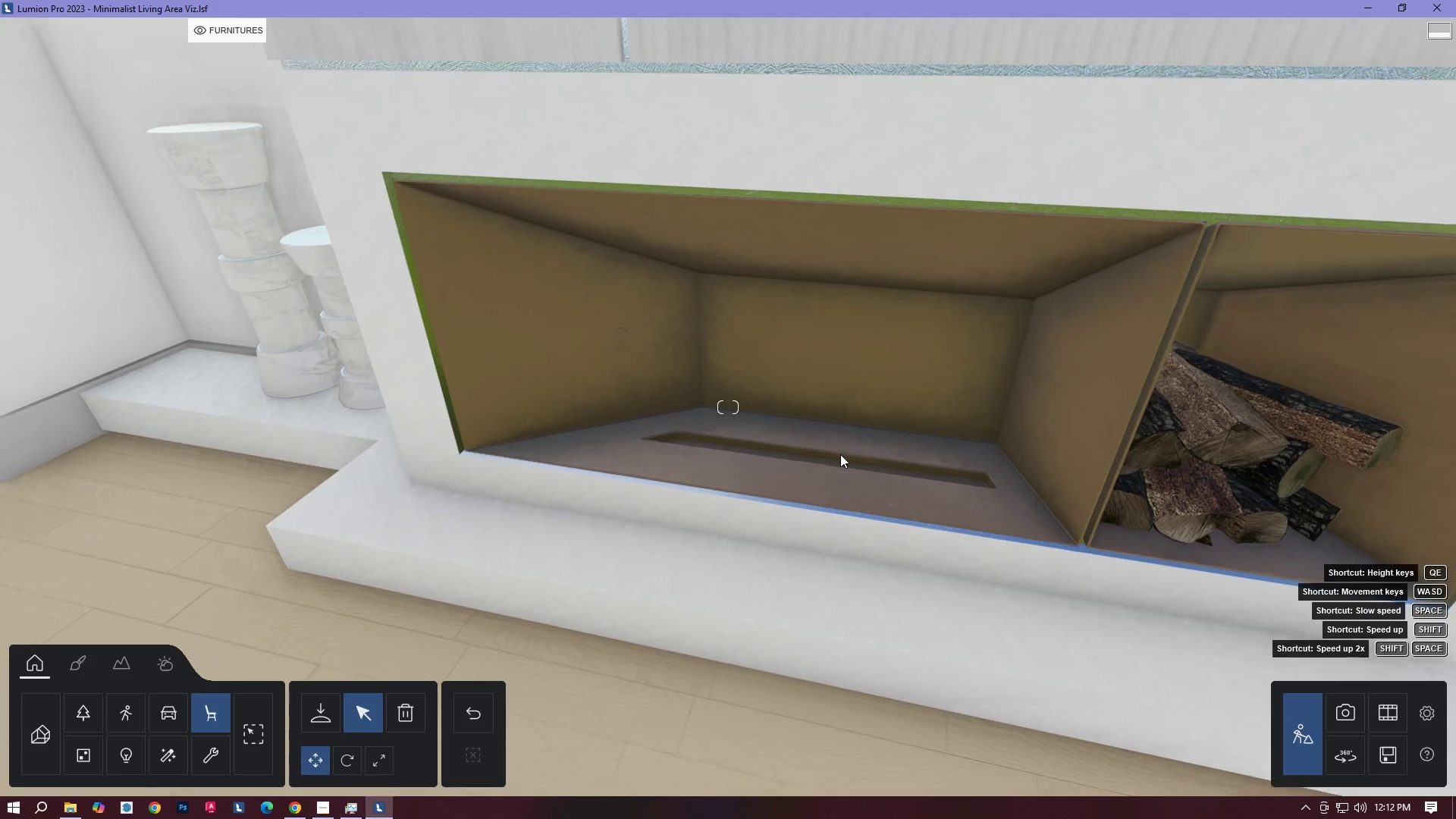 
hold_key(key=S, duration=0.34)
 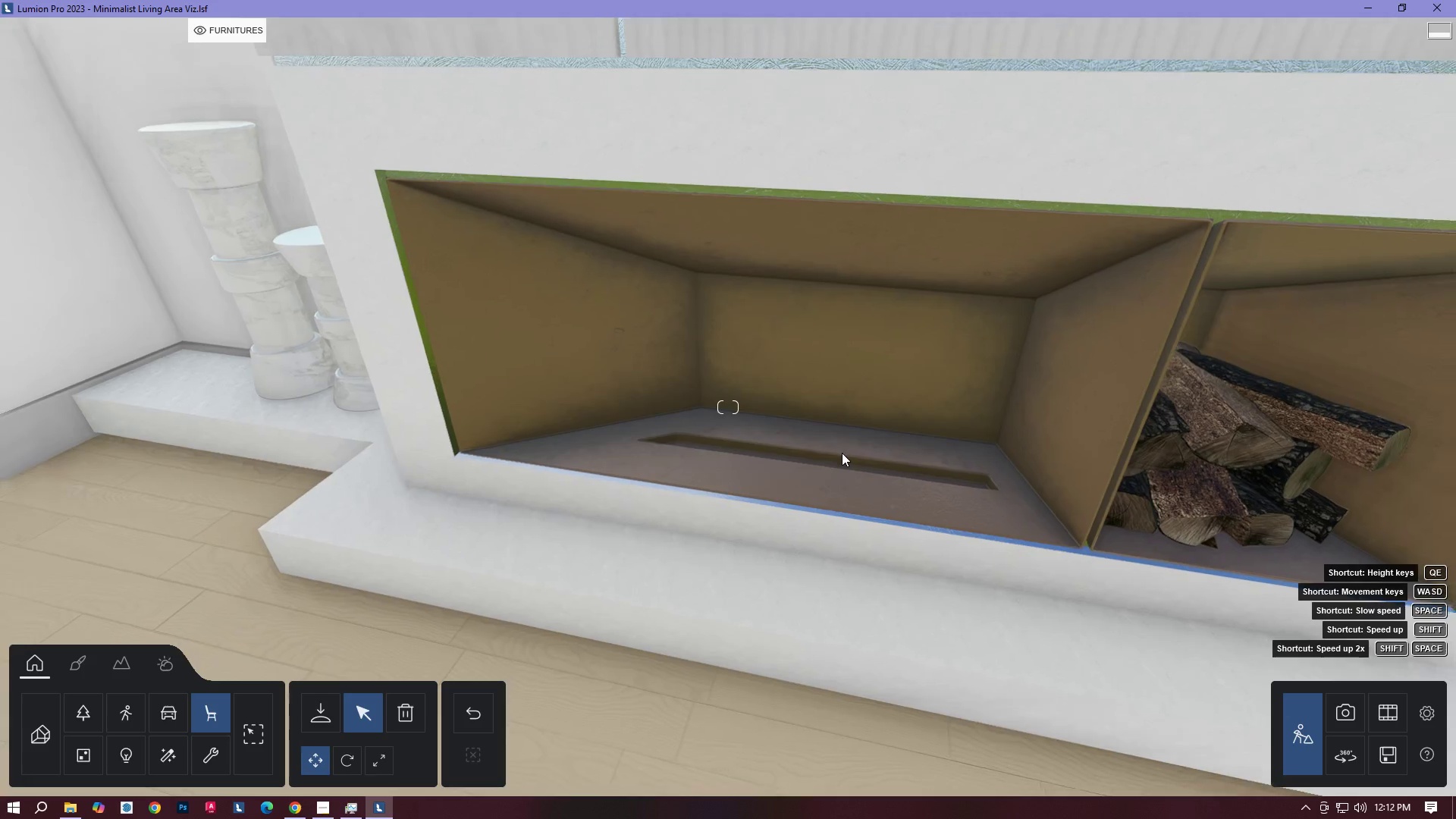 
hold_key(key=D, duration=0.59)
 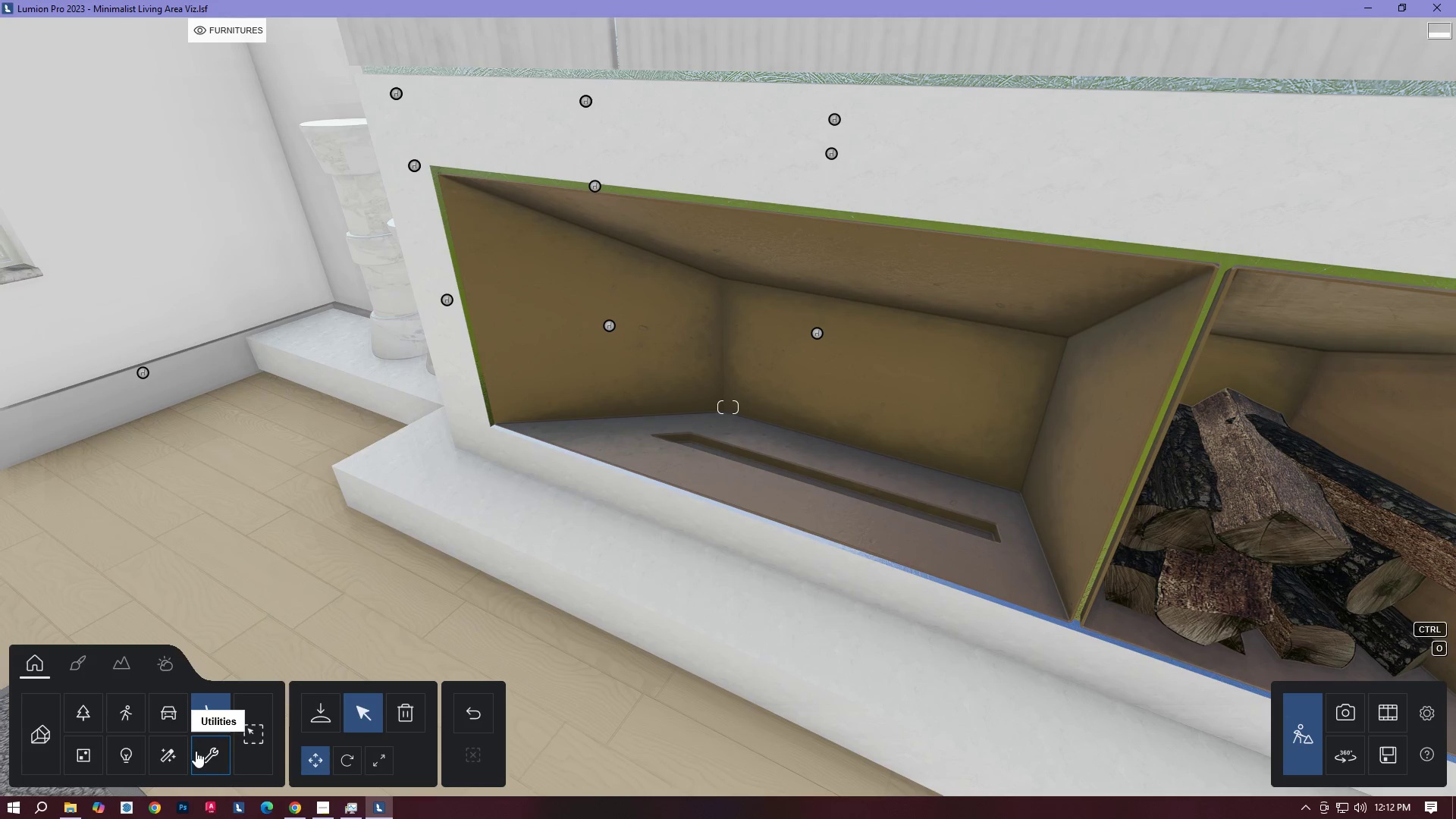 
left_click([203, 755])
 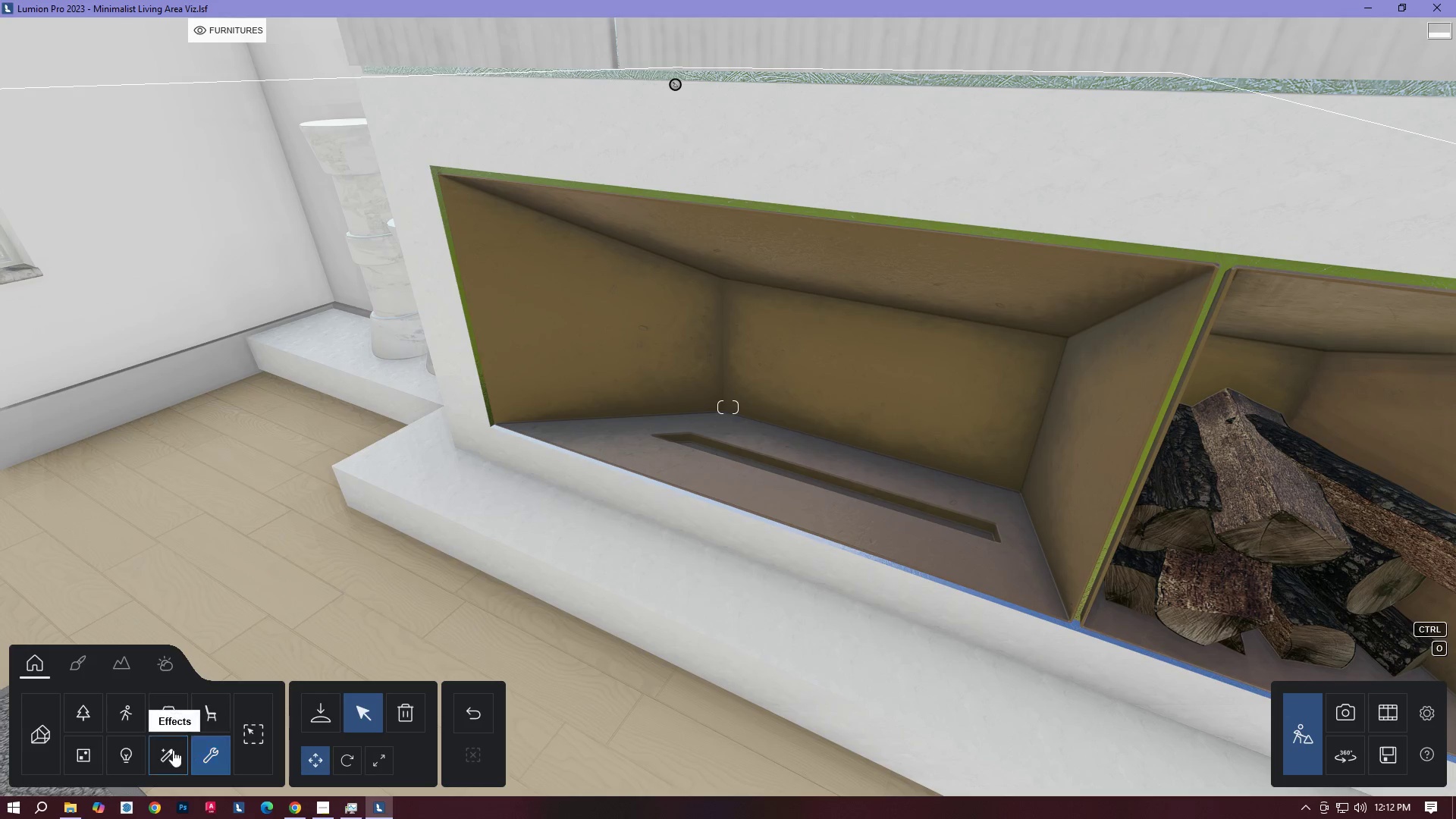 
left_click([161, 755])
 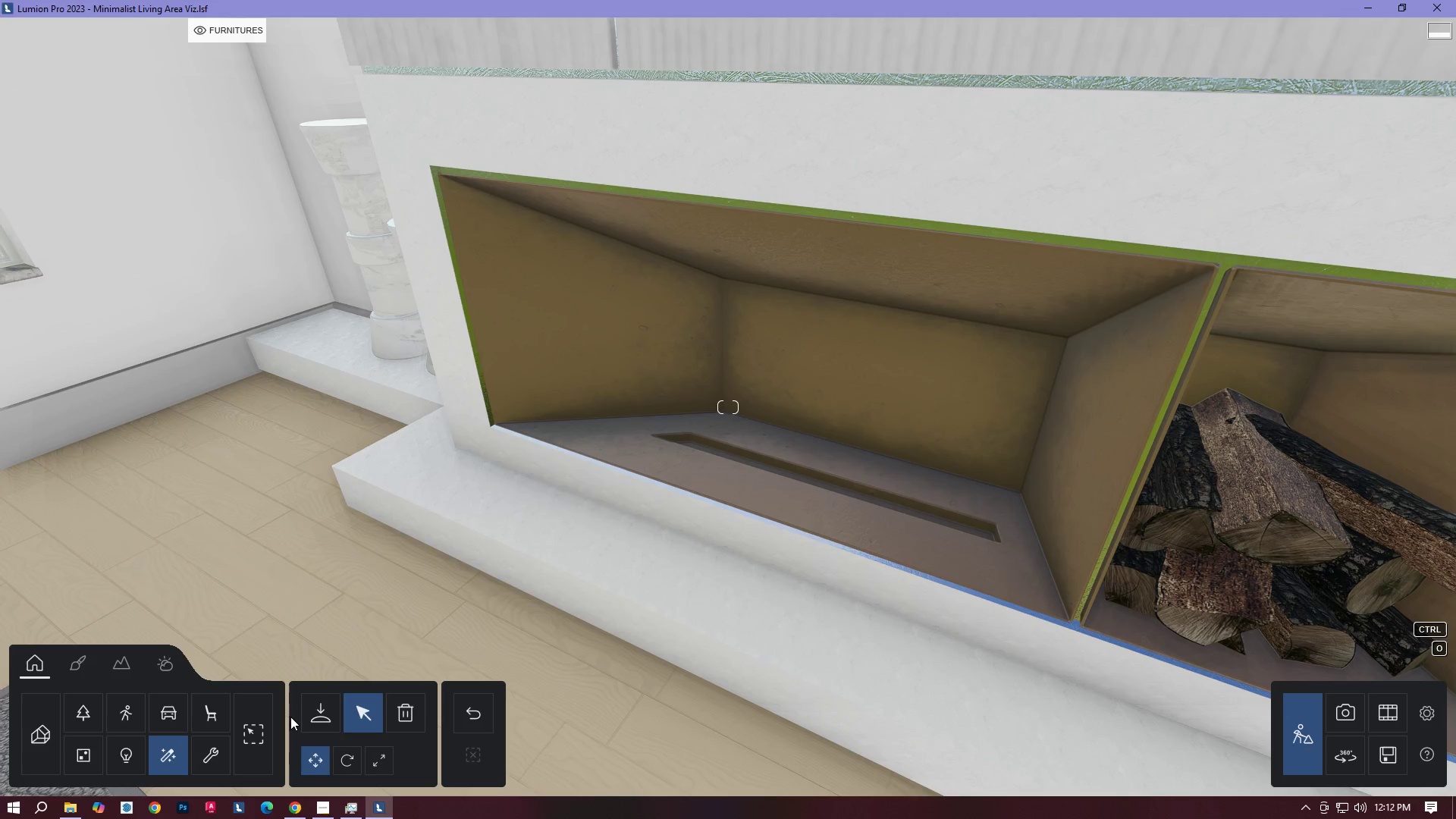 
left_click([306, 711])
 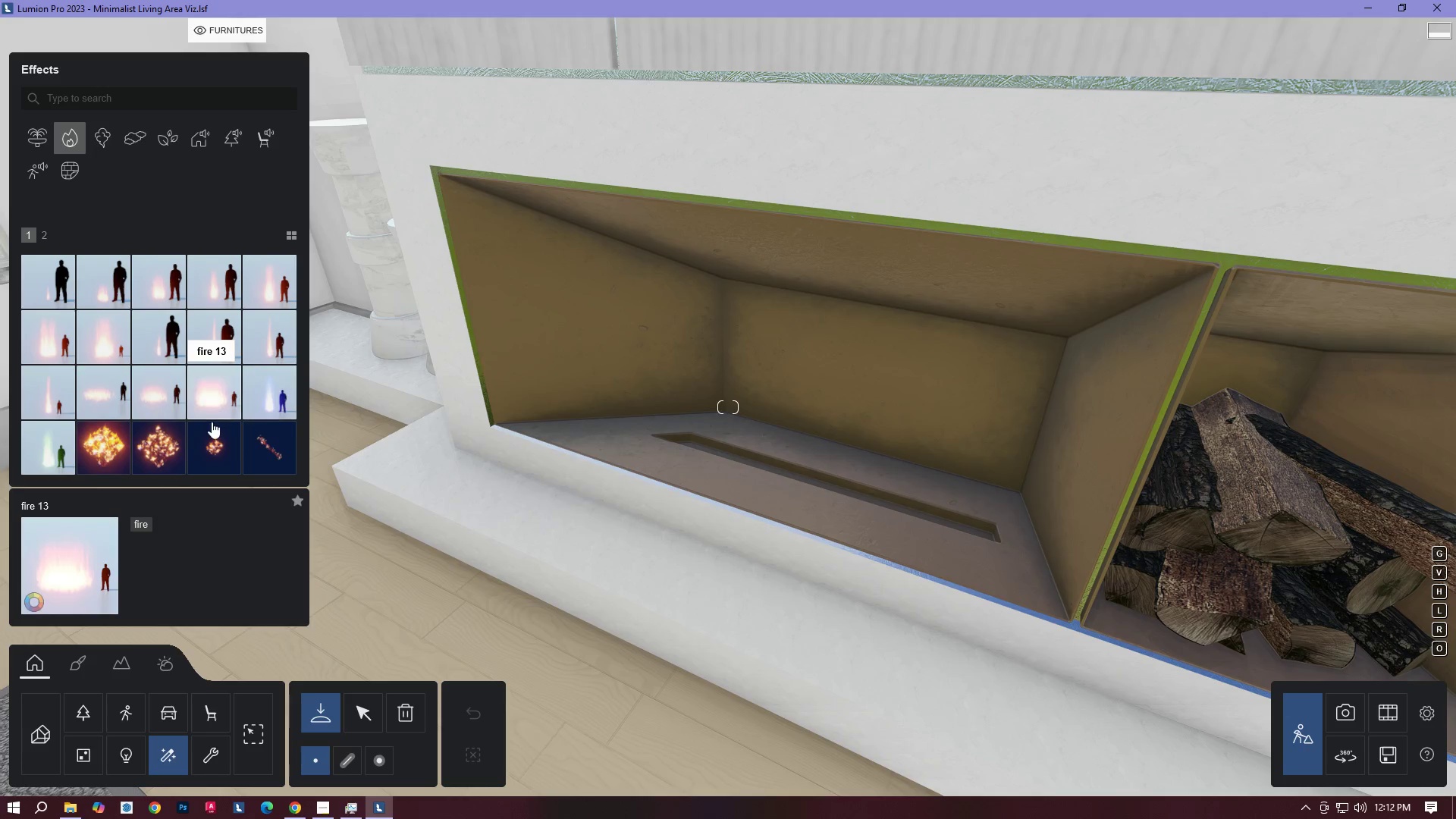 
wait(7.33)
 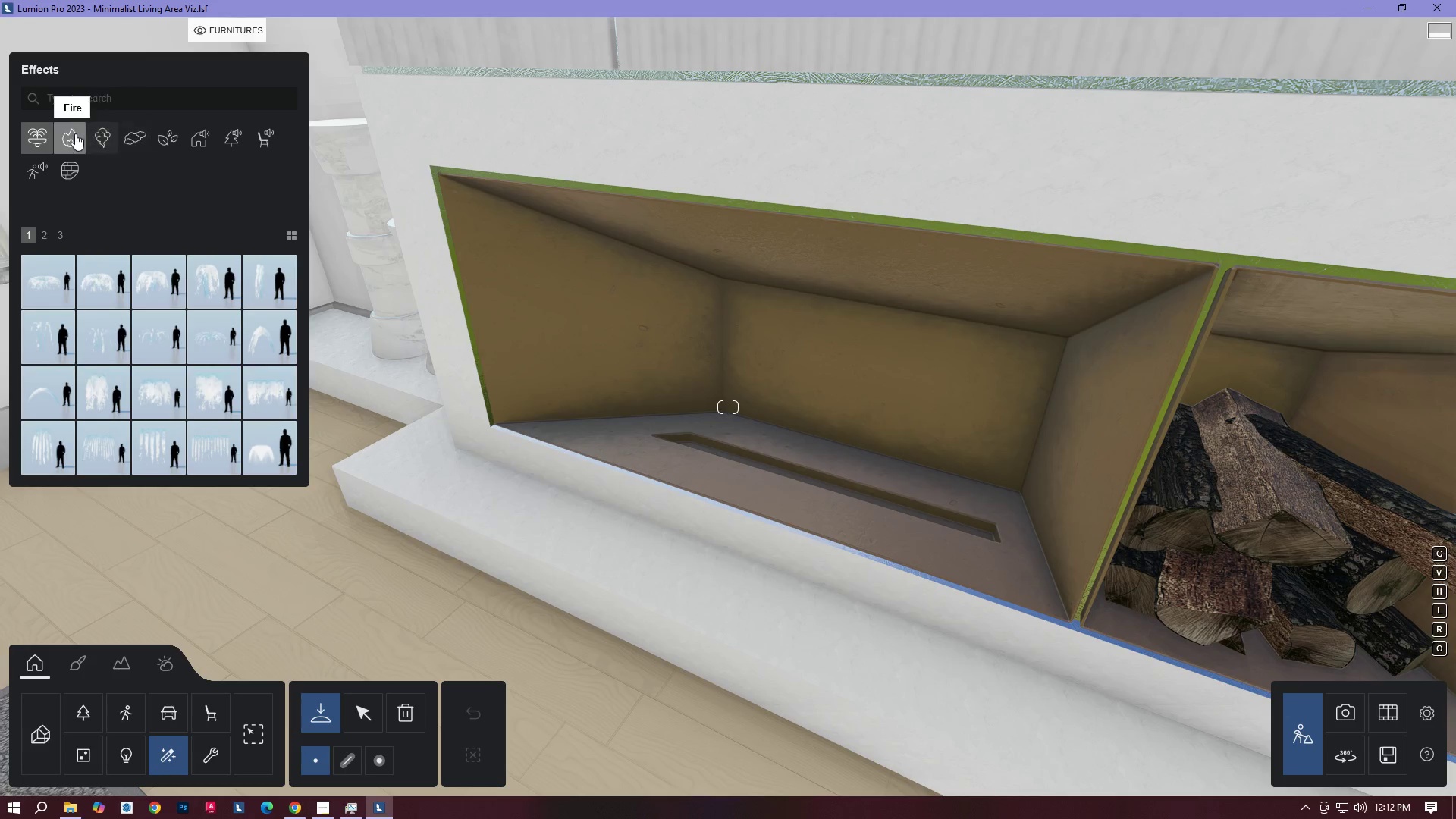 
left_click([258, 445])
 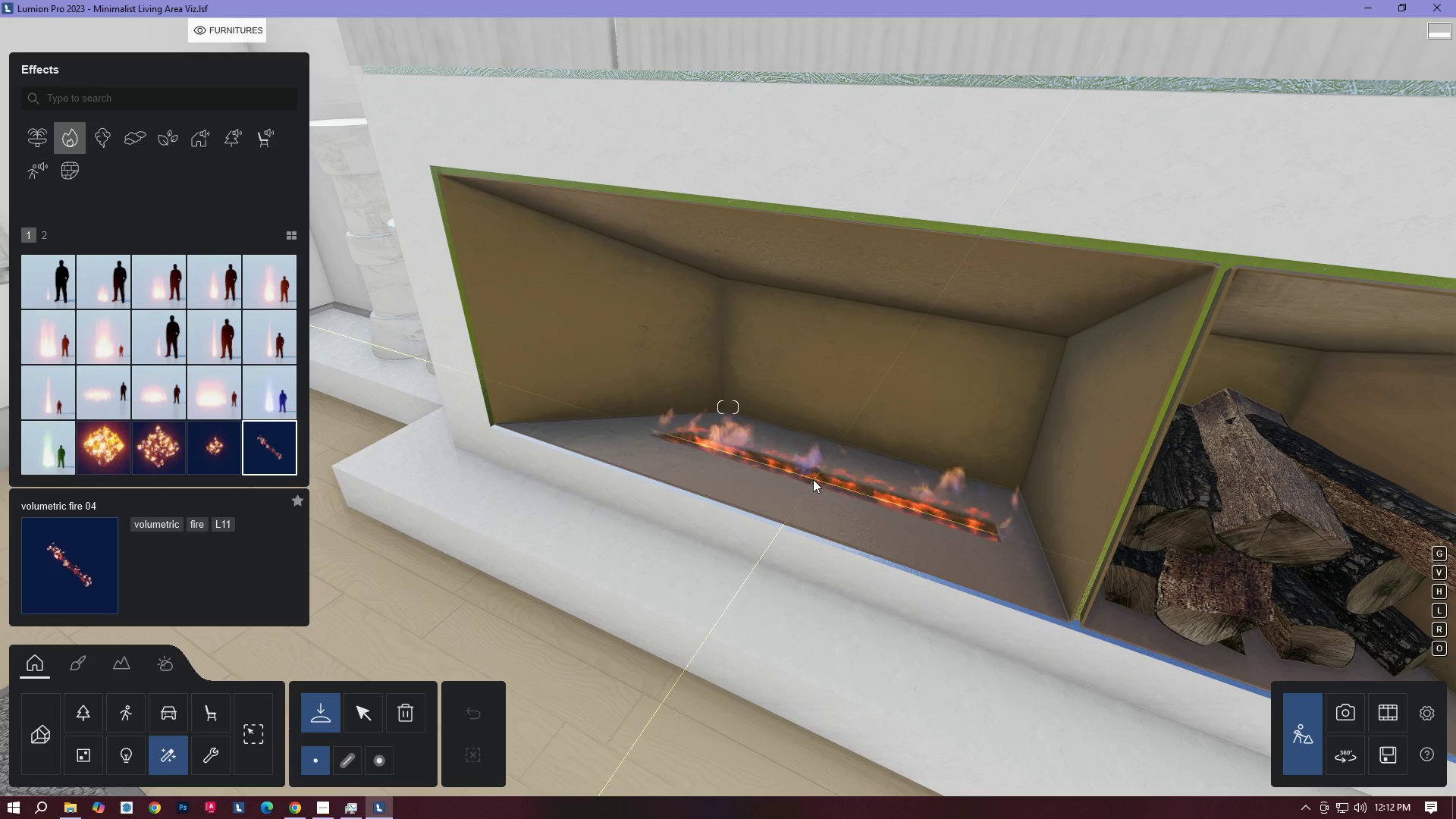 
wait(5.59)
 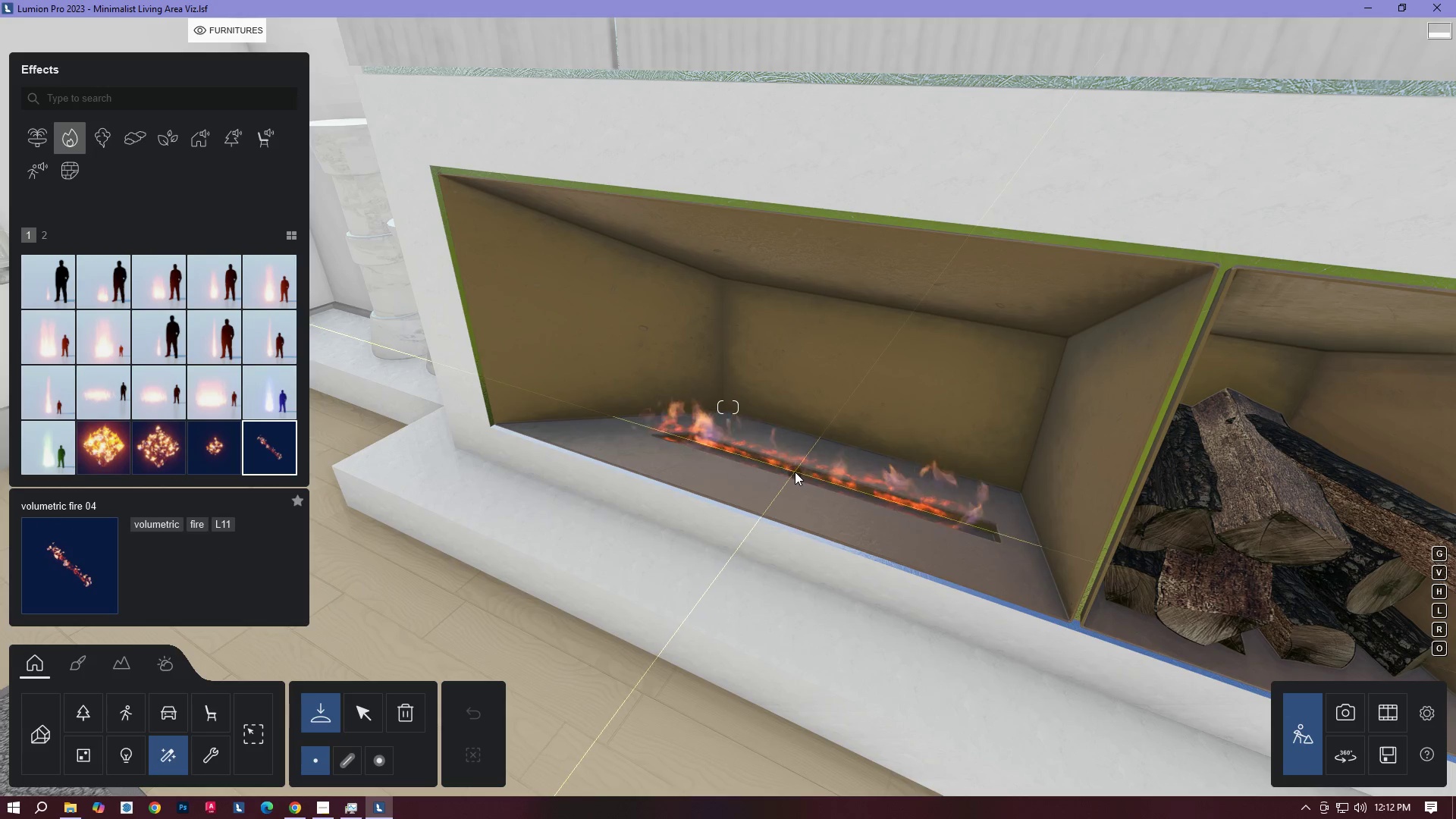 
left_click([813, 480])
 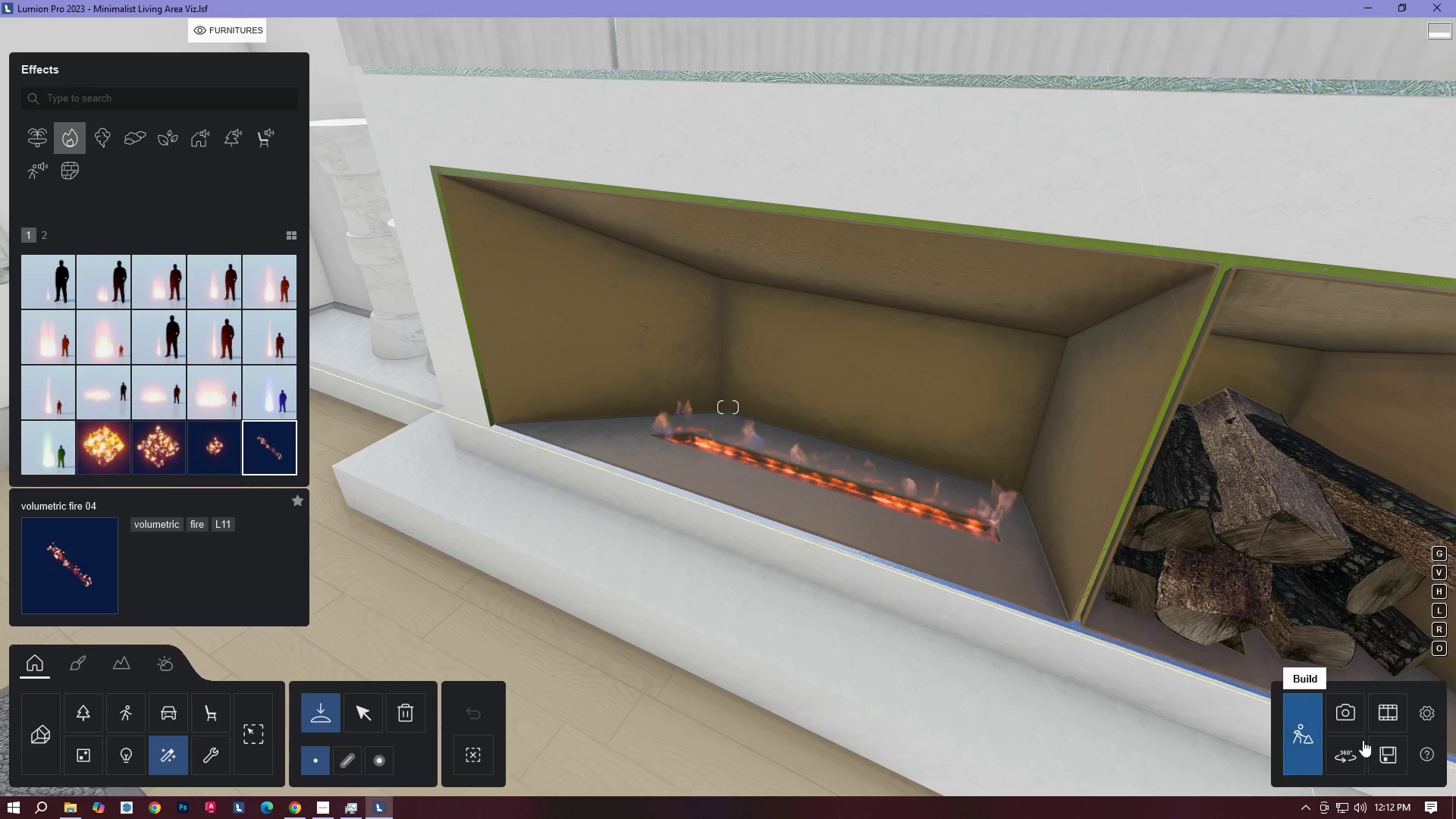 
left_click([1356, 721])
 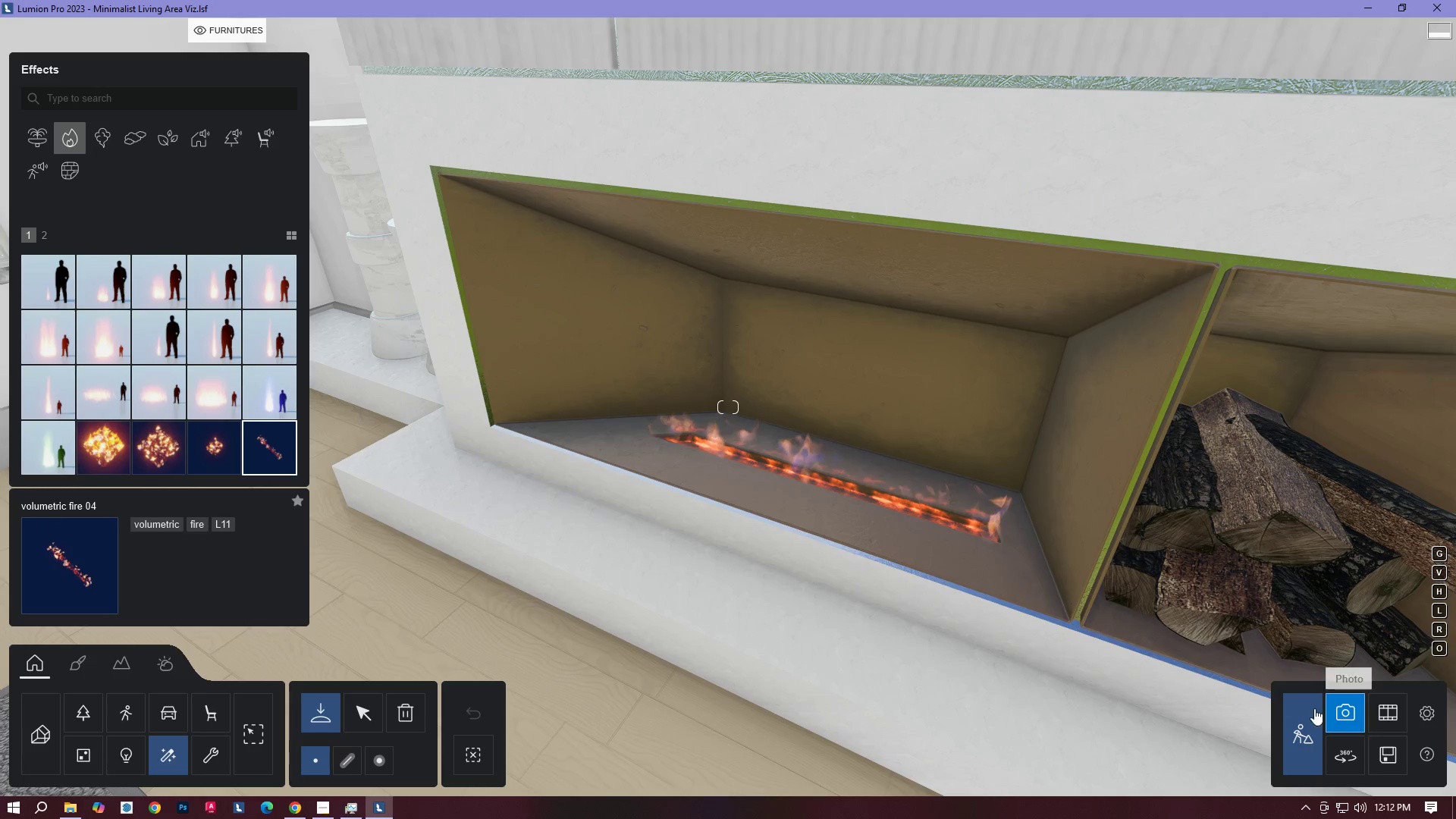 
hold_key(key=S, duration=0.56)
 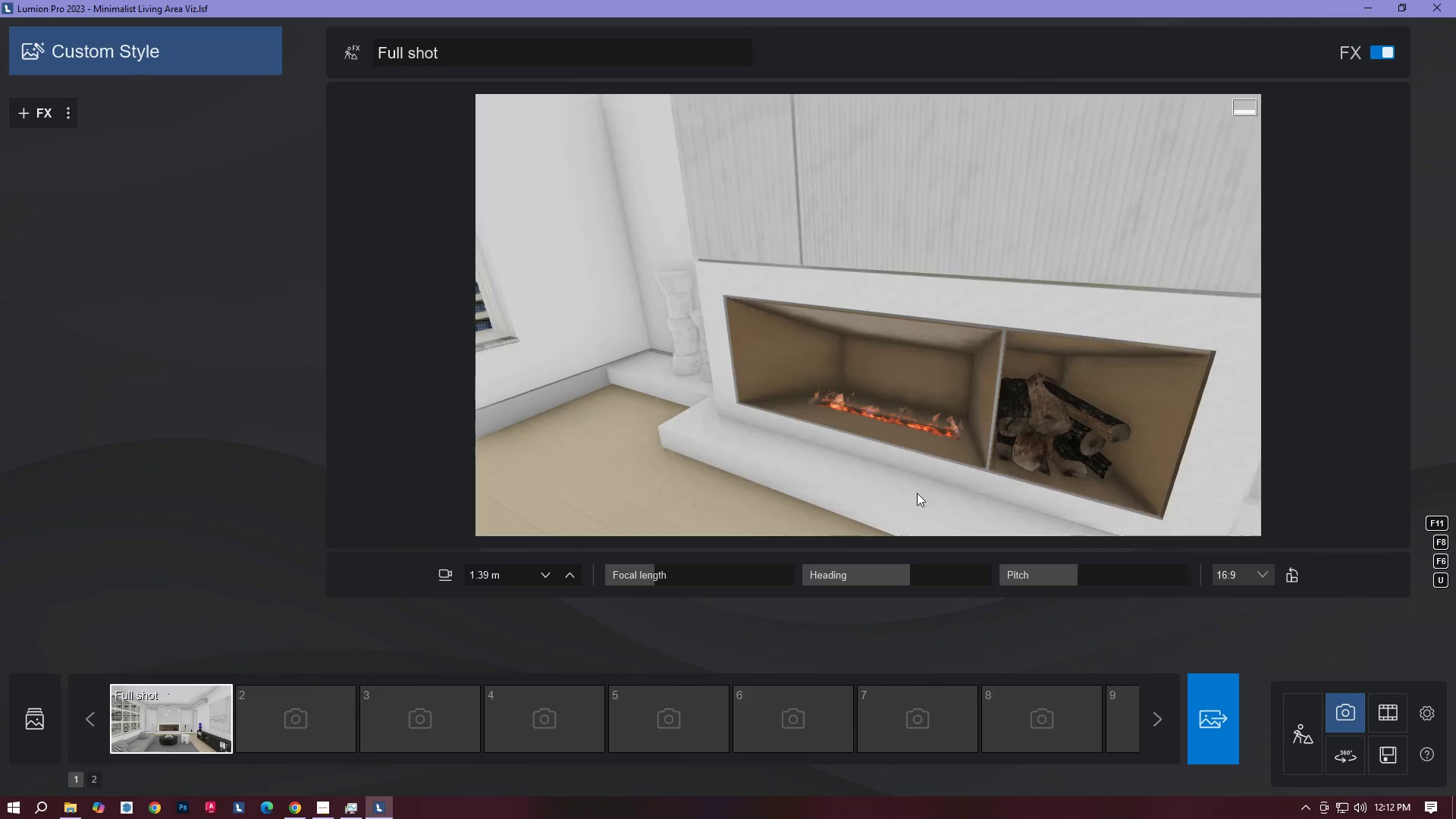 
hold_key(key=S, duration=0.55)
 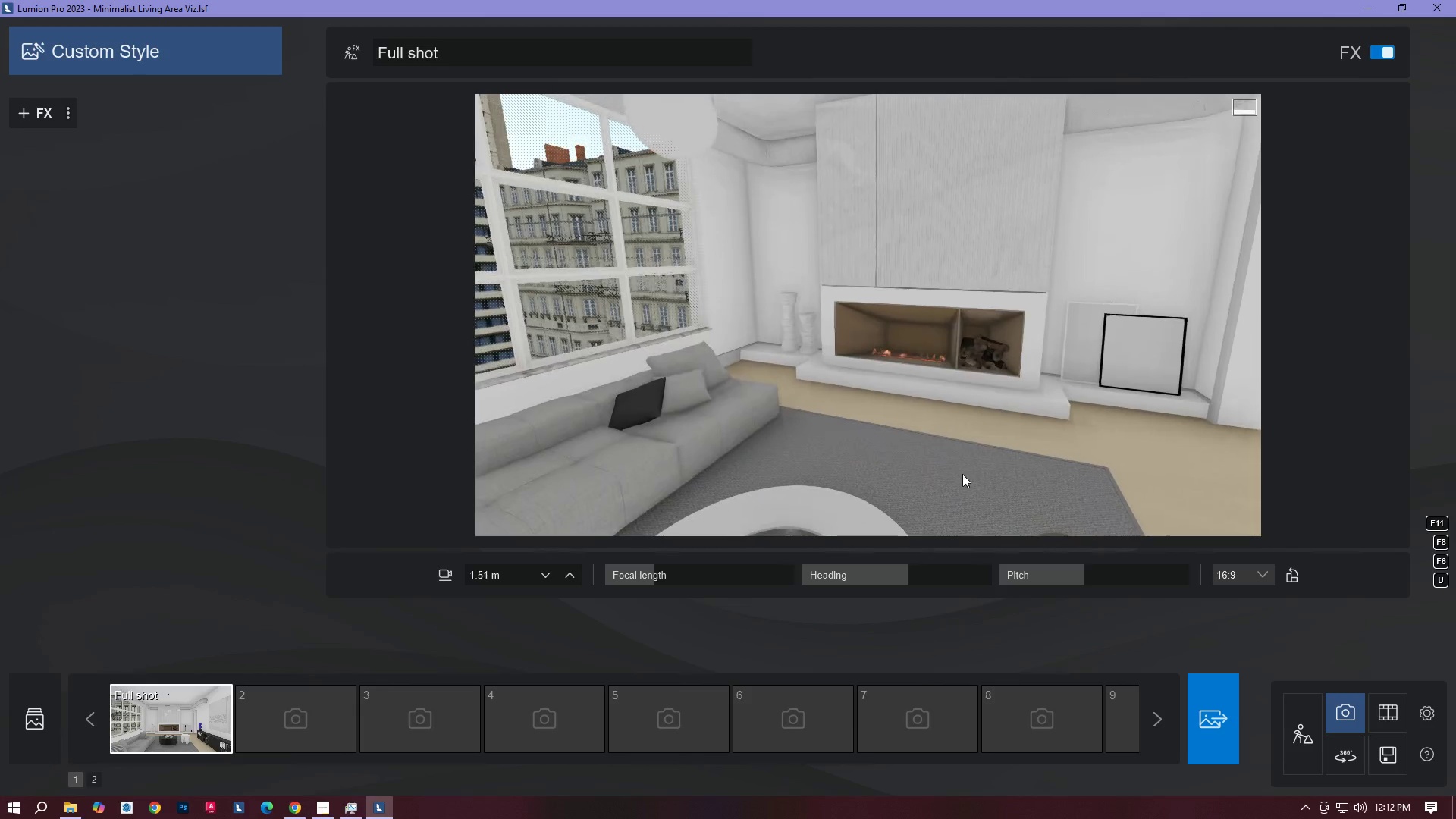 
type(EAQDAAS)
 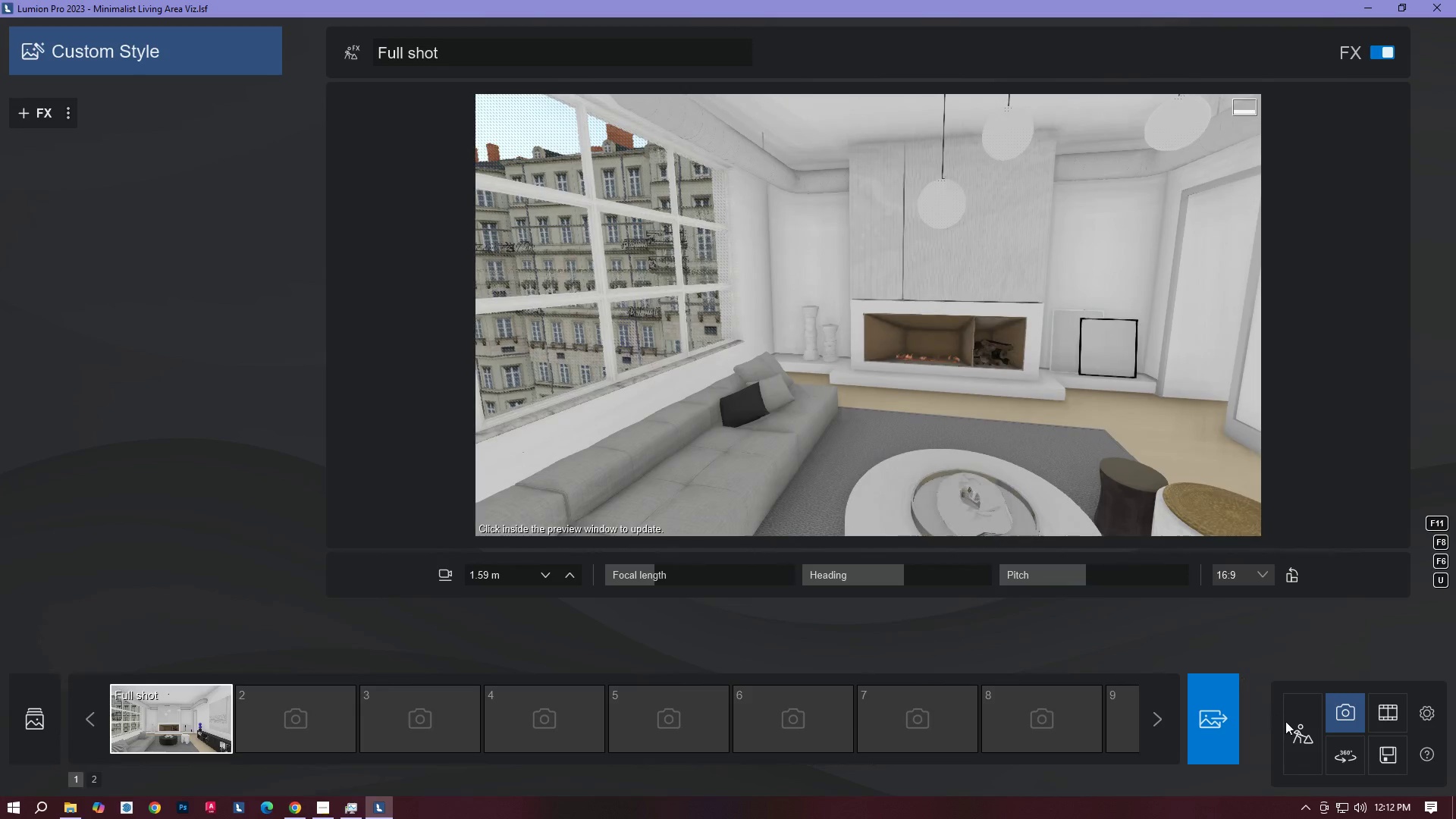 
left_click([1301, 723])
 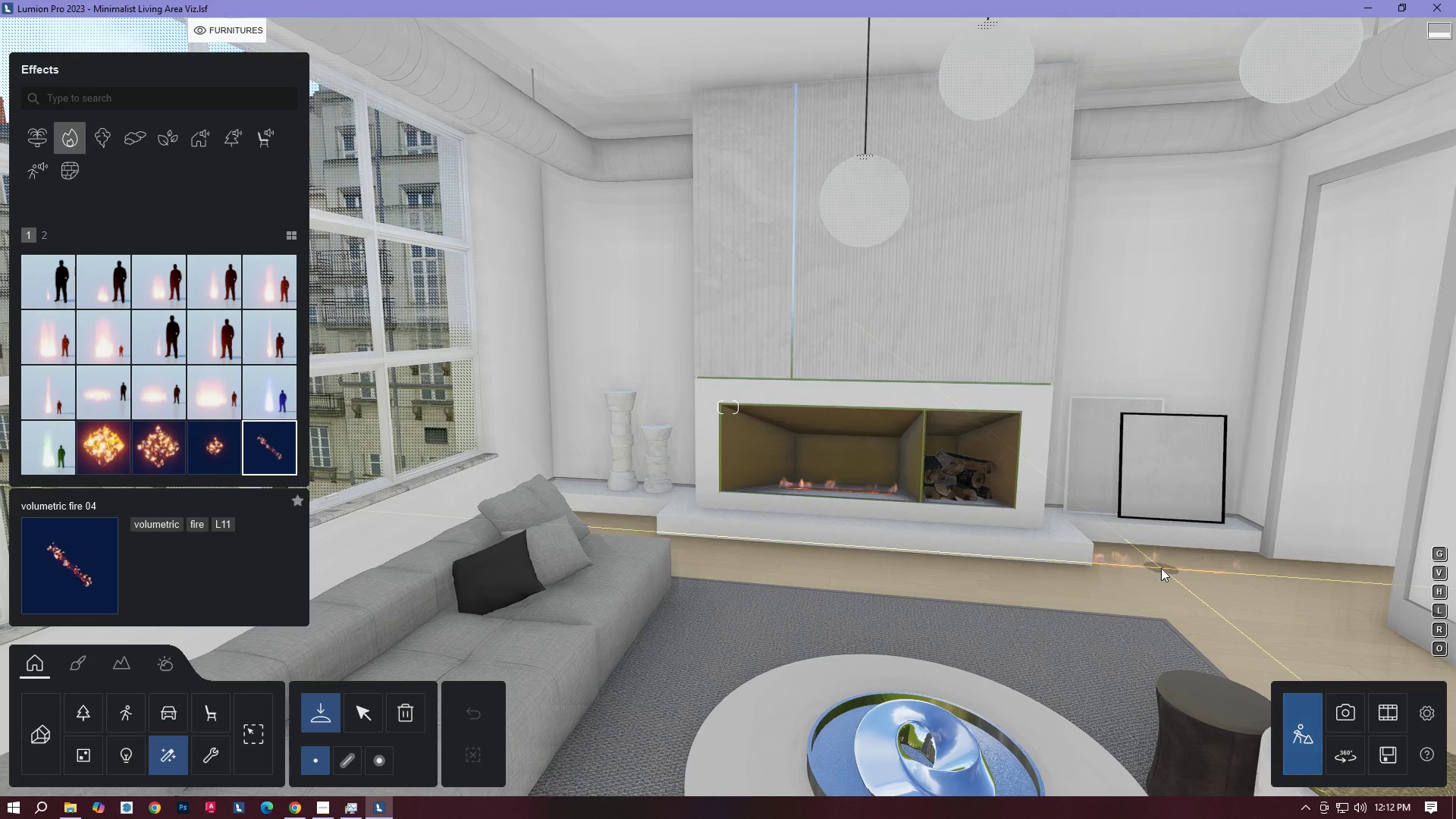 
hold_key(key=S, duration=0.33)
 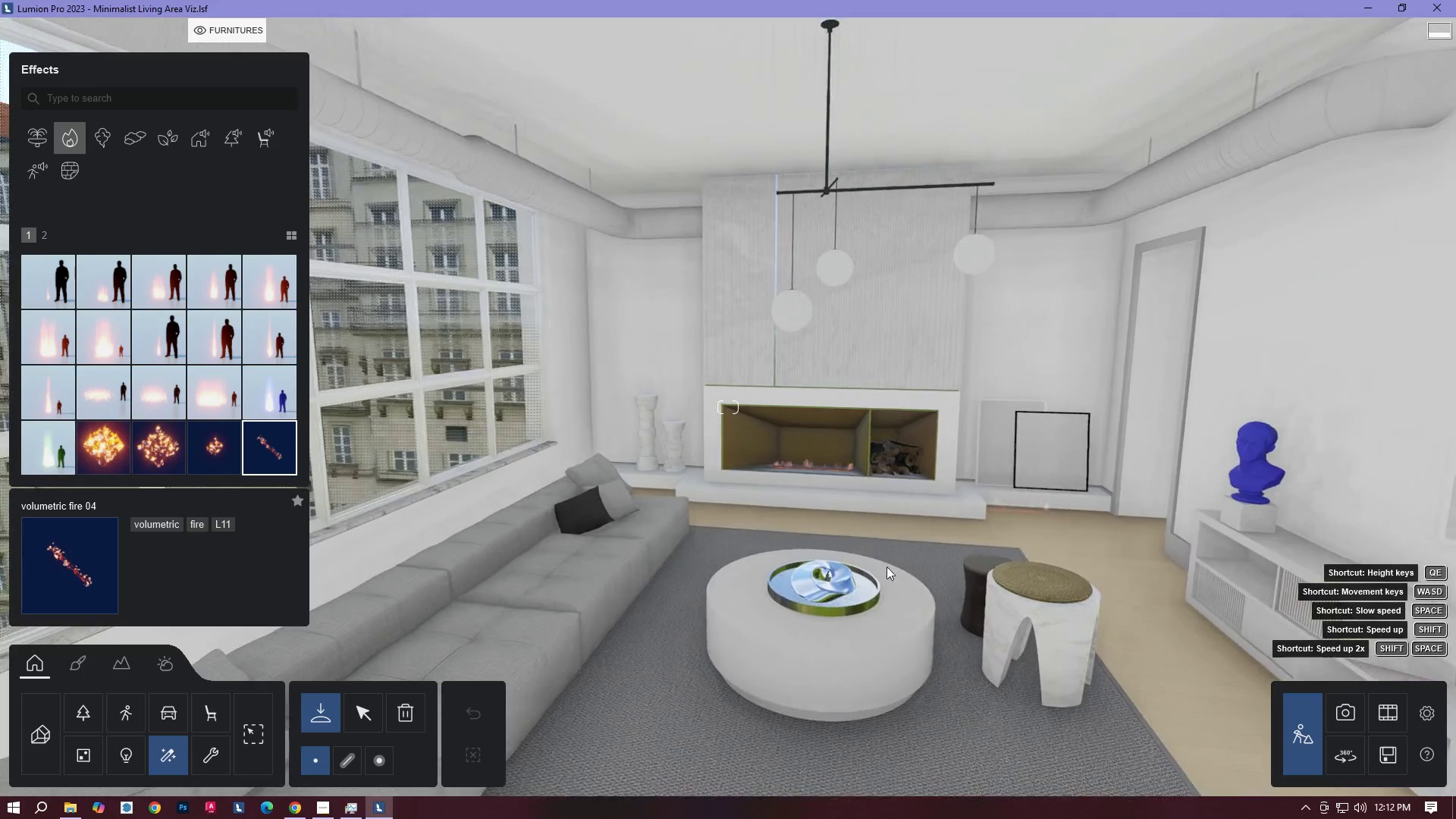 
type(WA)
 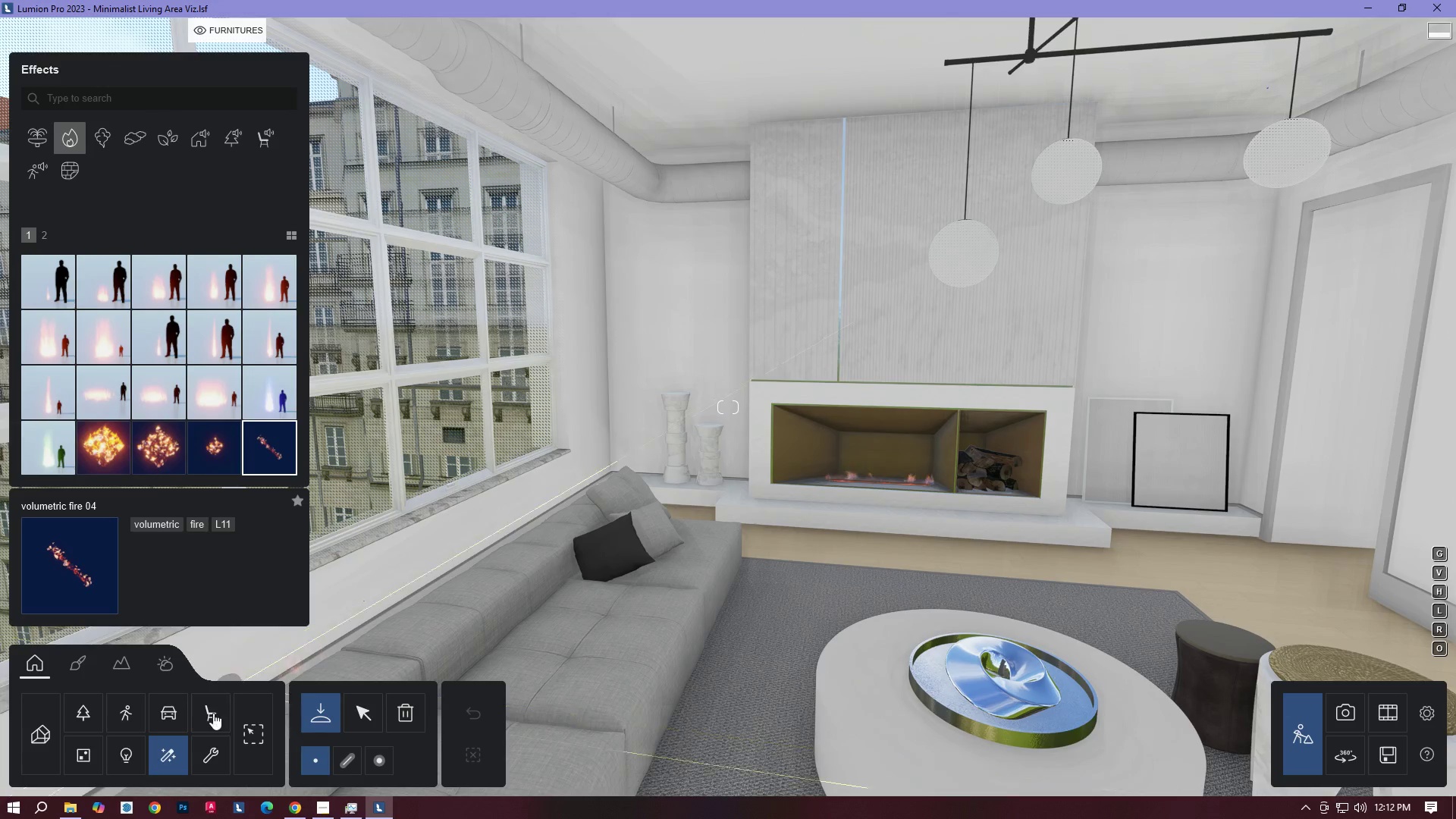 
left_click([211, 723])
 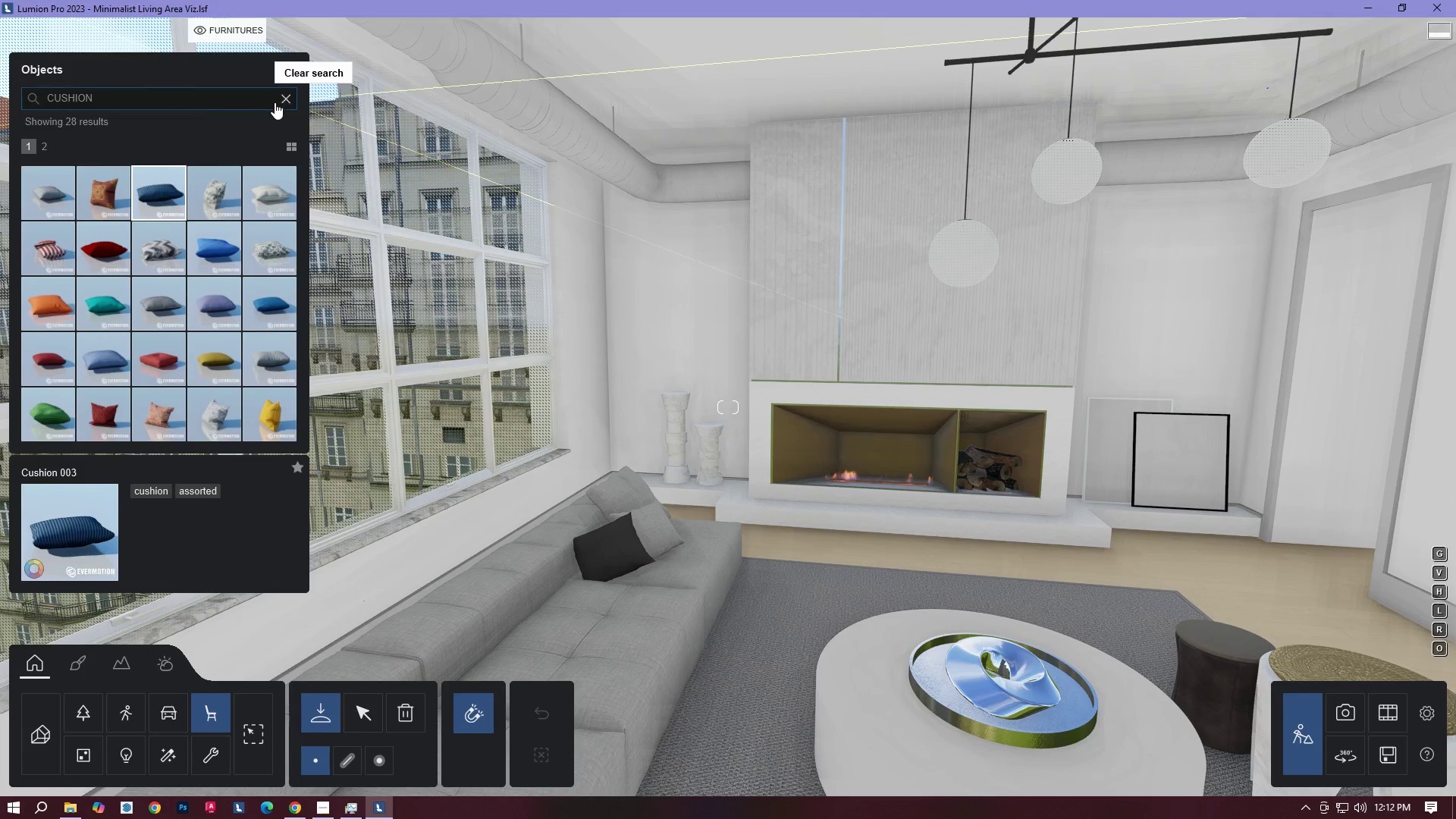 
left_click([284, 99])
 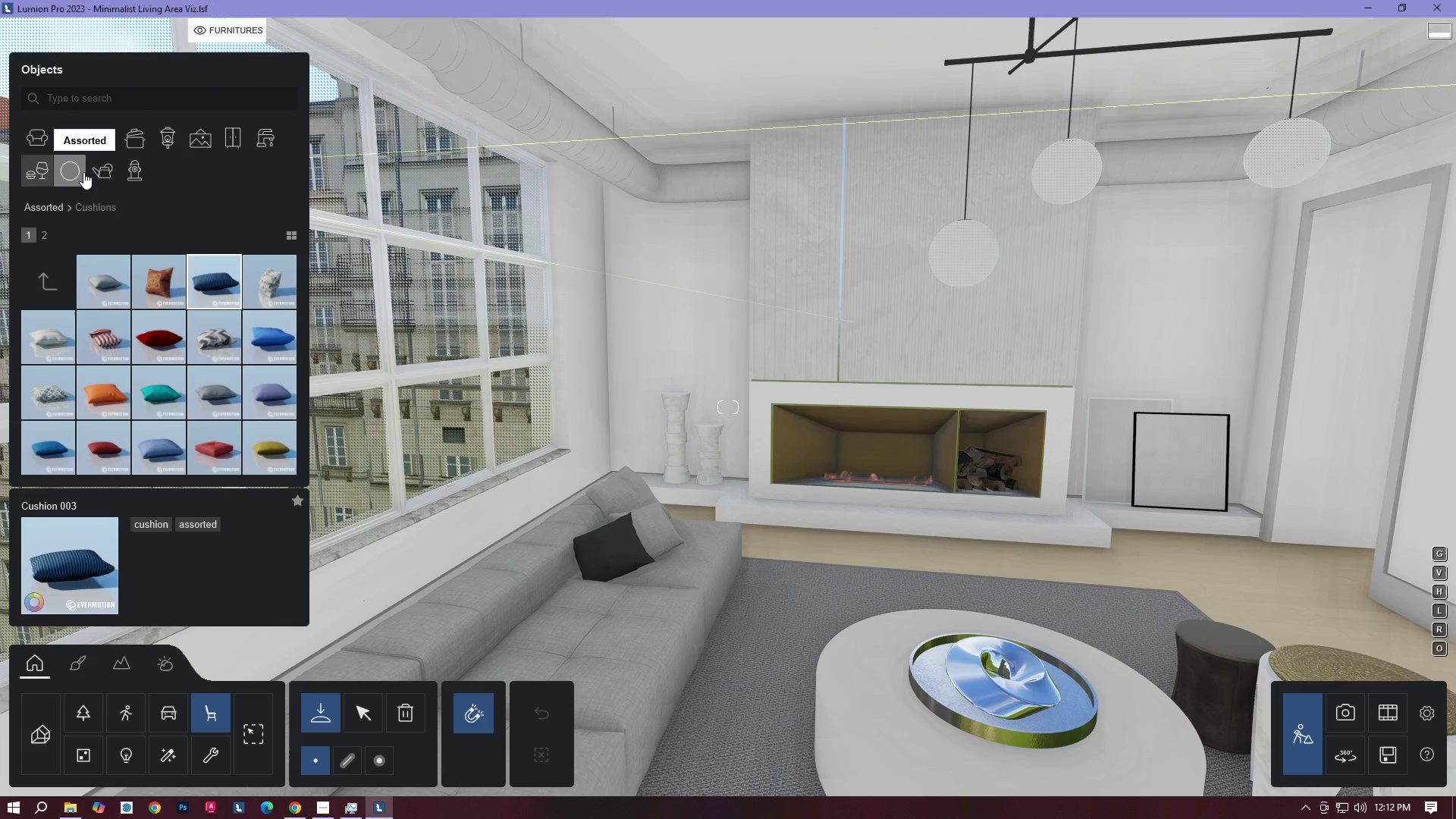 
left_click([24, 168])
 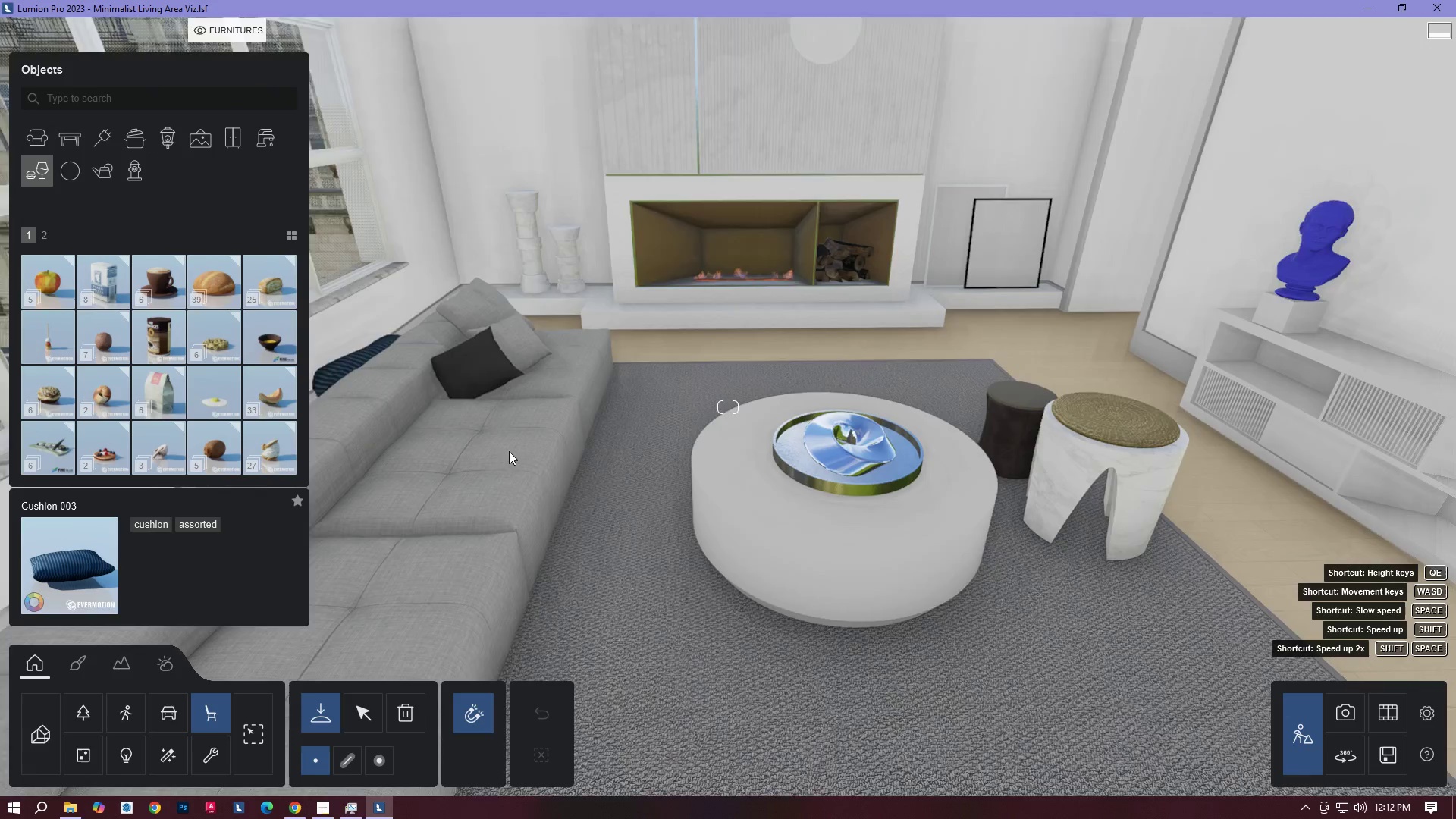 
type(WQE)
 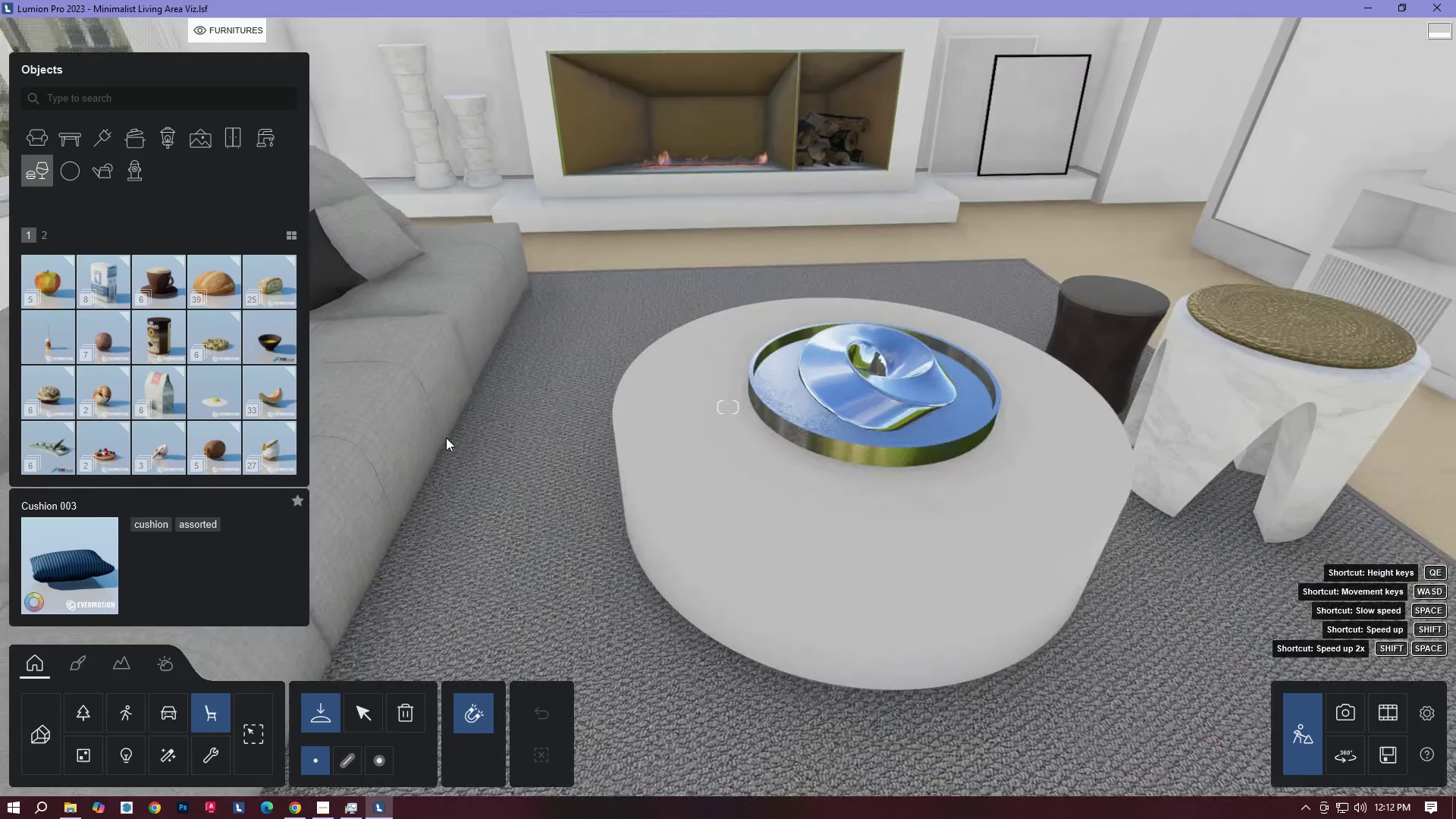 
right_click([441, 436])
 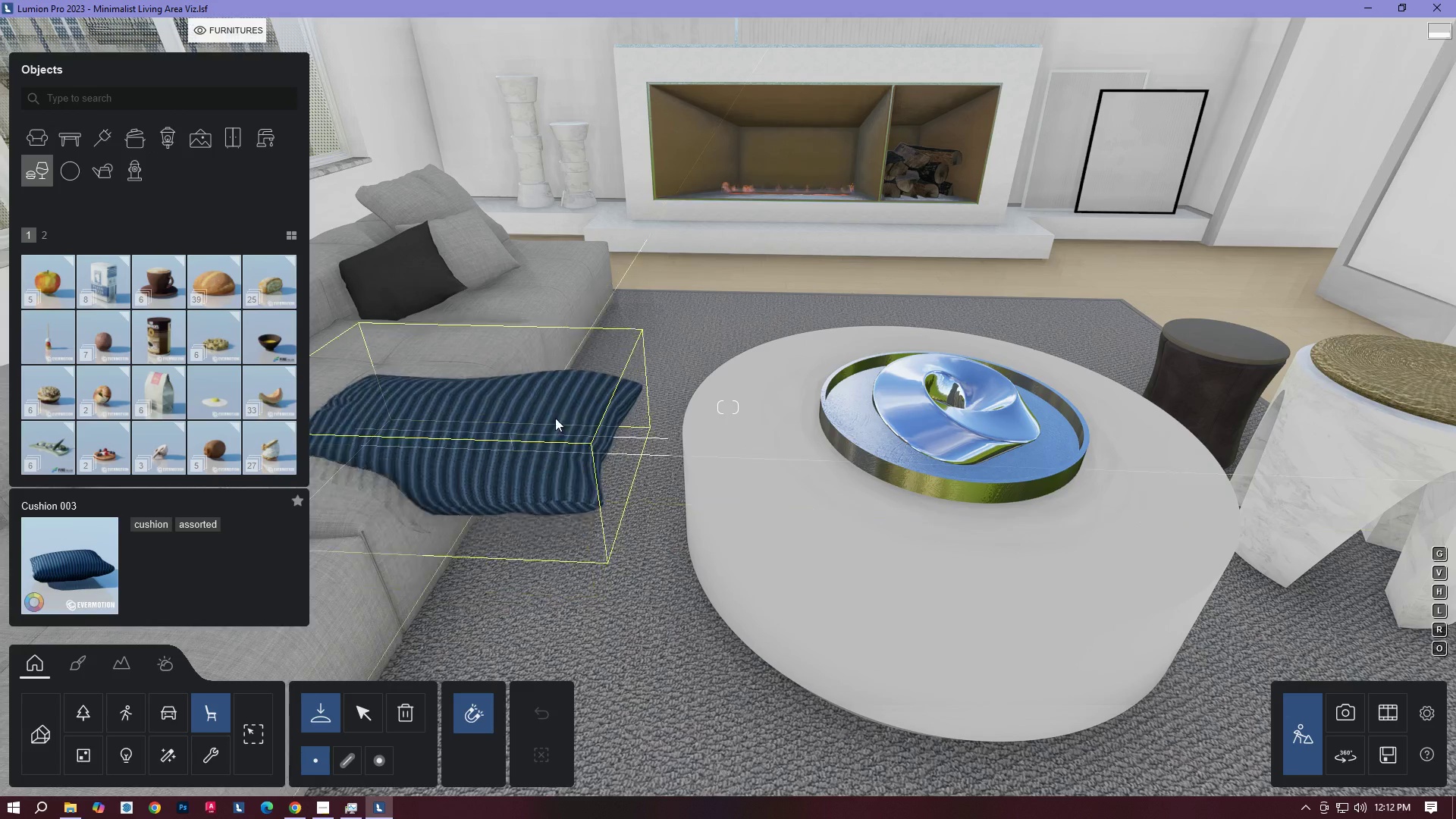 
type(ADQDWAA)
 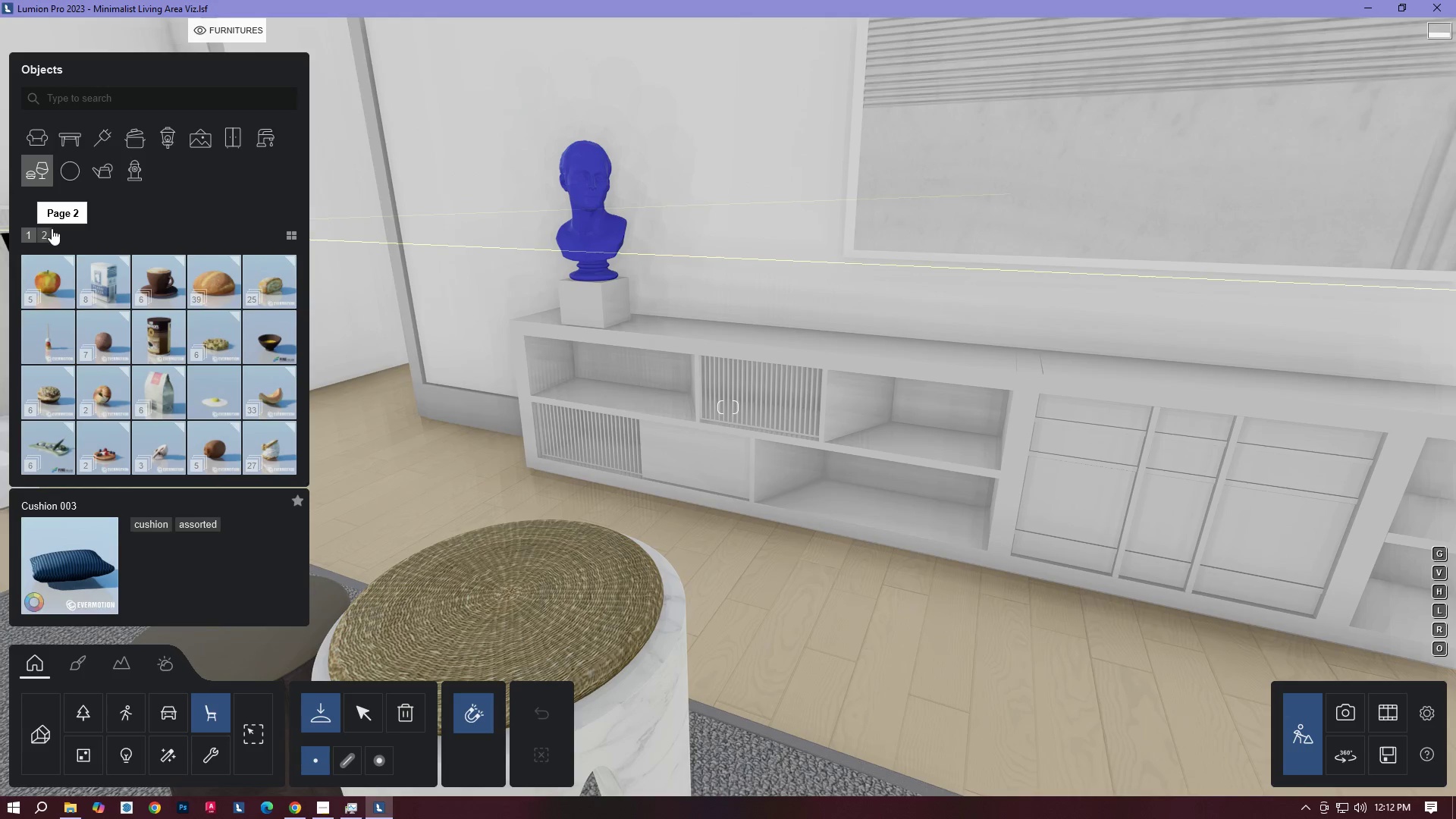 
left_click([52, 228])
 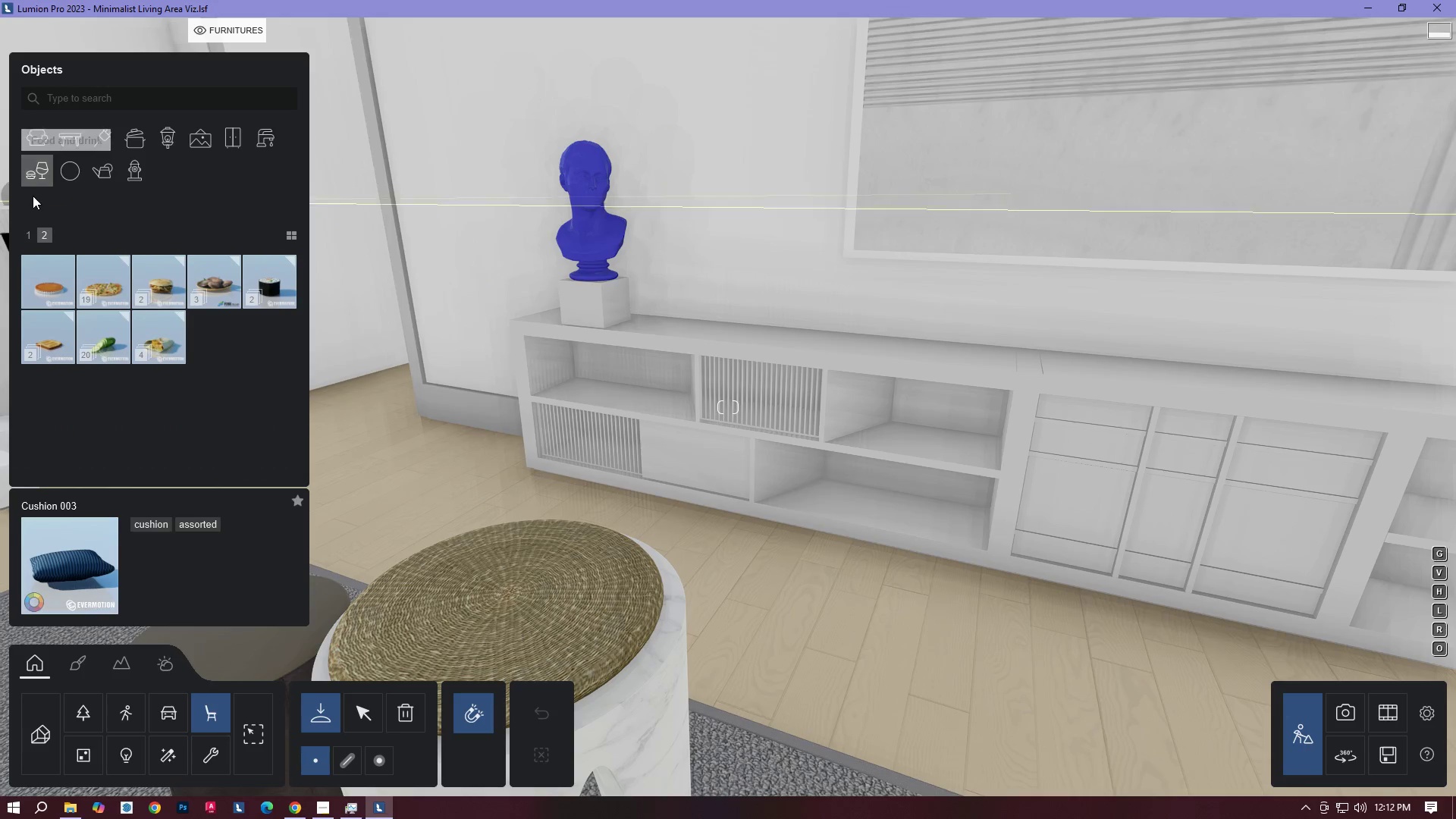 
left_click([43, 131])
 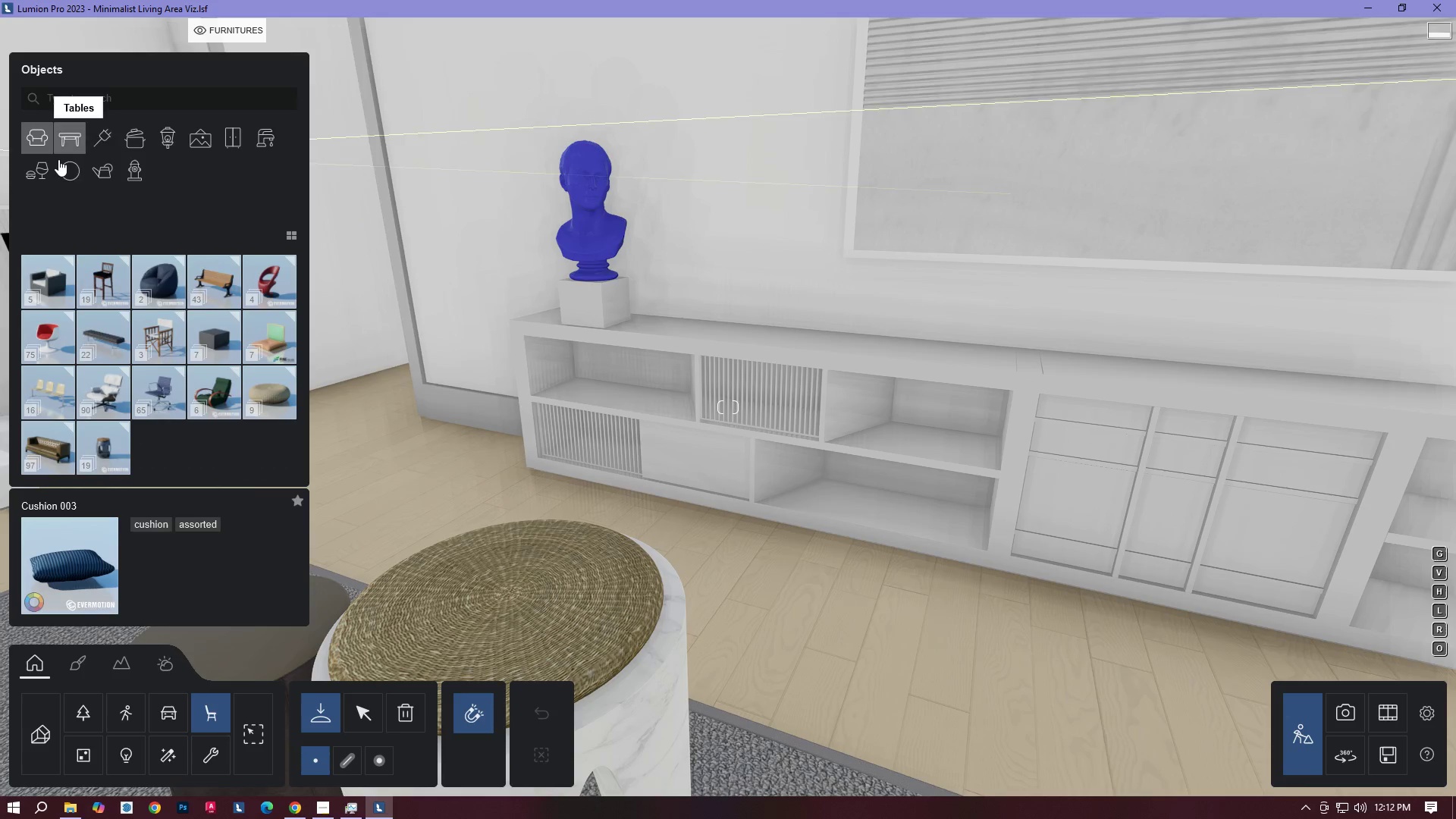 
left_click([64, 168])
 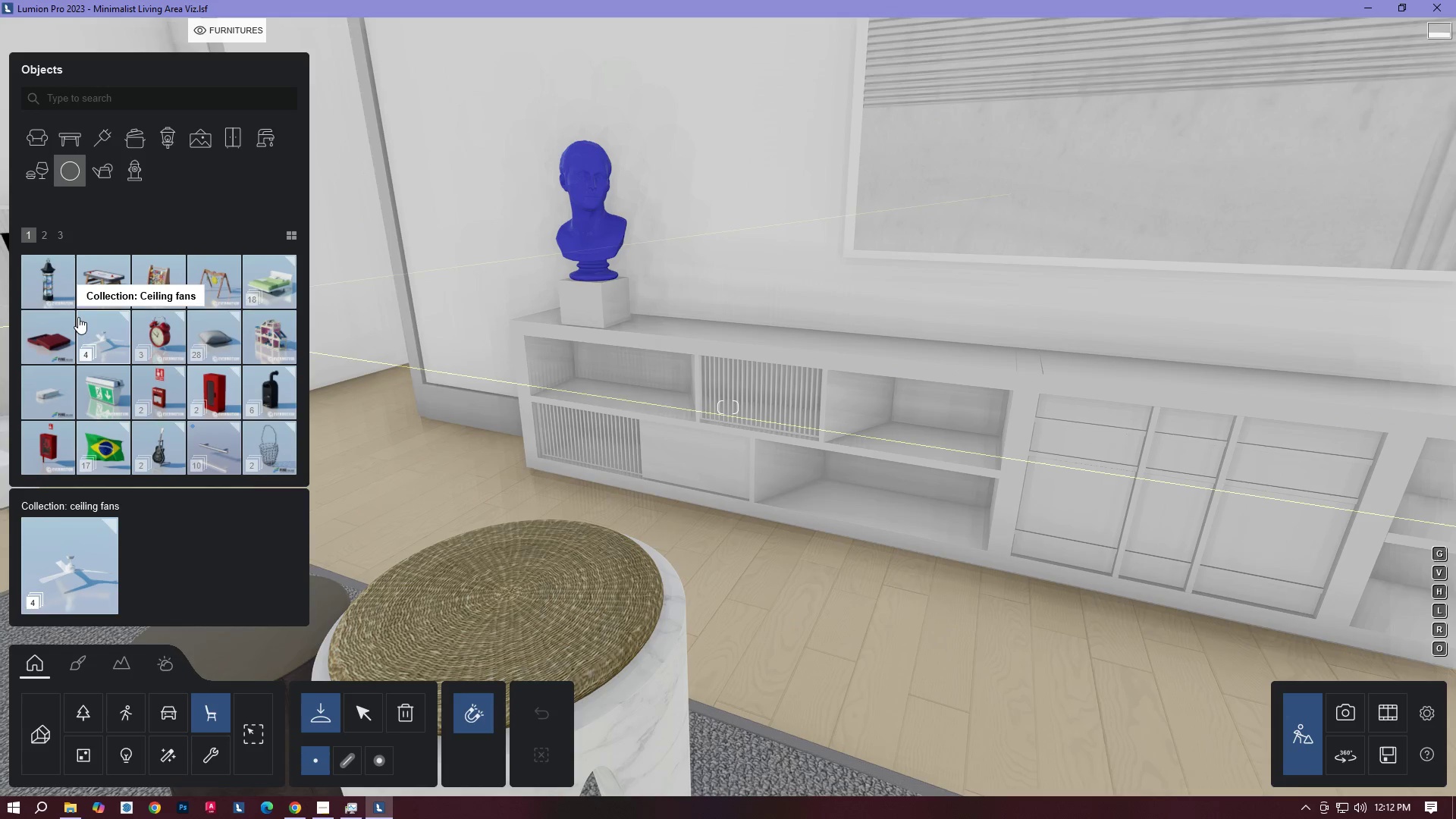 
left_click([46, 334])
 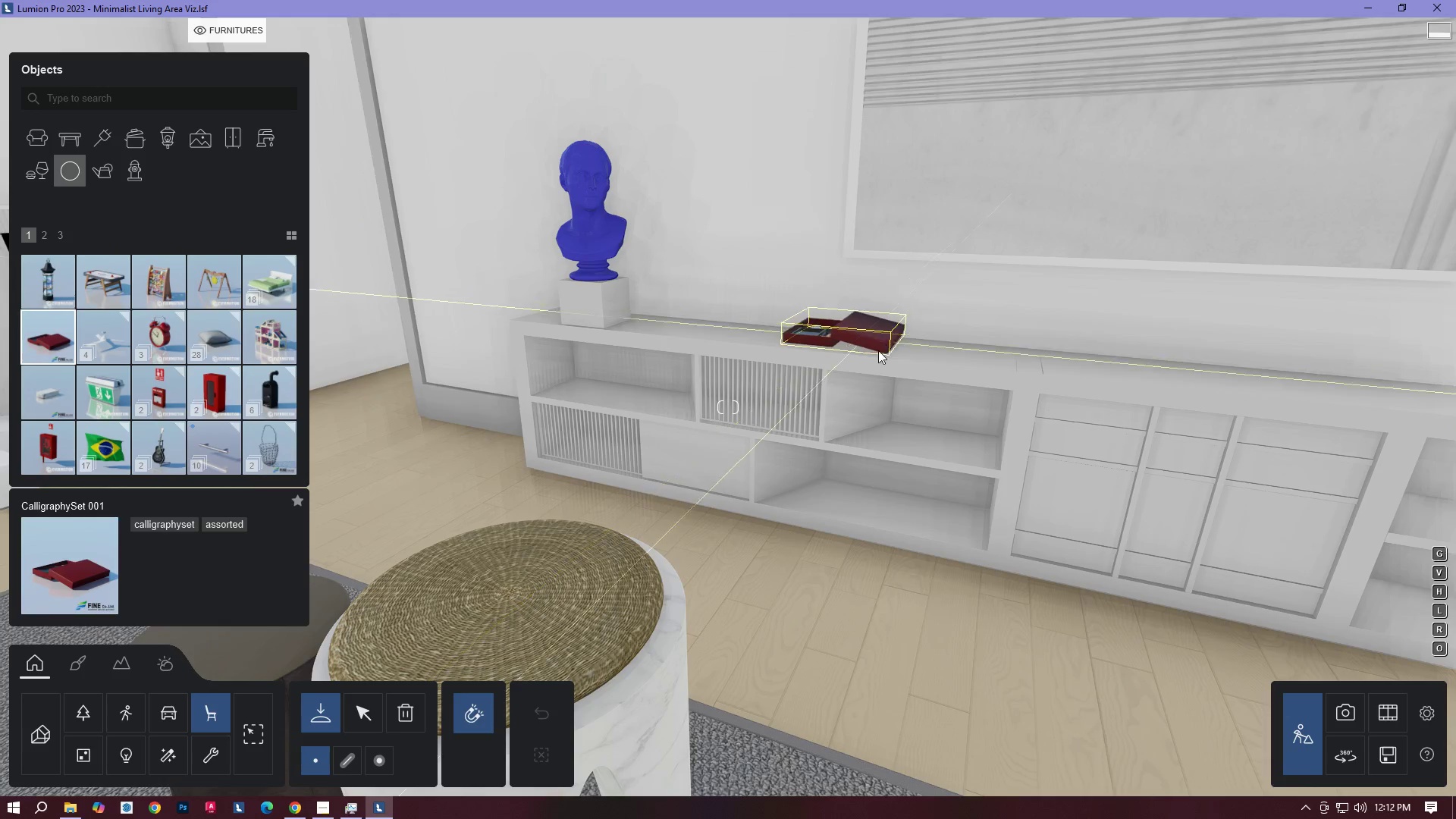 
type(QDEW)
 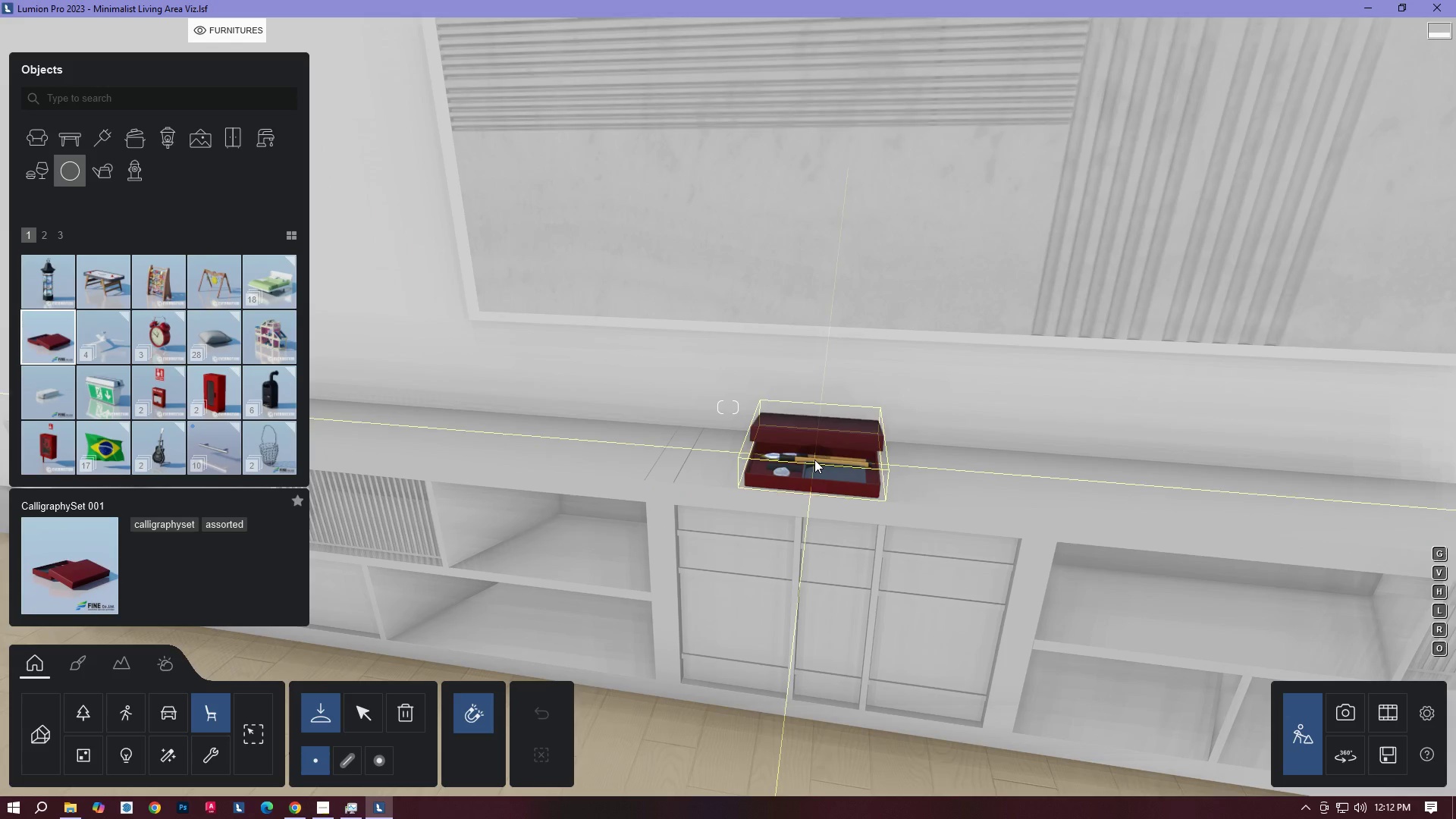 
left_click([814, 460])
 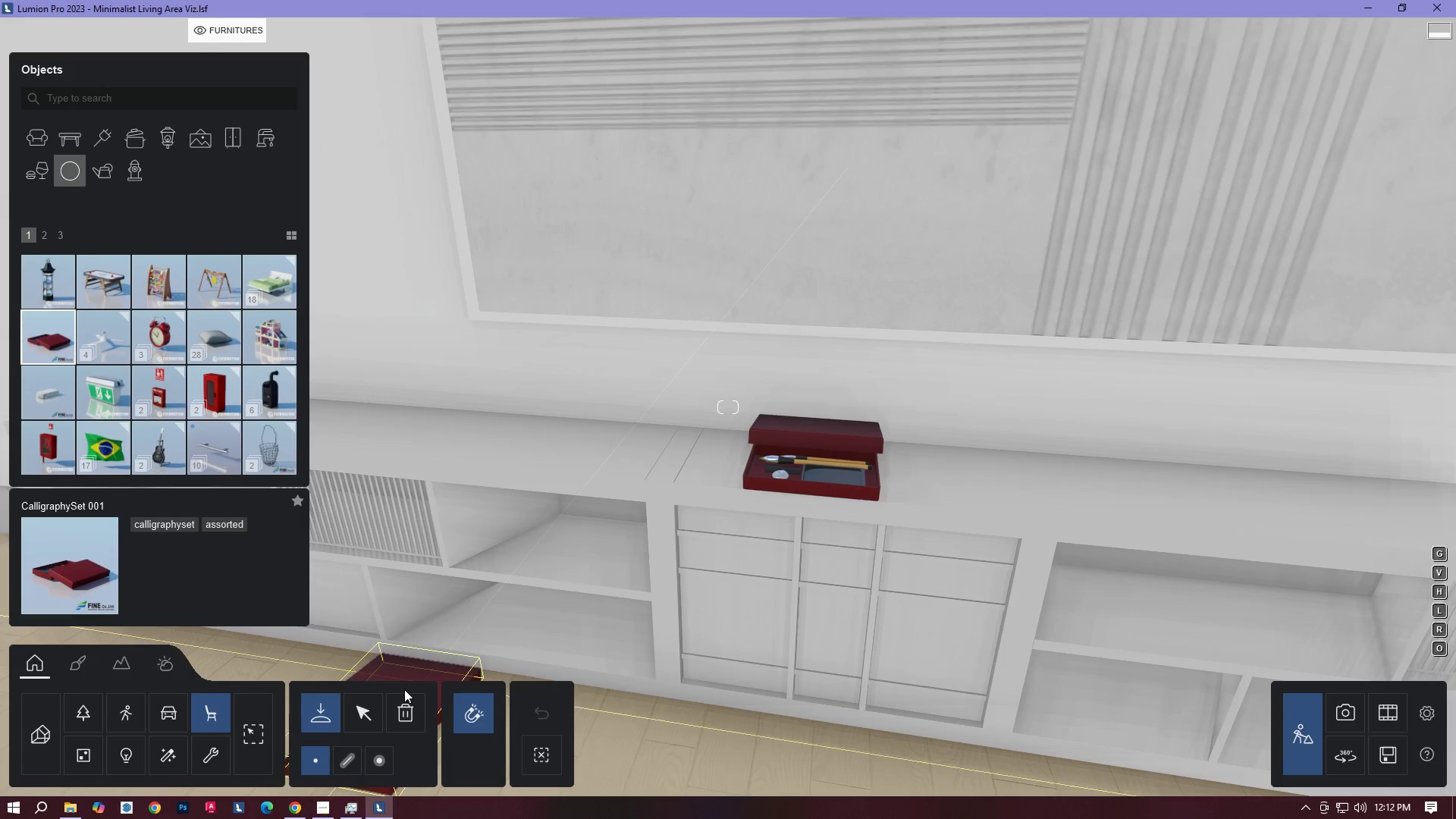 
left_click([378, 698])
 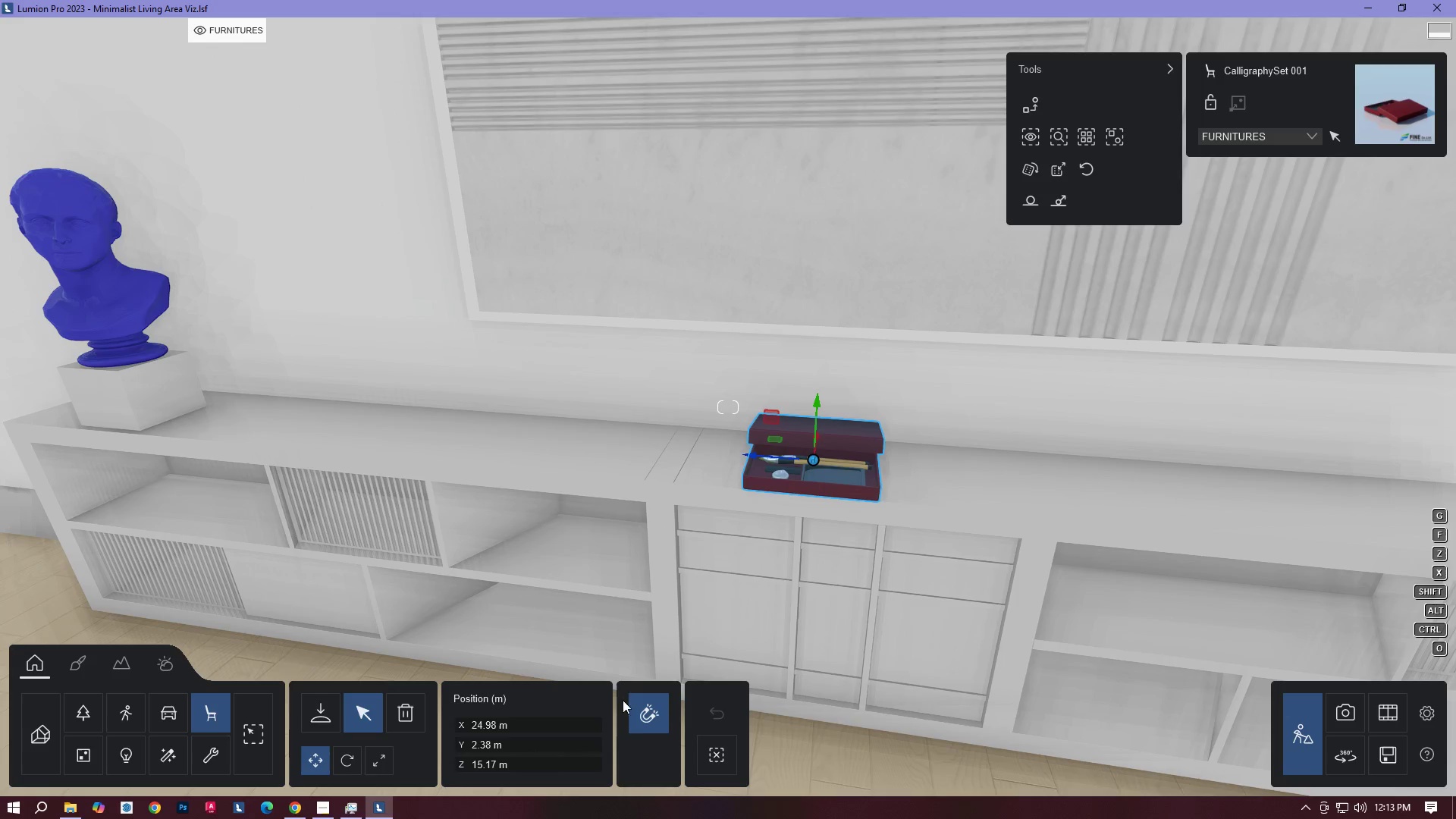 
left_click([394, 710])
 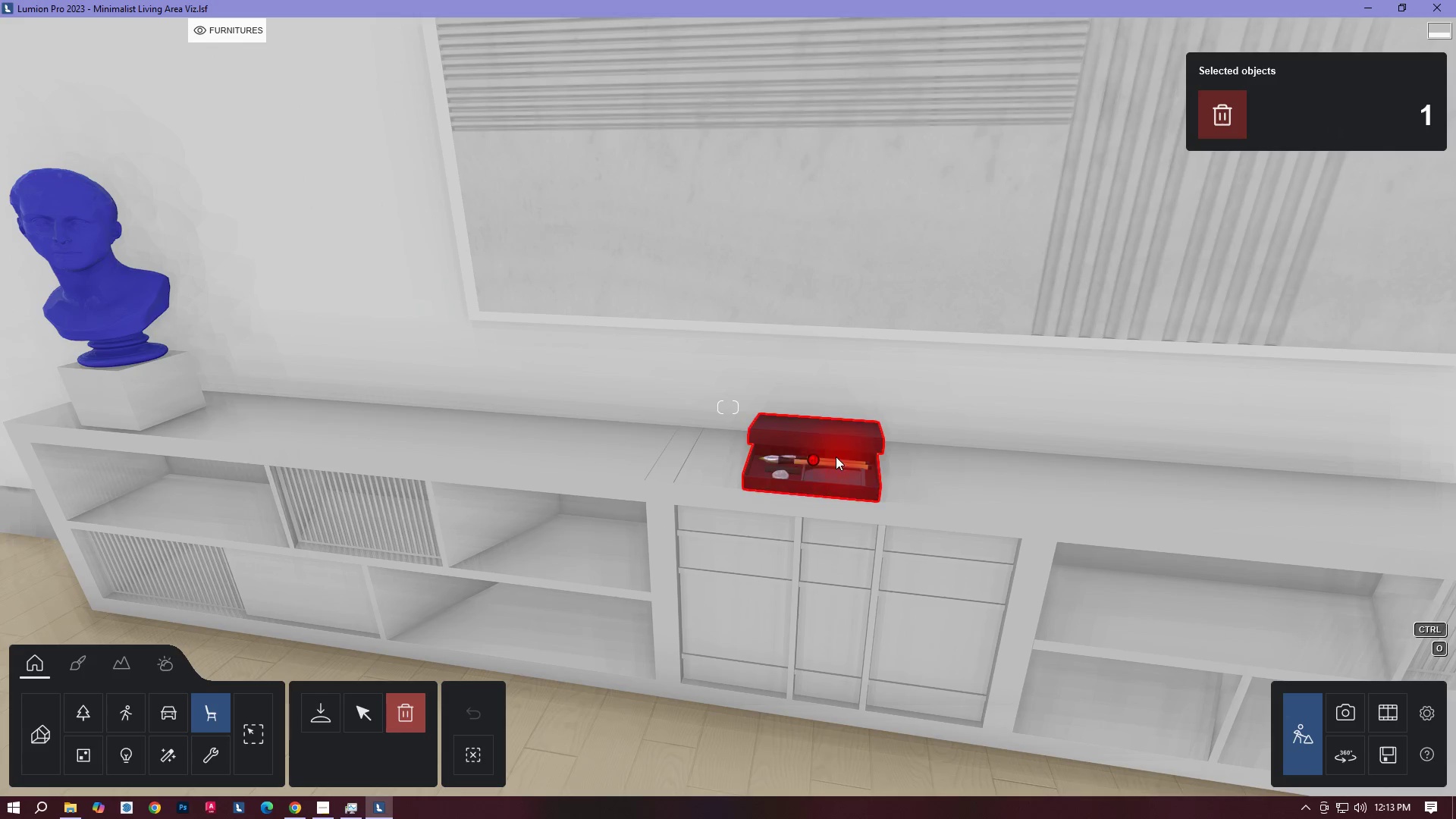 
left_click([817, 459])
 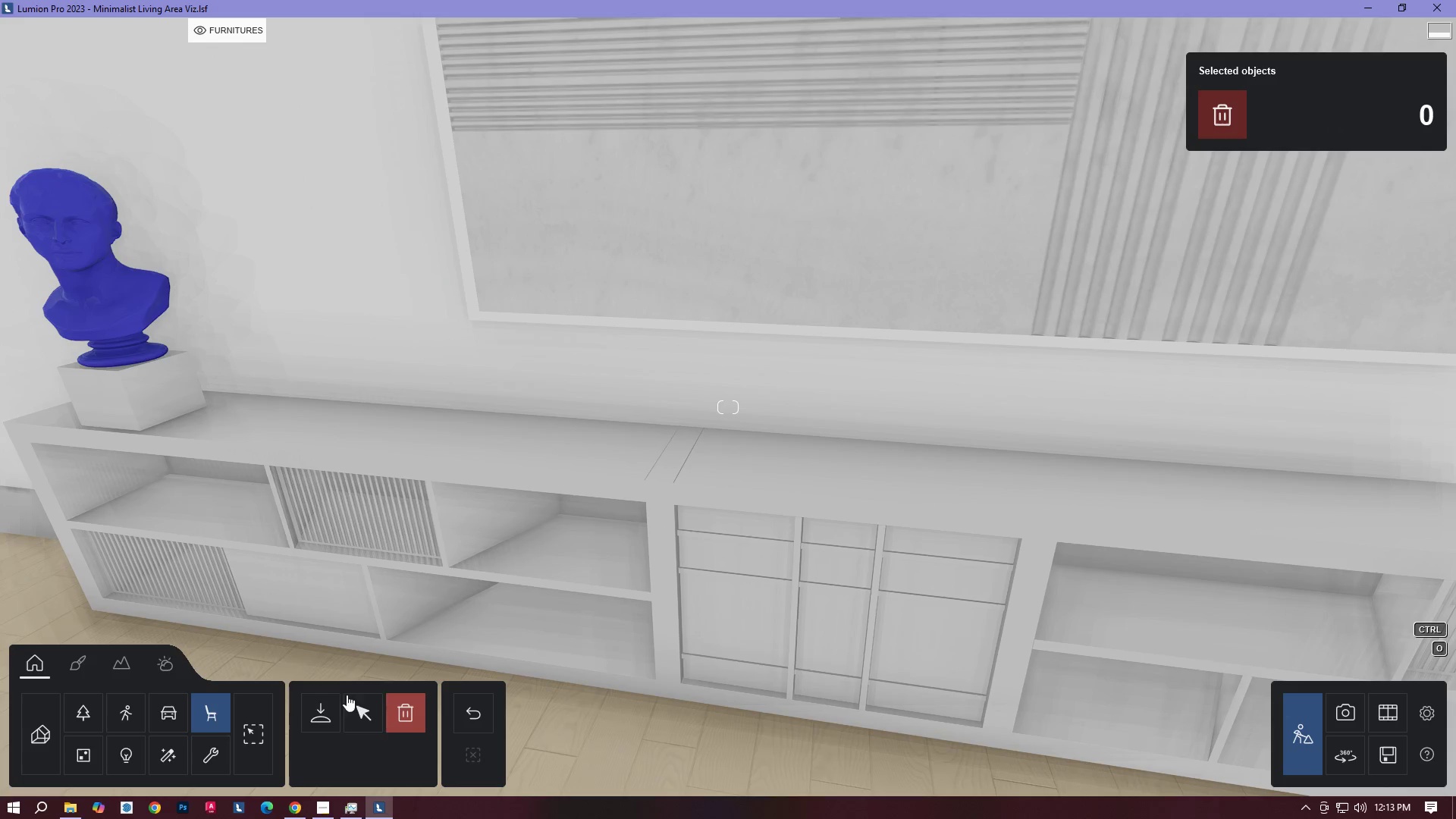 
left_click([334, 706])
 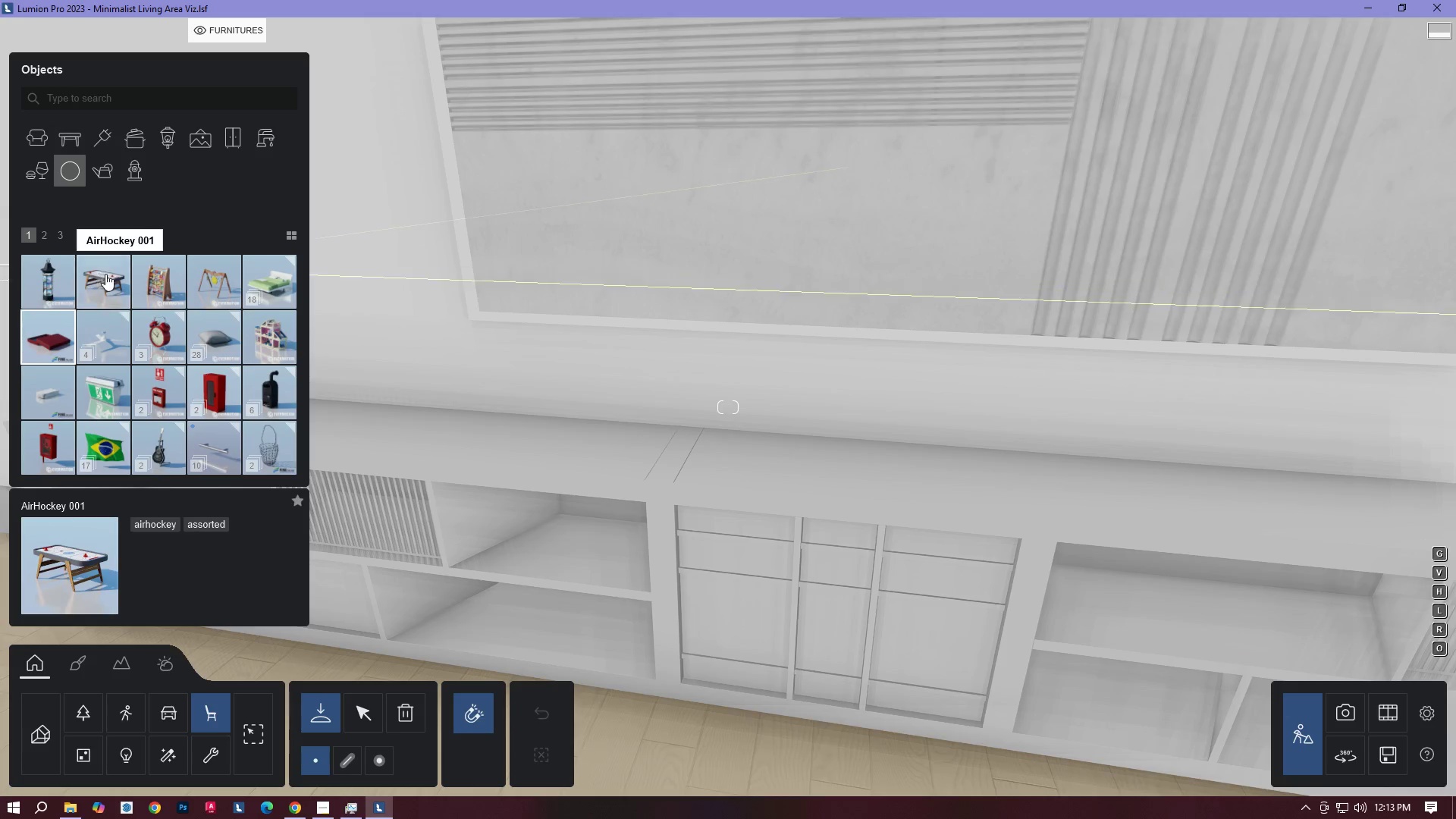 
left_click([41, 238])
 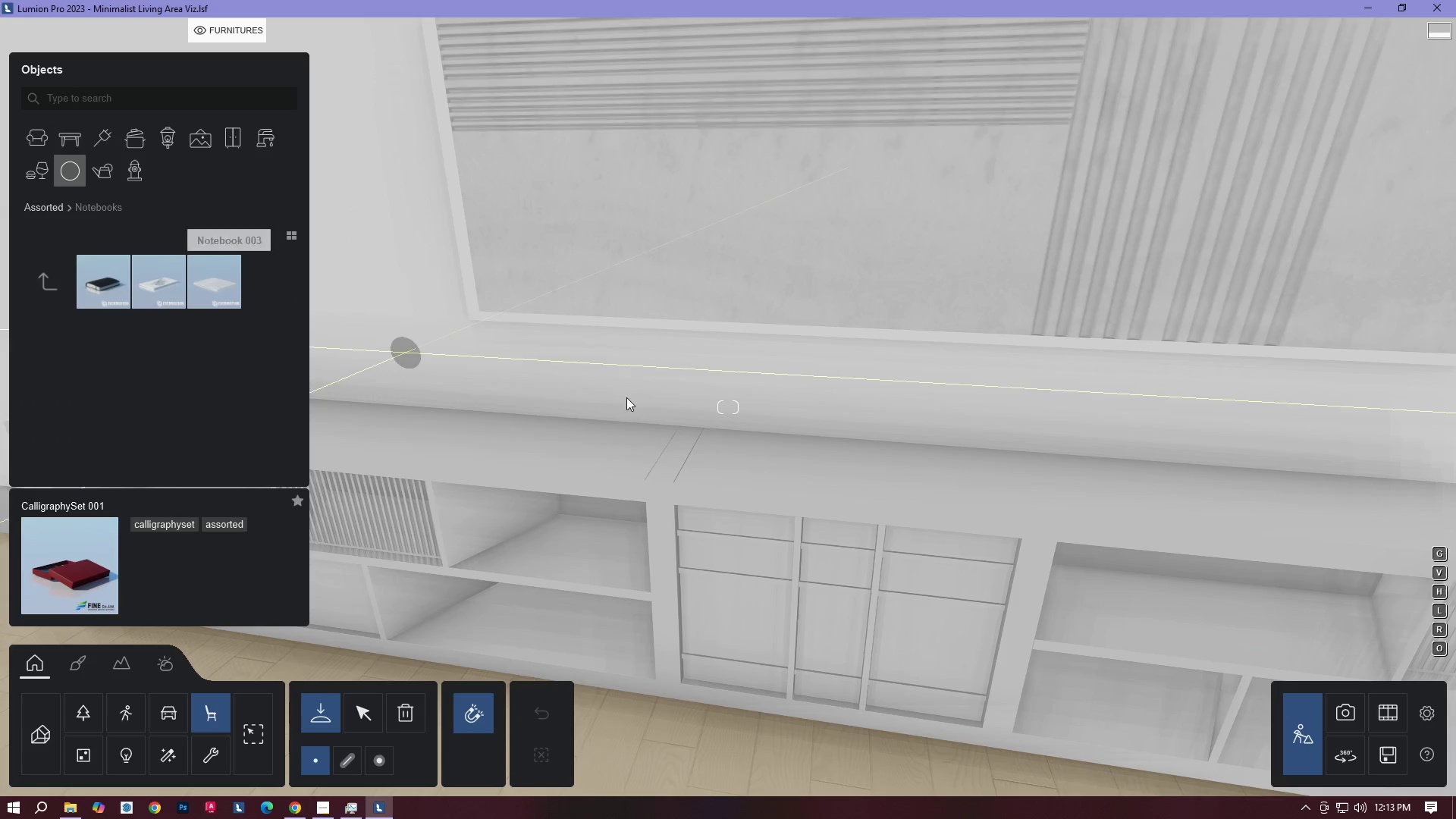 
wait(5.62)
 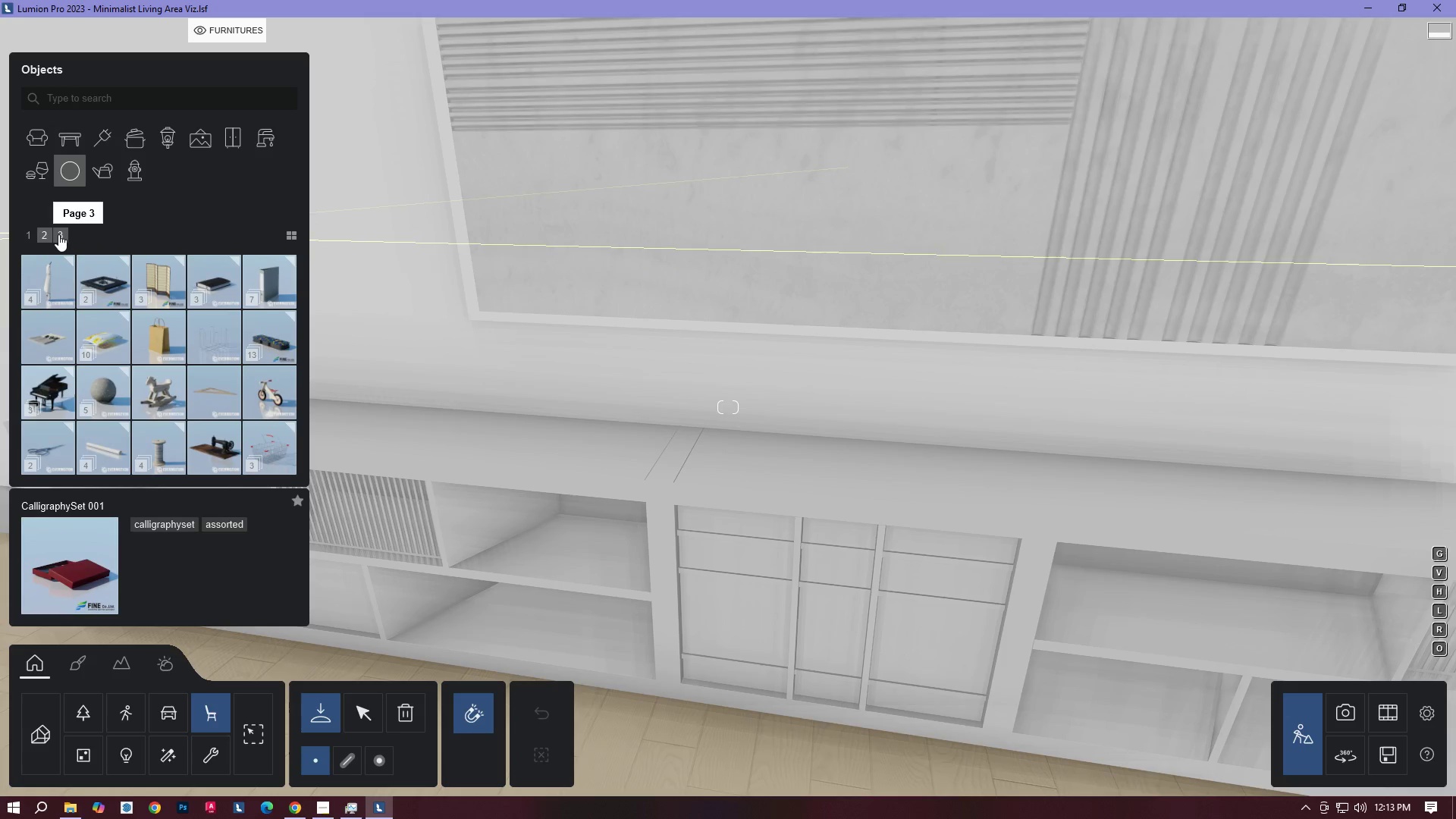 
left_click([109, 287])
 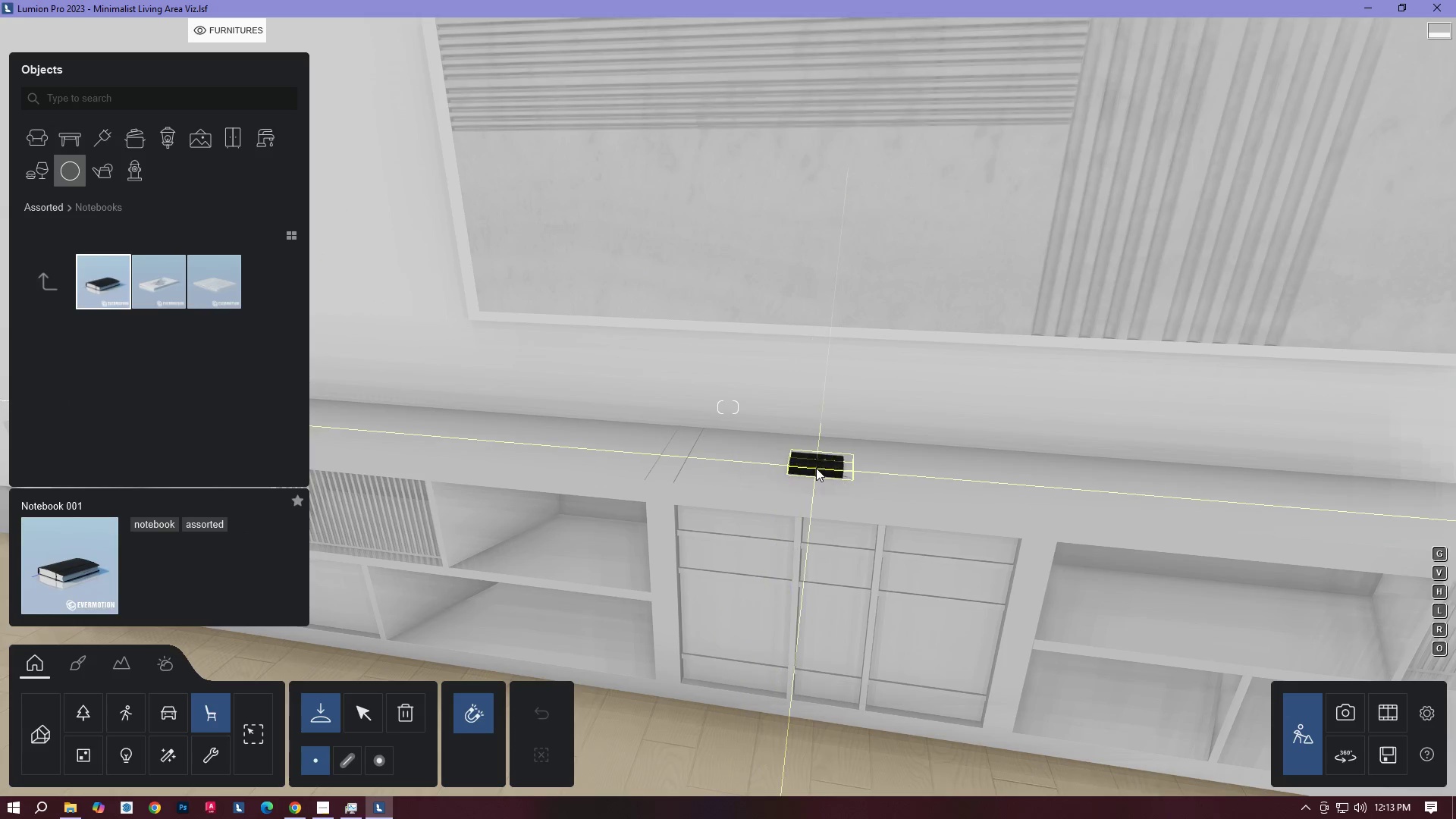 
left_click([789, 463])
 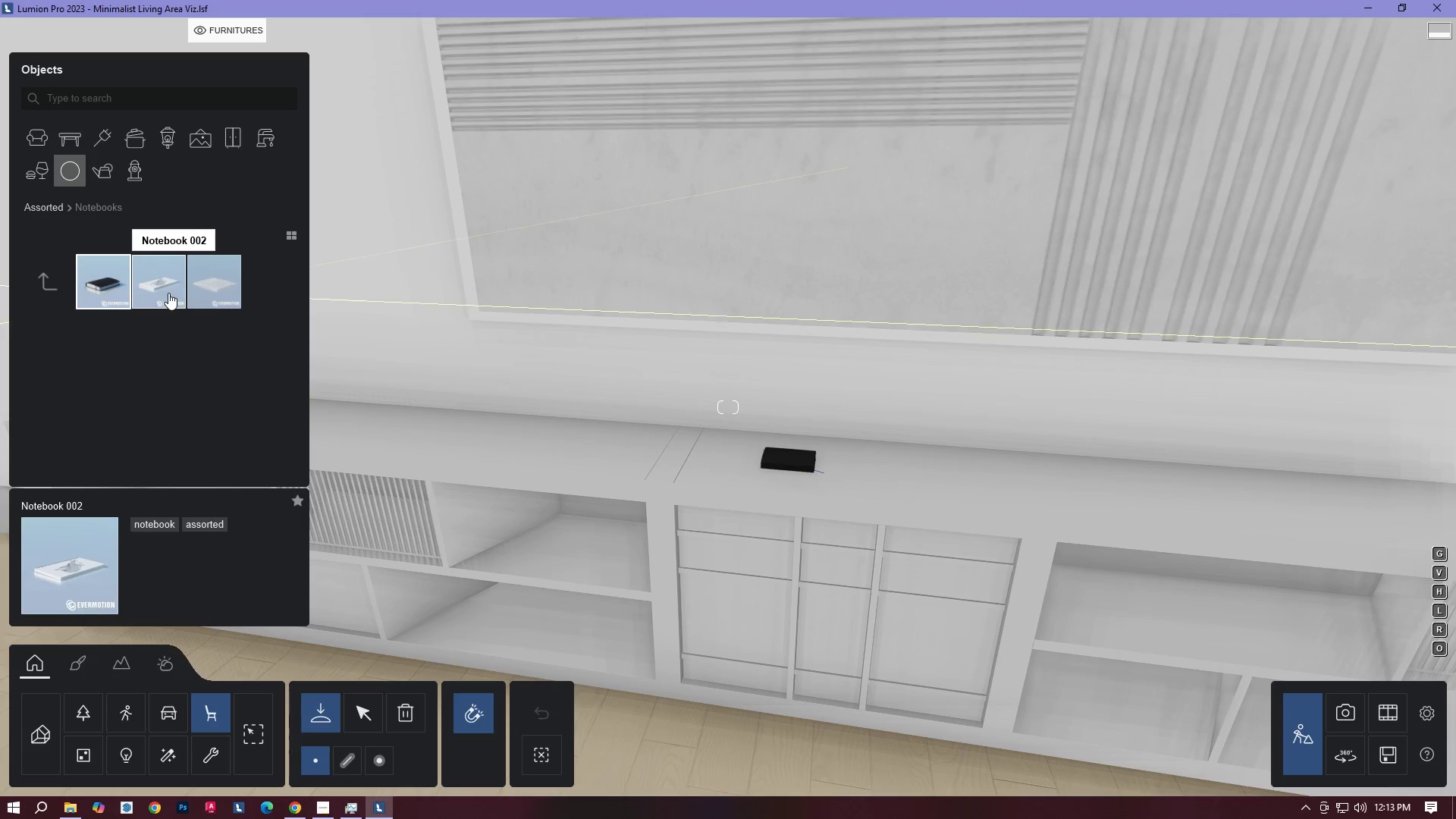 
left_click([168, 293])
 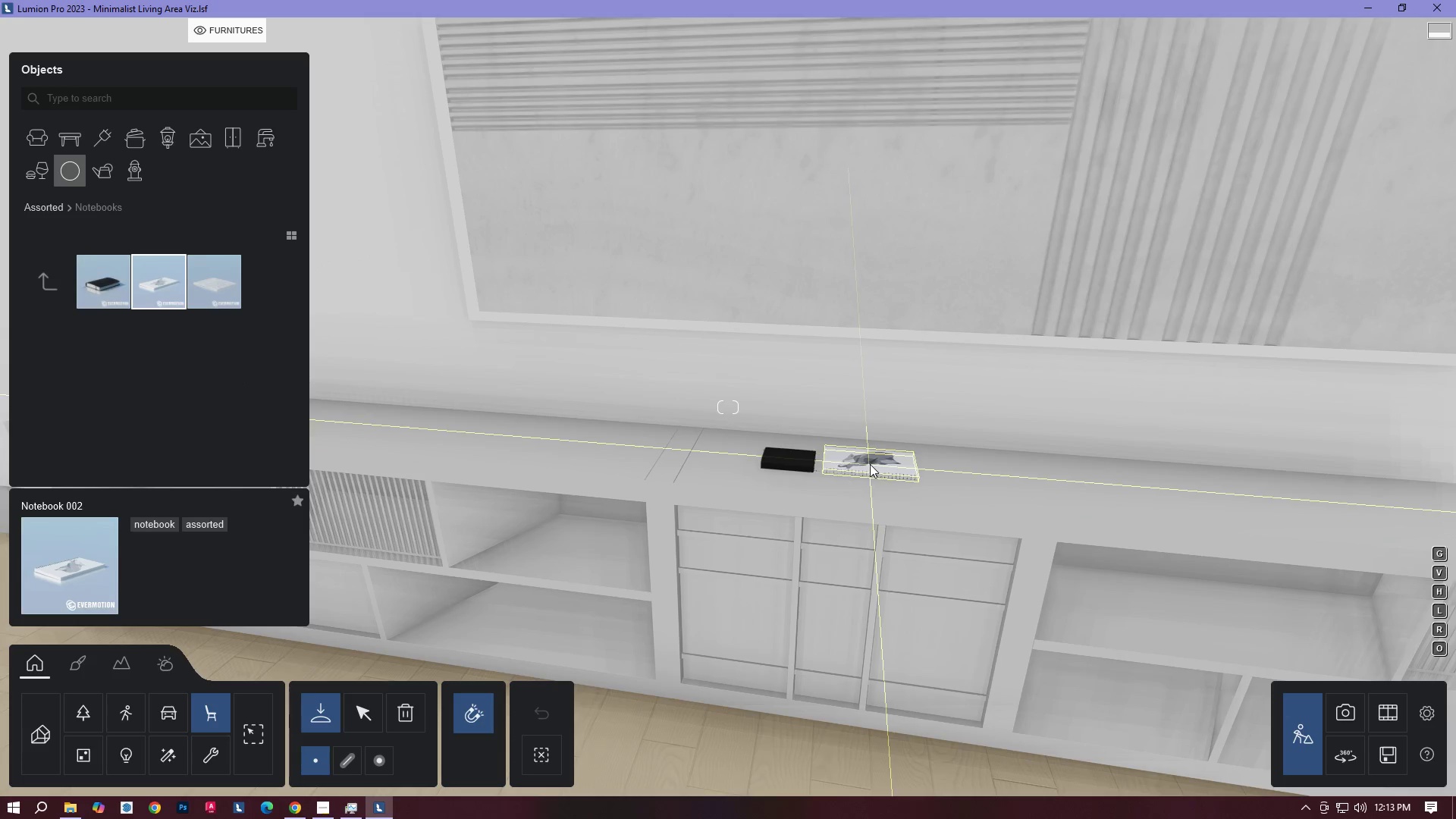 
left_click([870, 464])
 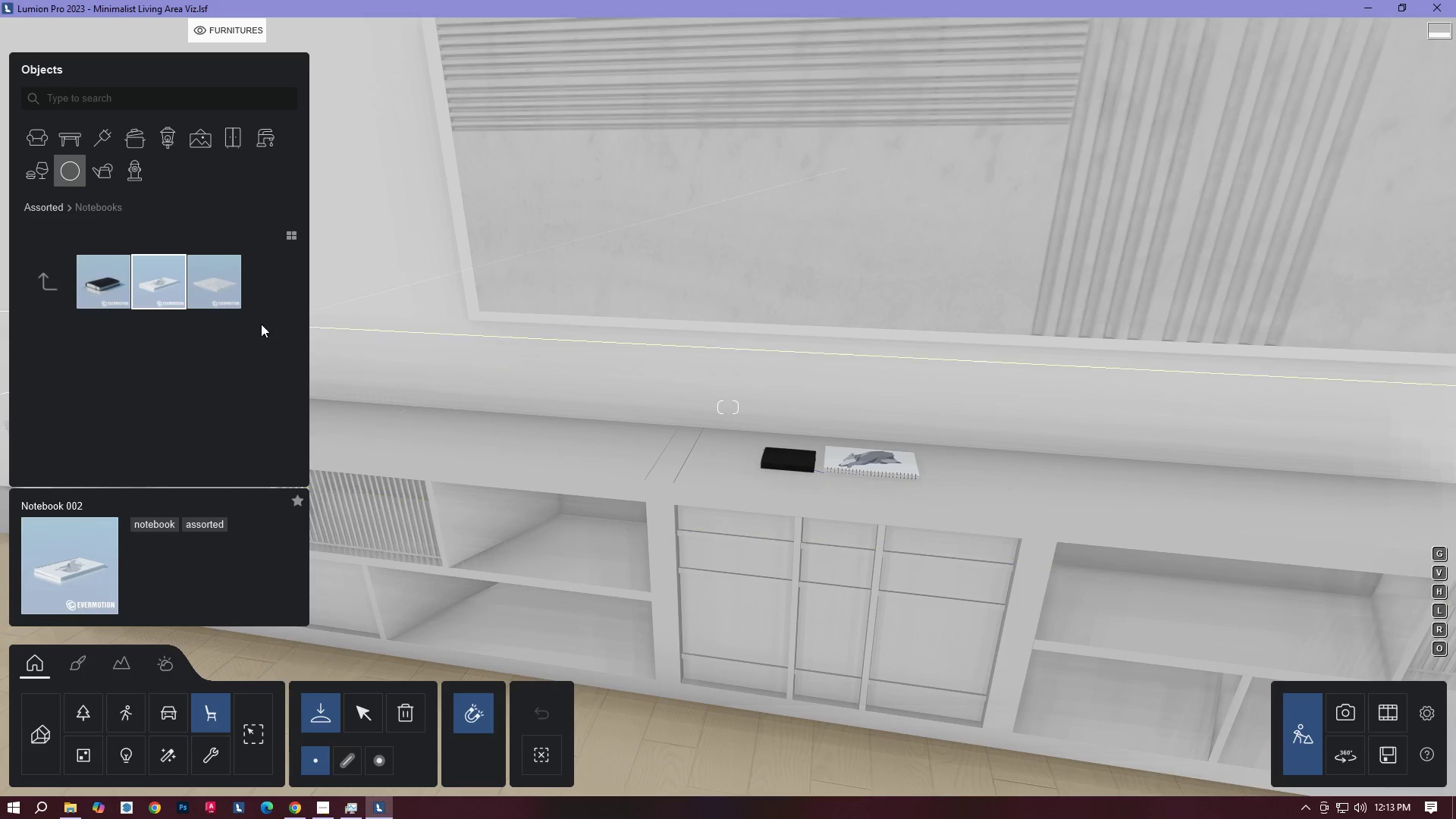 
left_click([231, 293])
 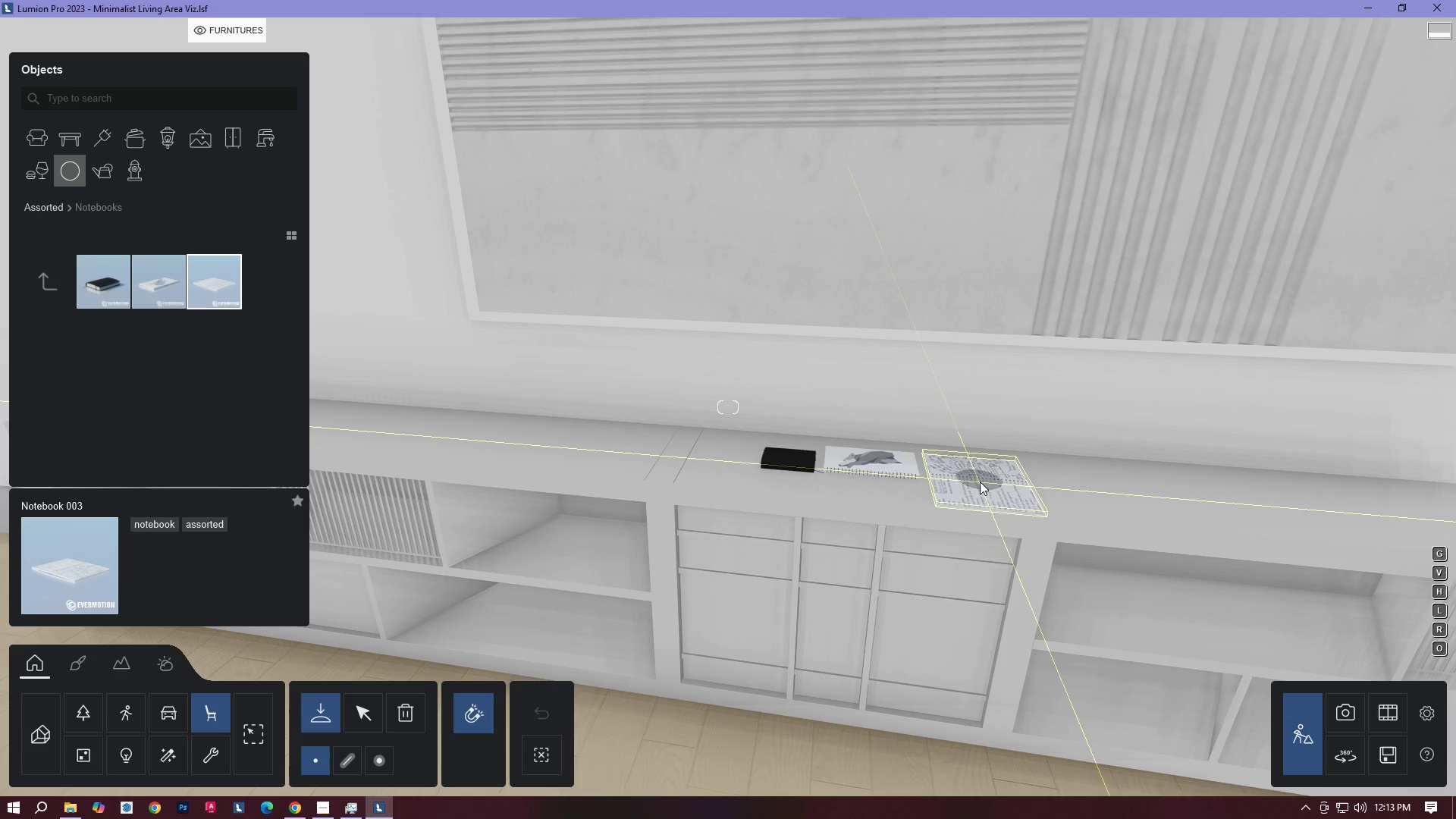 
left_click([980, 481])
 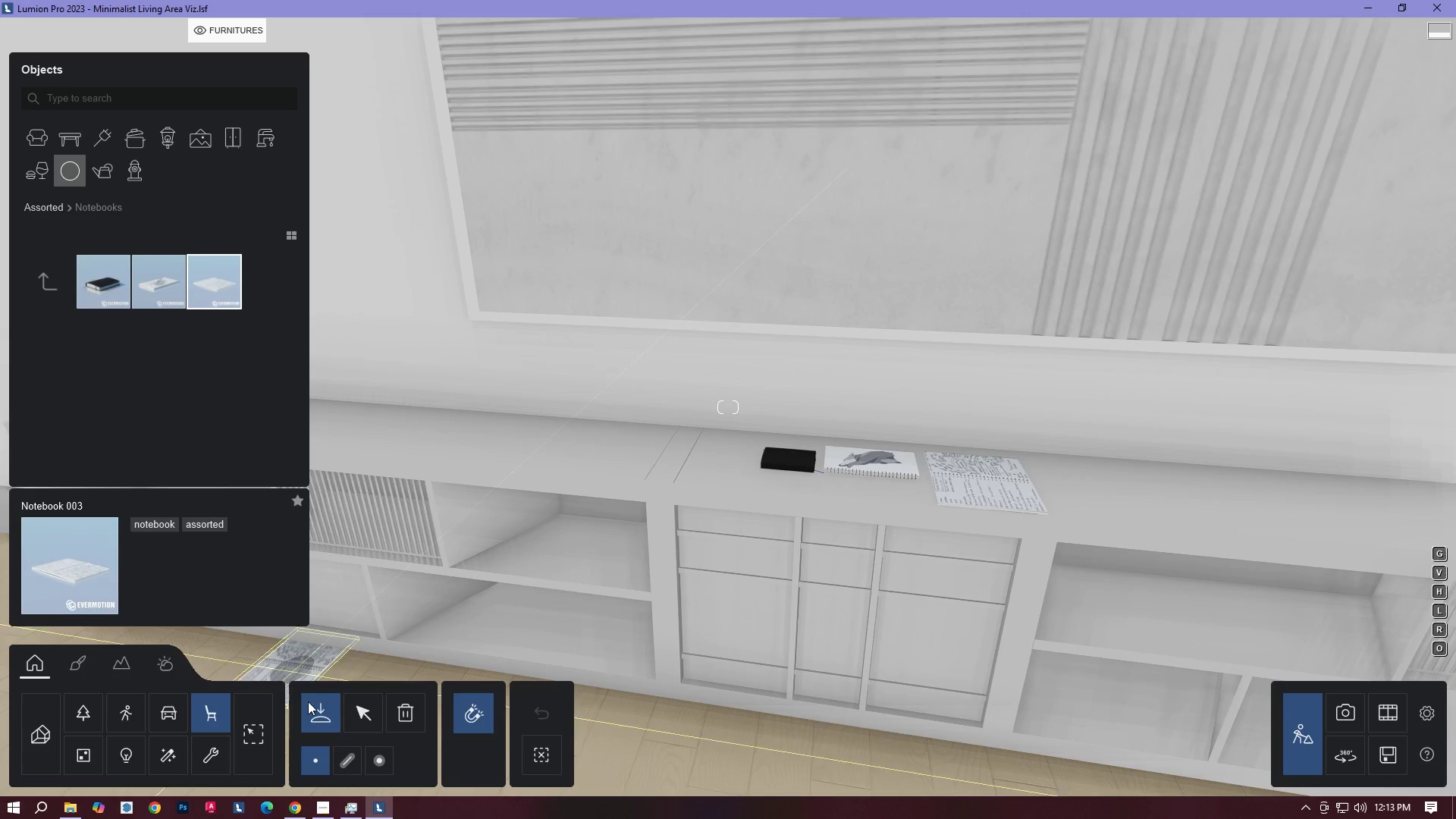 
left_click([348, 722])
 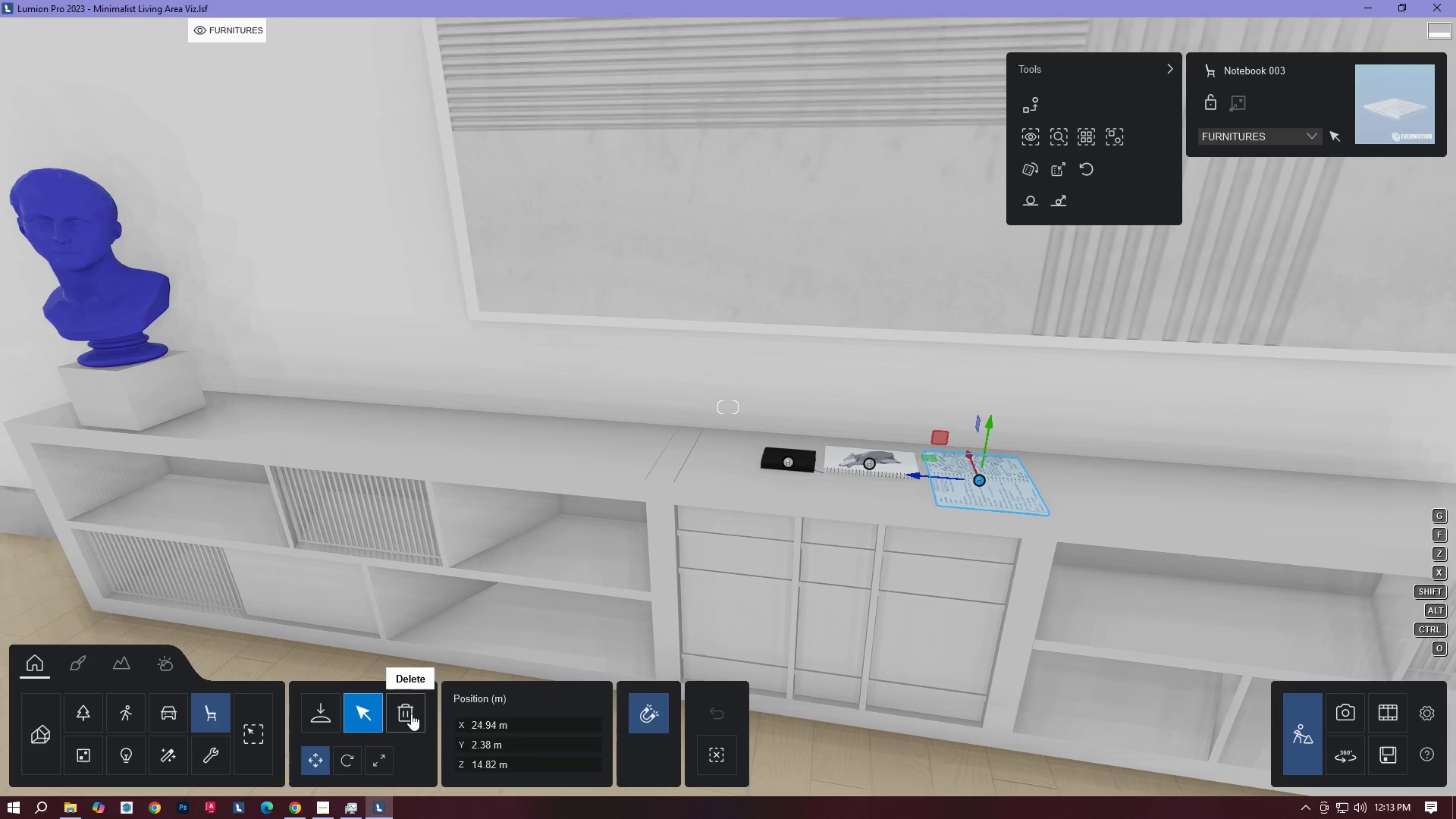 
type(DQWEA)
 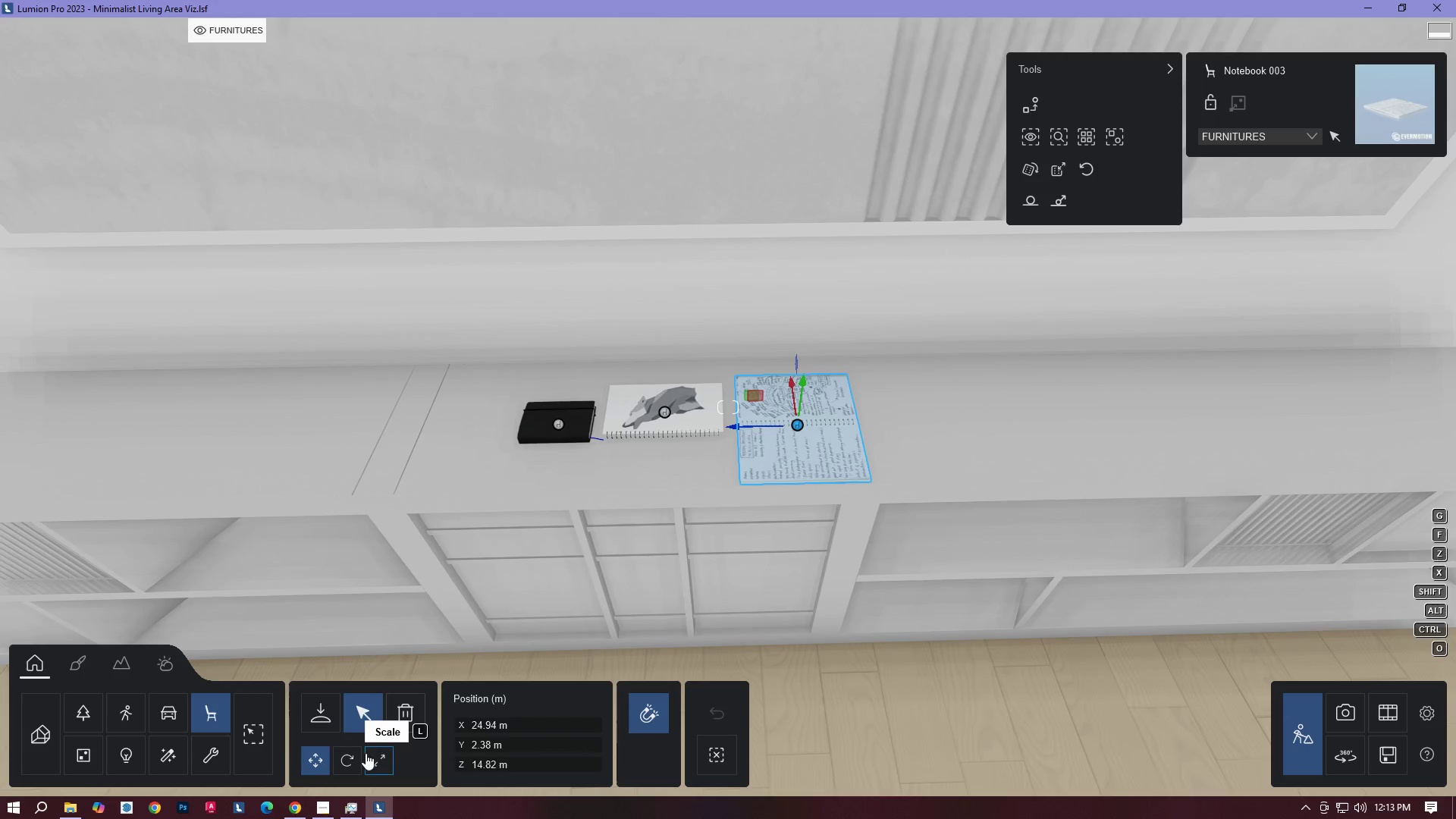 
left_click([358, 757])
 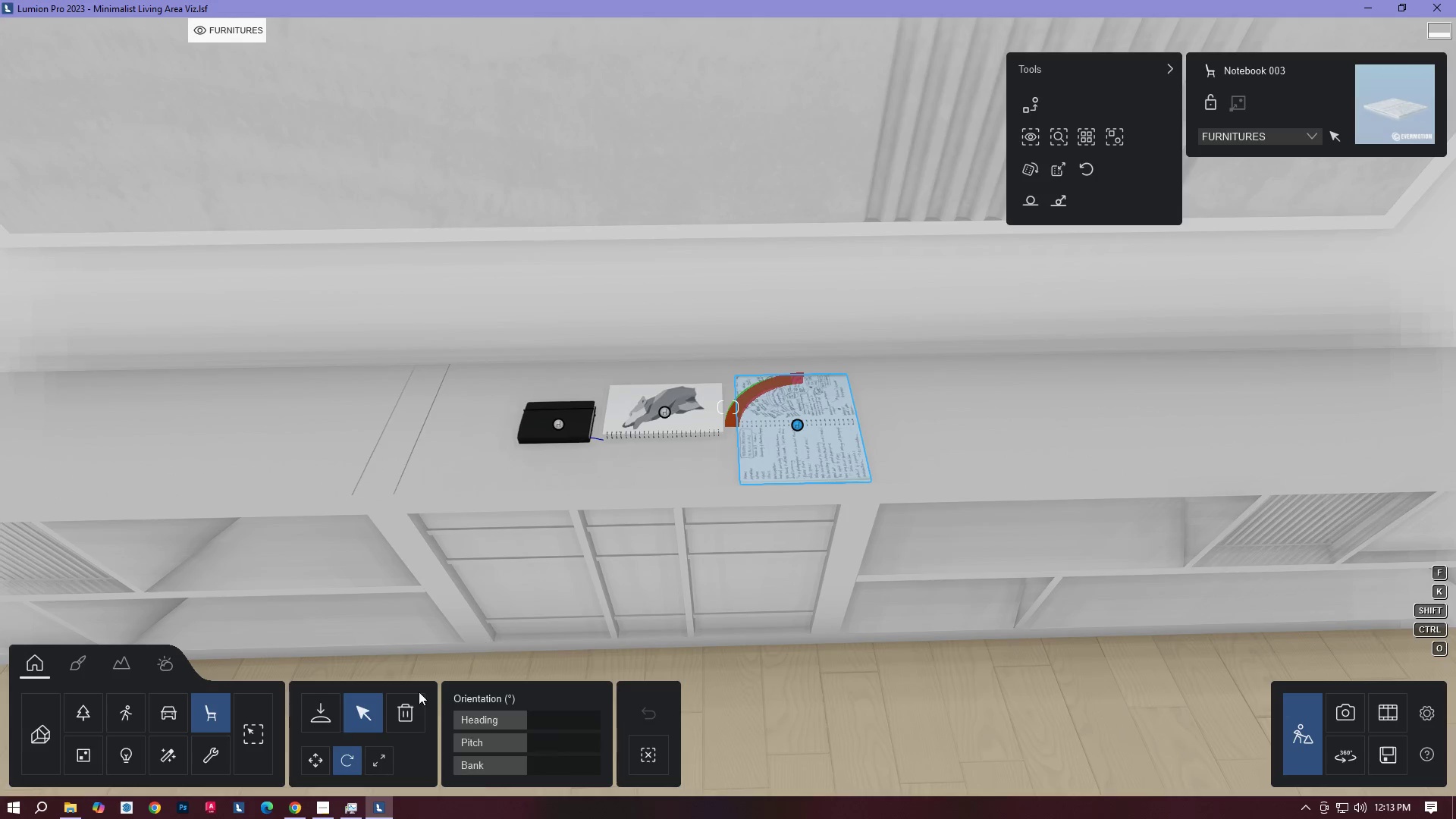 
type(DDA)
 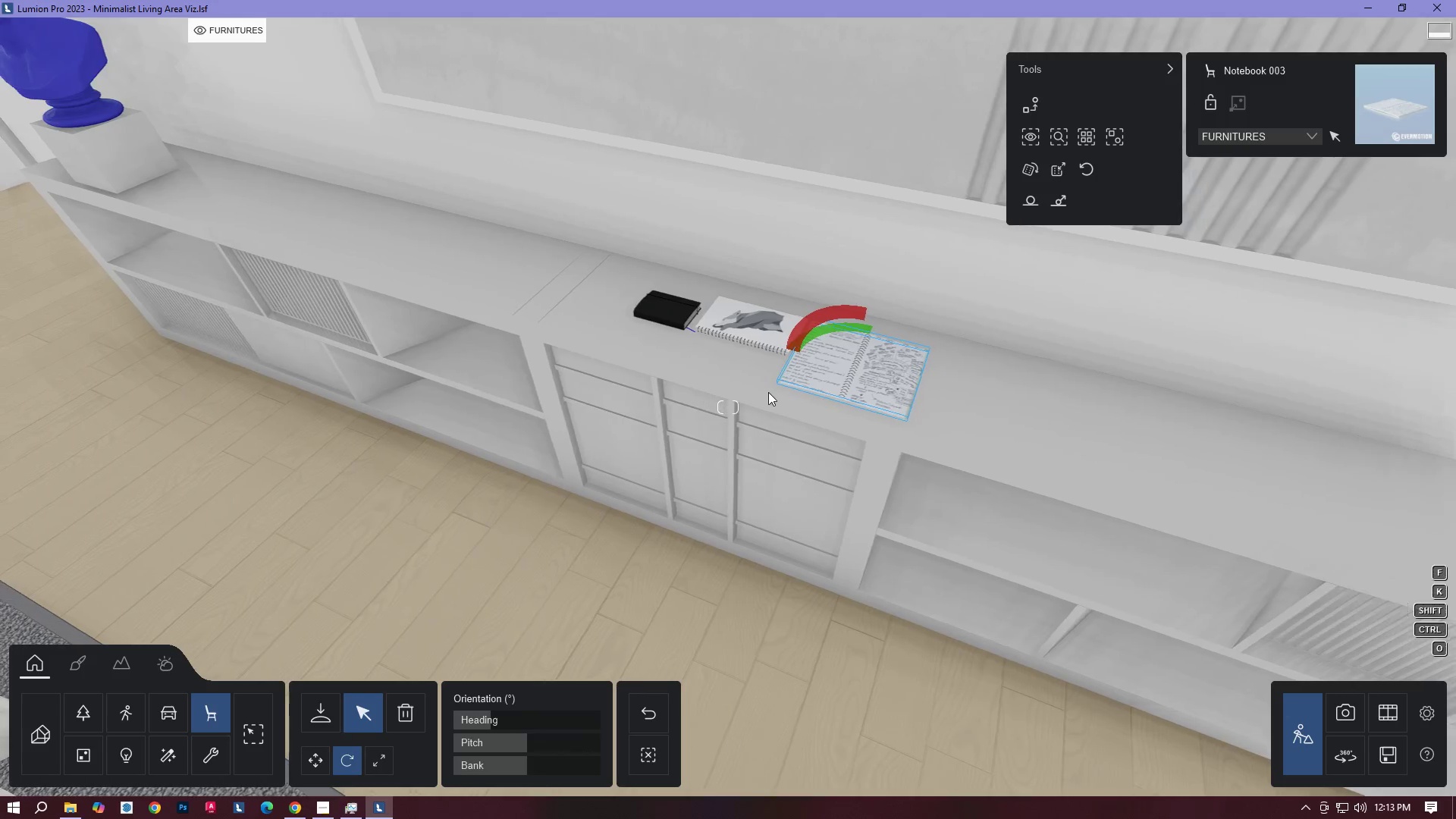 
left_click_drag(start_coordinate=[441, 332], to_coordinate=[515, 348])
 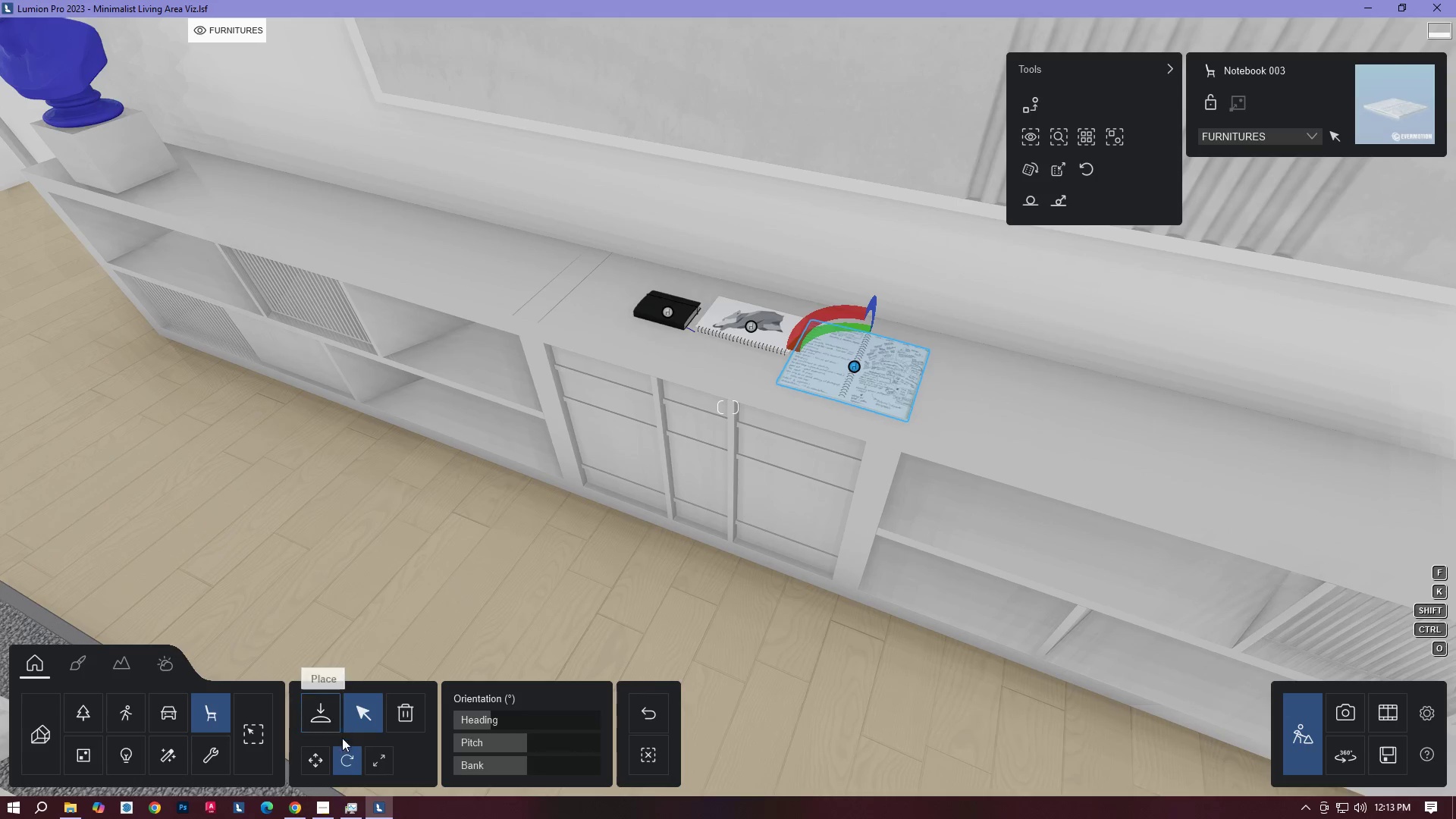 
left_click([736, 325])
 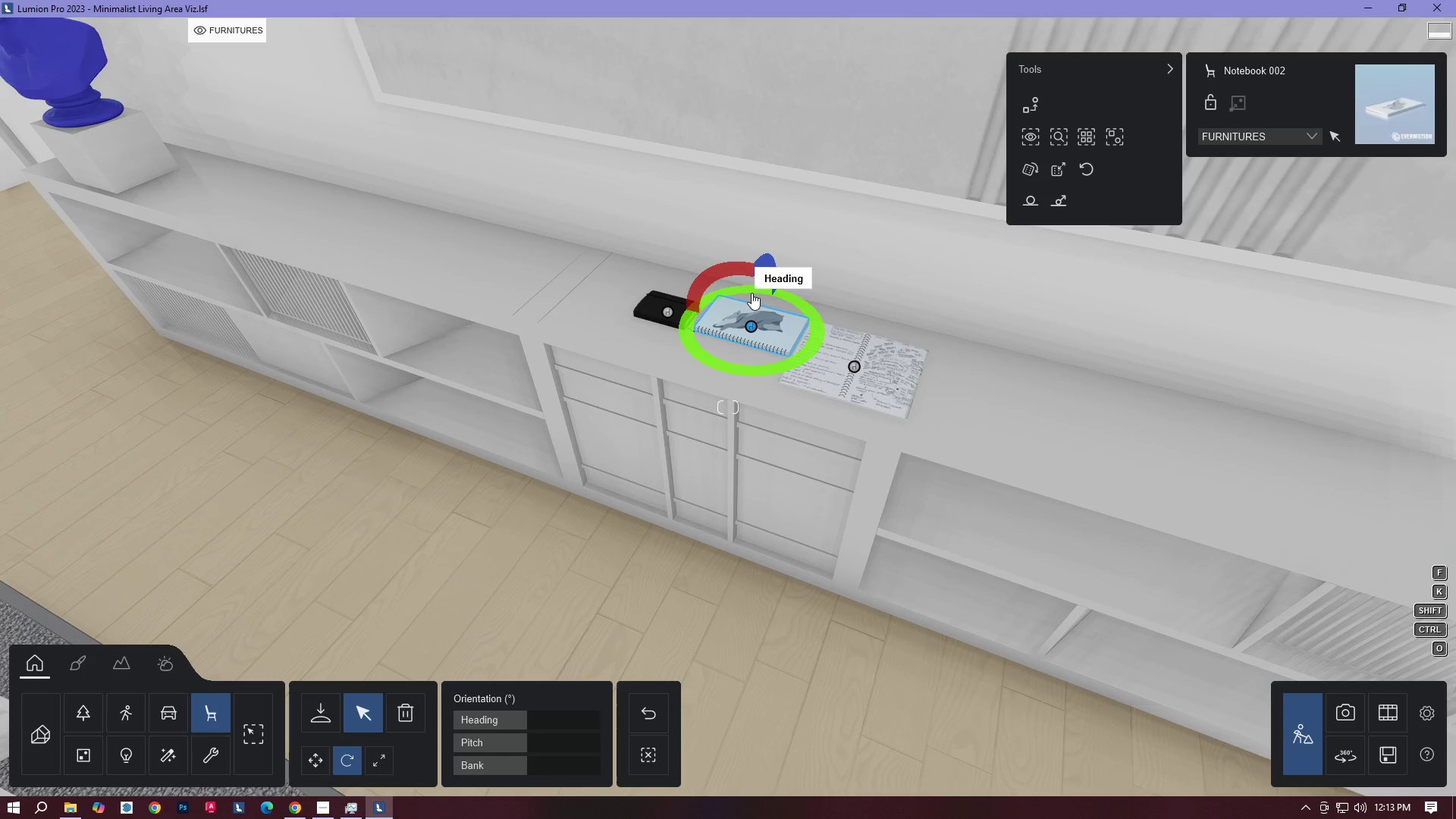 
left_click_drag(start_coordinate=[744, 292], to_coordinate=[843, 322])
 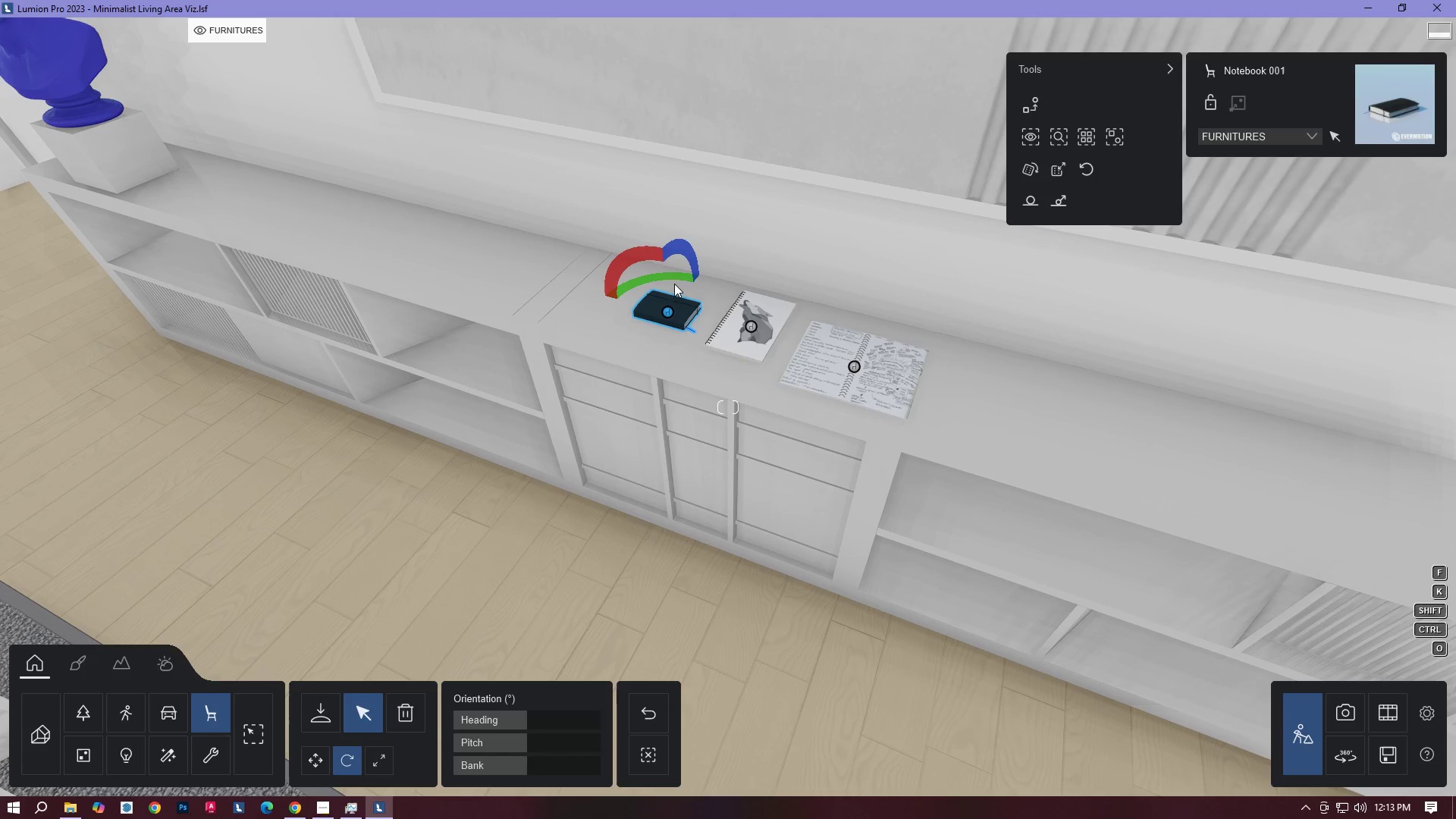 
left_click_drag(start_coordinate=[657, 279], to_coordinate=[742, 301])
 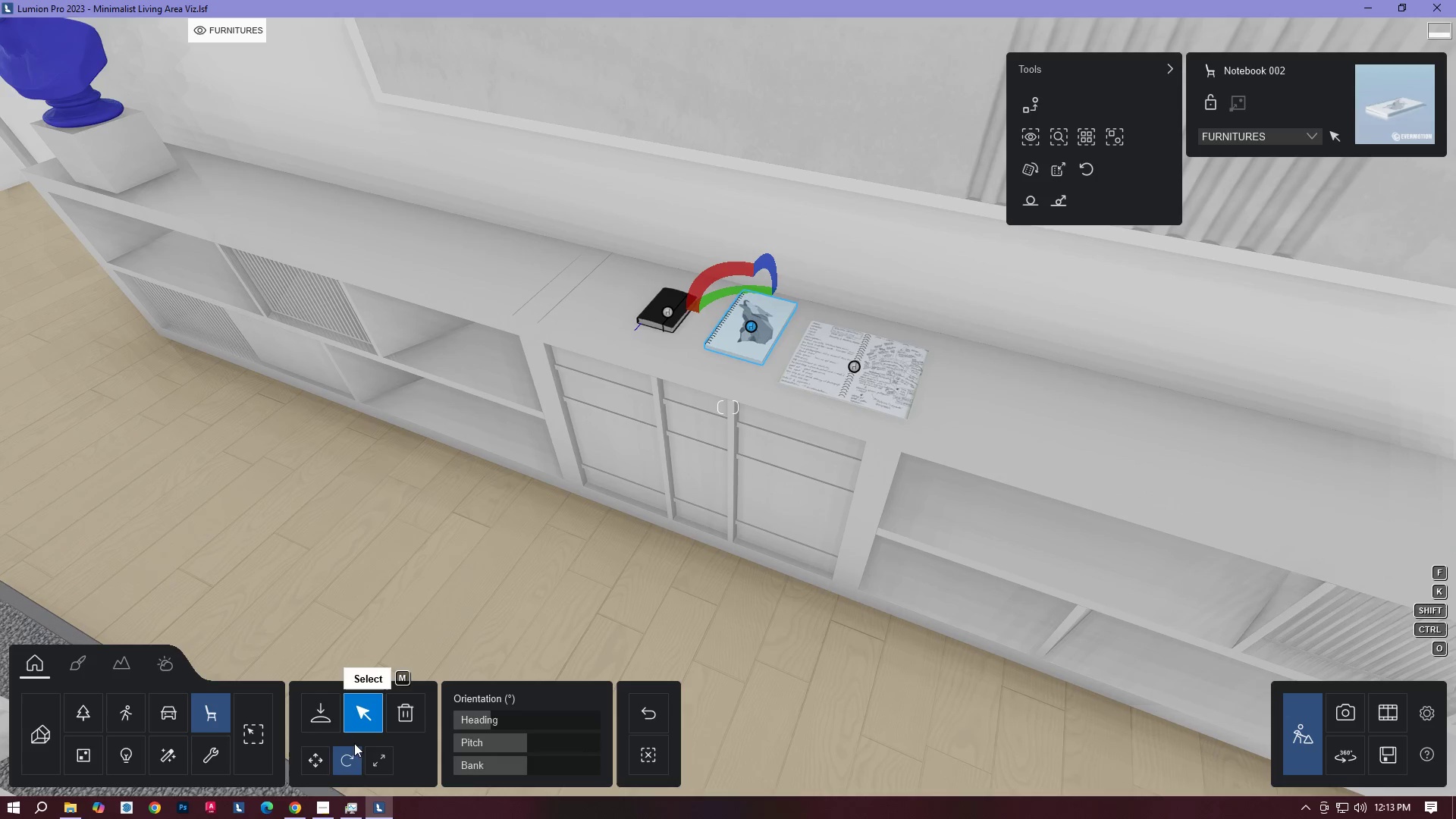 
left_click_drag(start_coordinate=[320, 766], to_coordinate=[324, 755])
 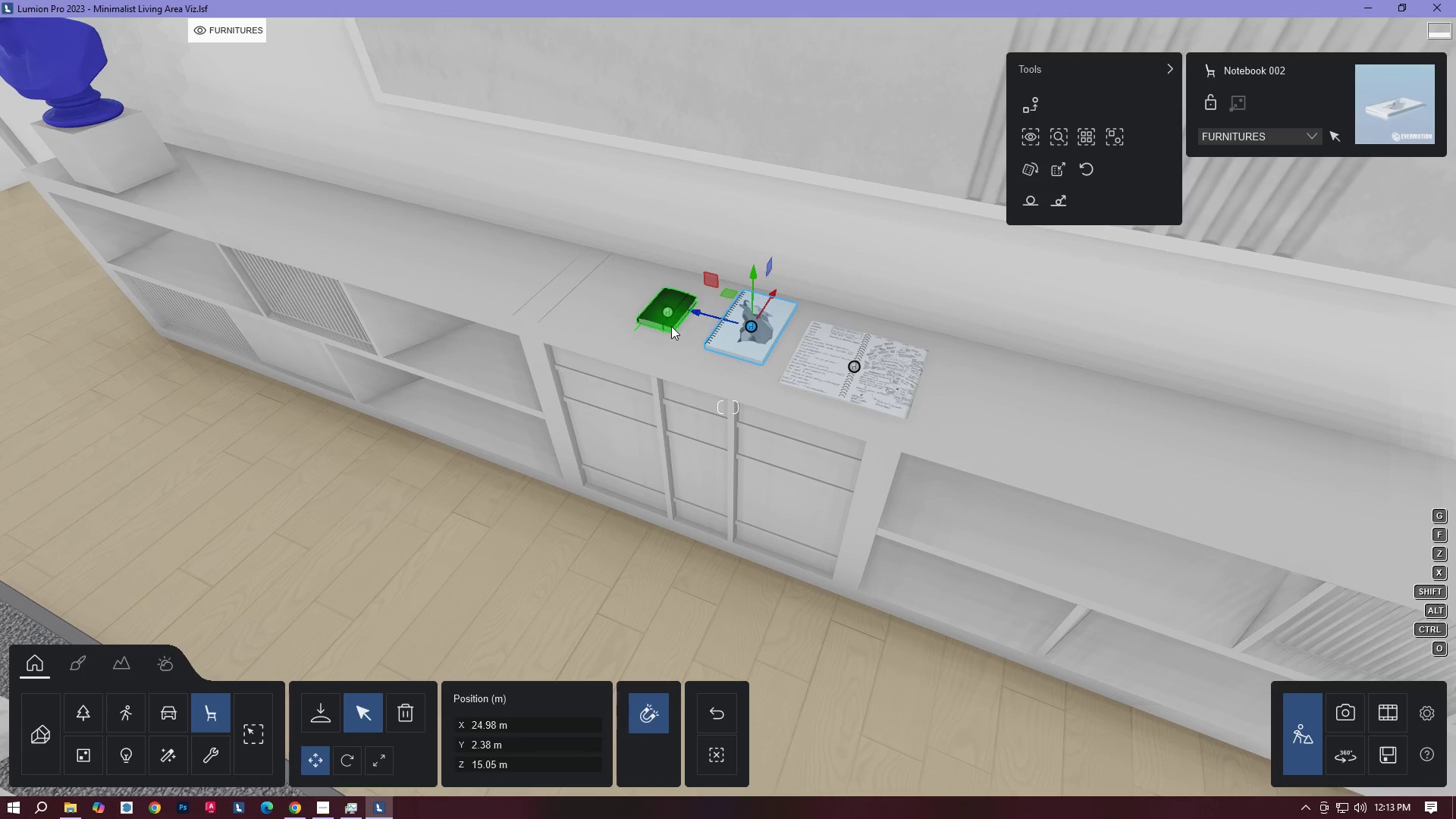 
left_click([667, 321])
 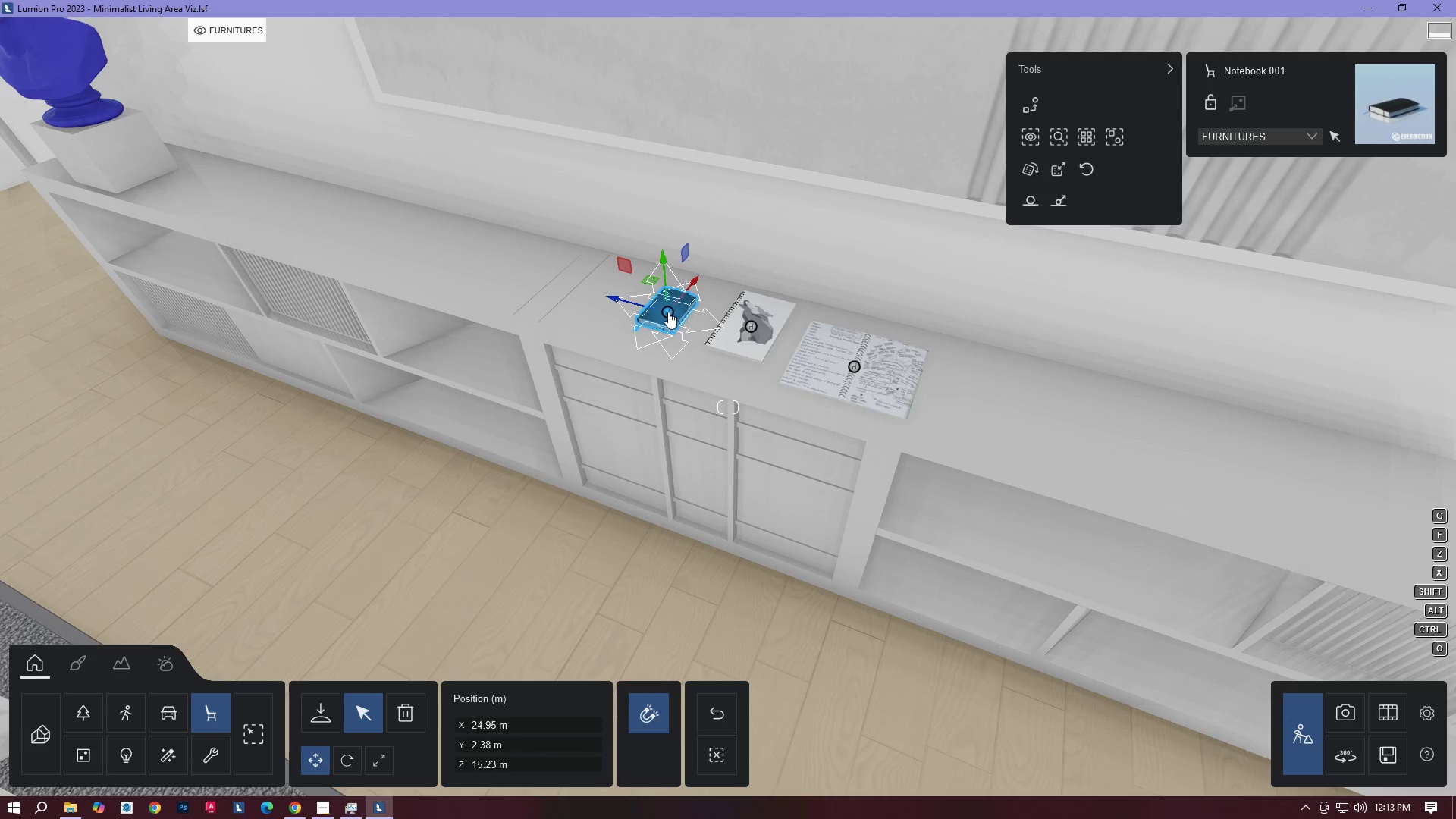 
left_click_drag(start_coordinate=[668, 312], to_coordinate=[752, 319])
 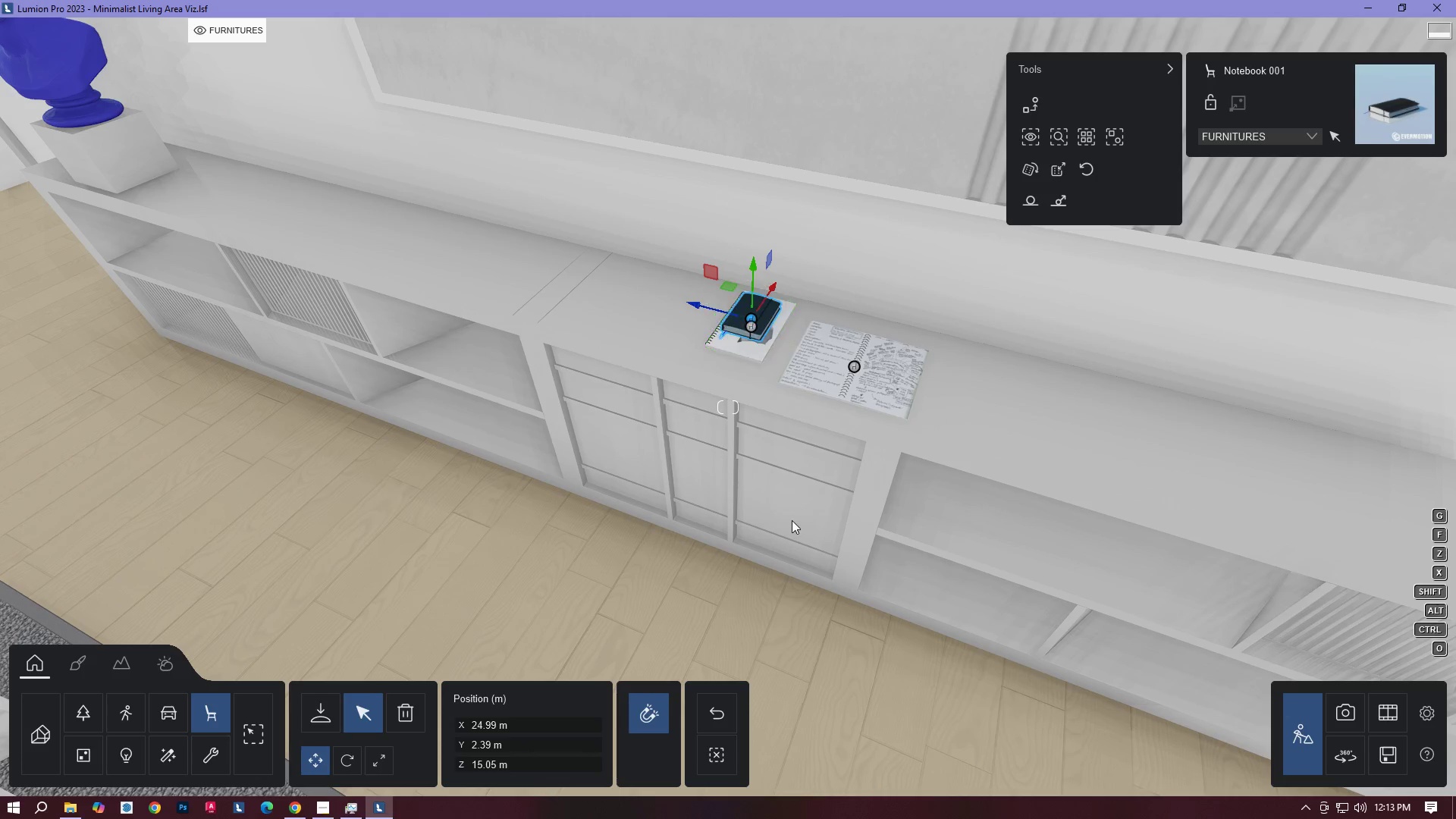 
type(SEEDSAD)
 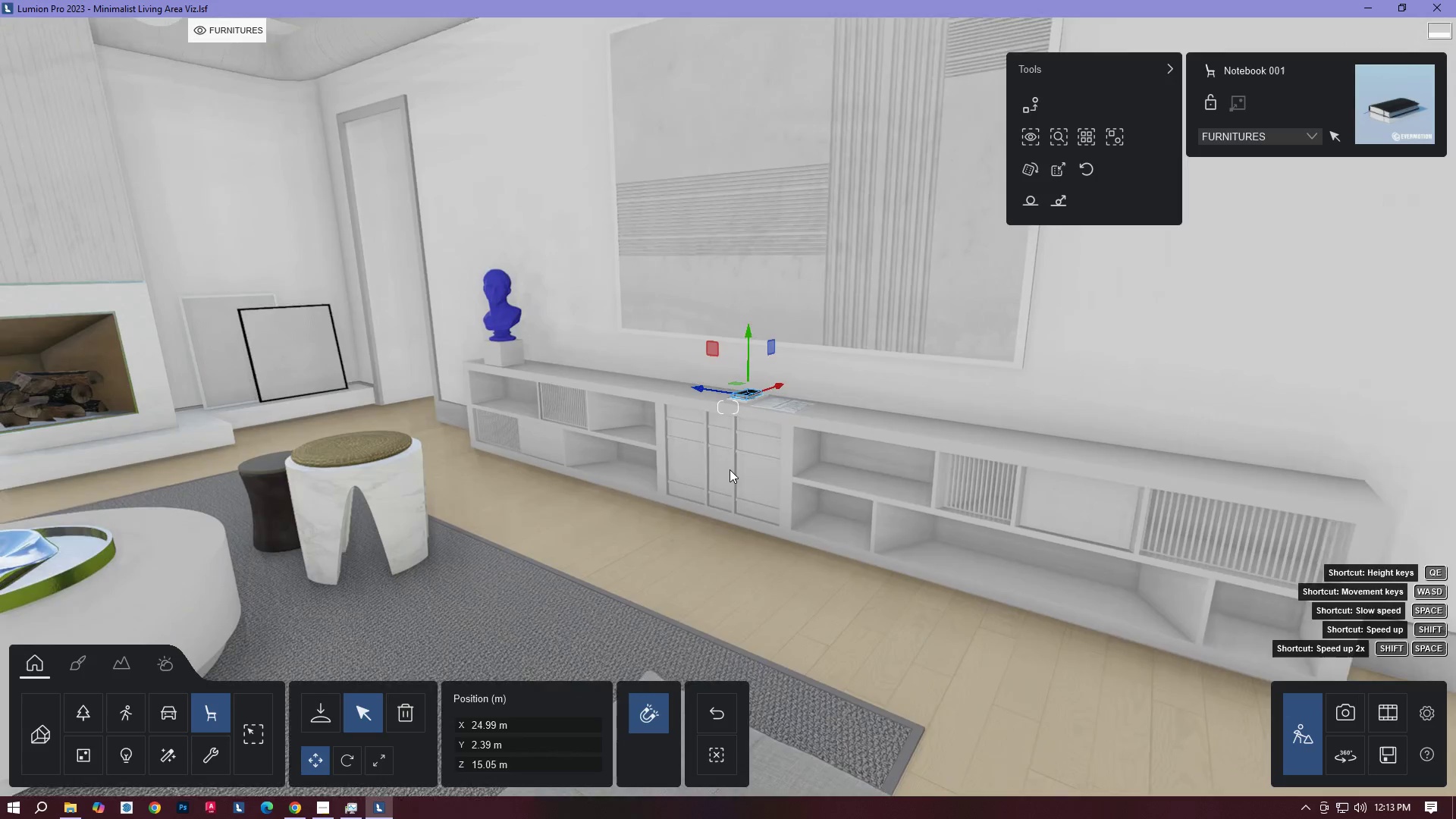 
key(W)
 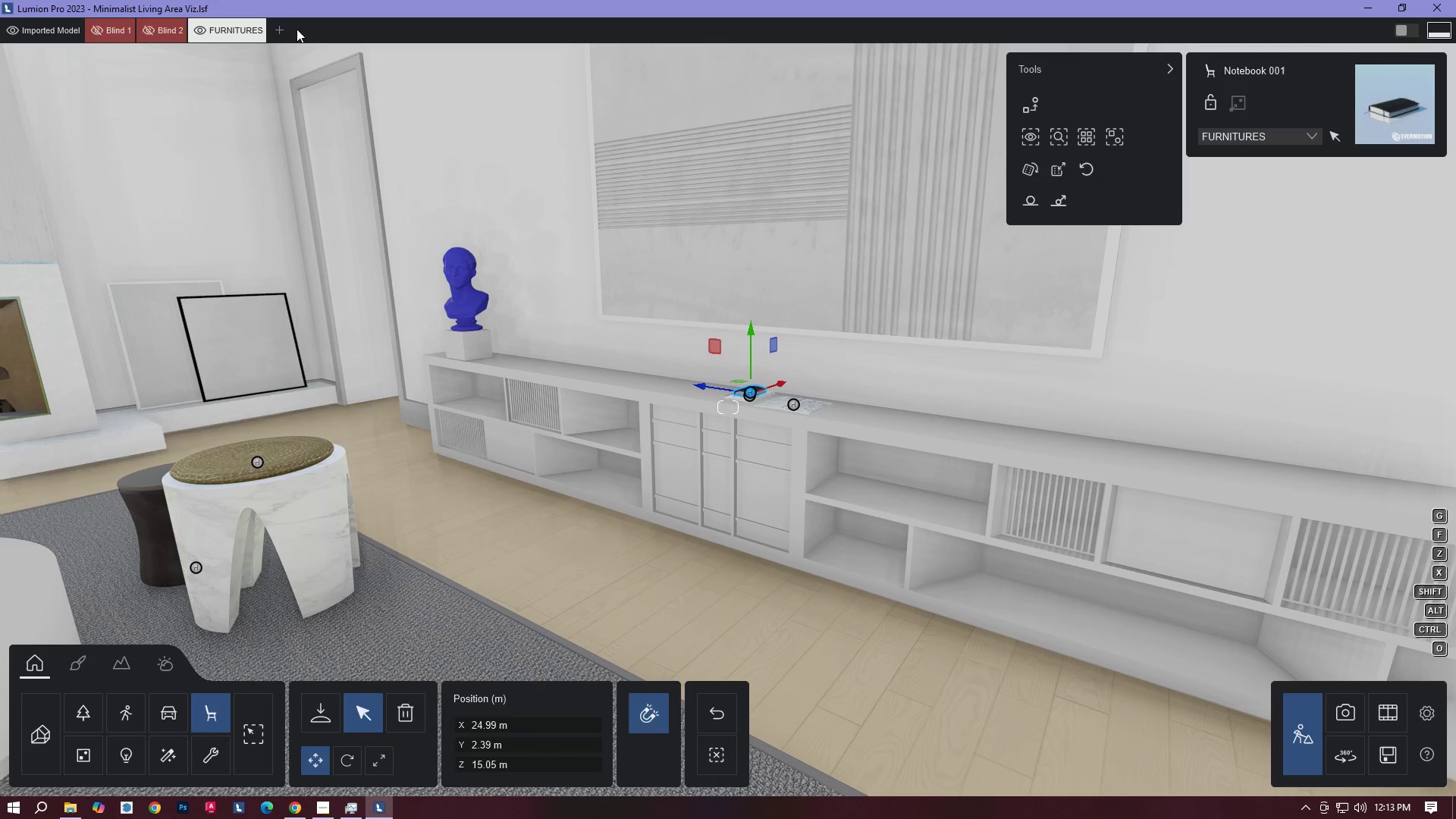 
left_click([287, 27])
 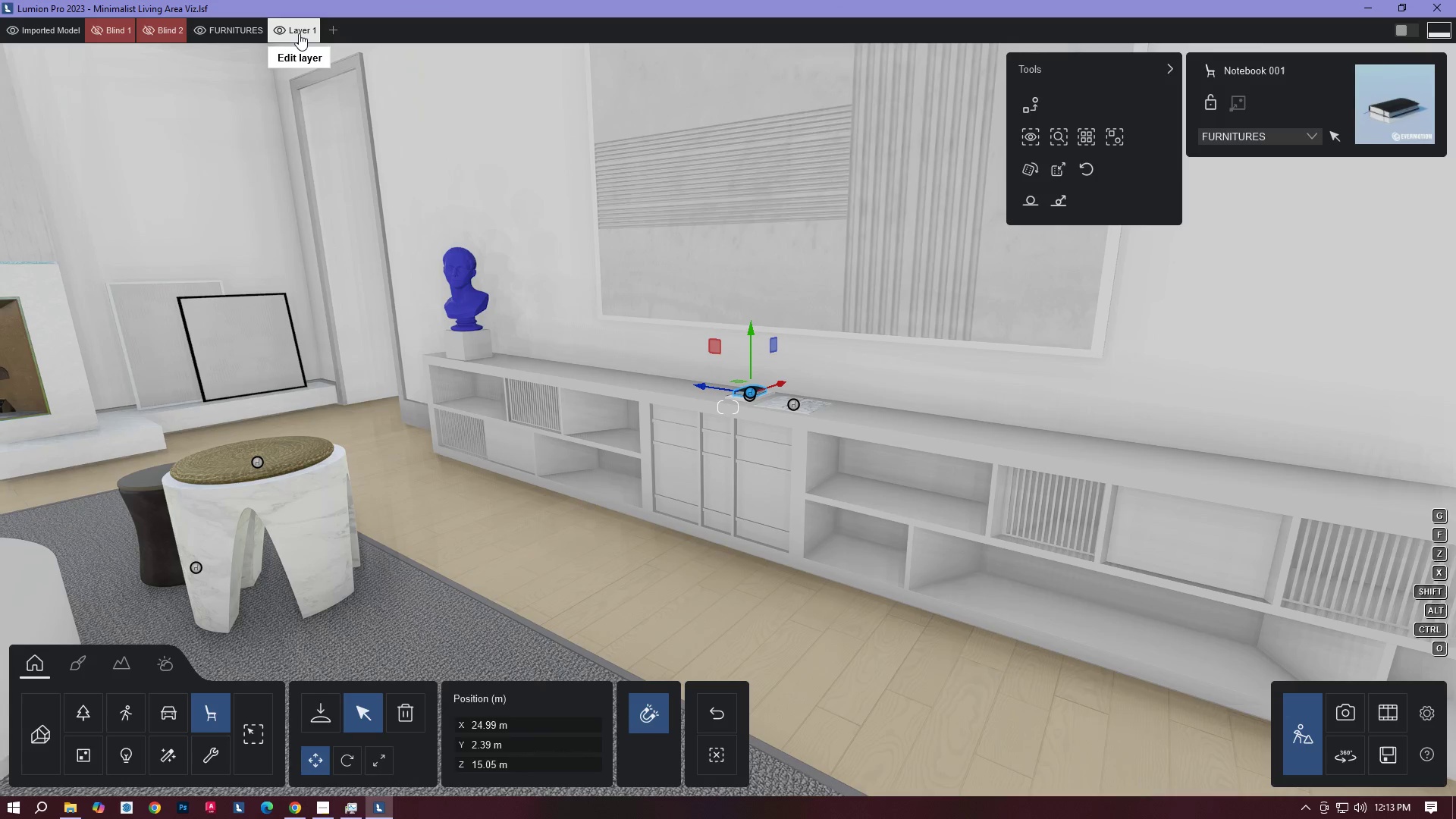 
double_click([299, 33])
 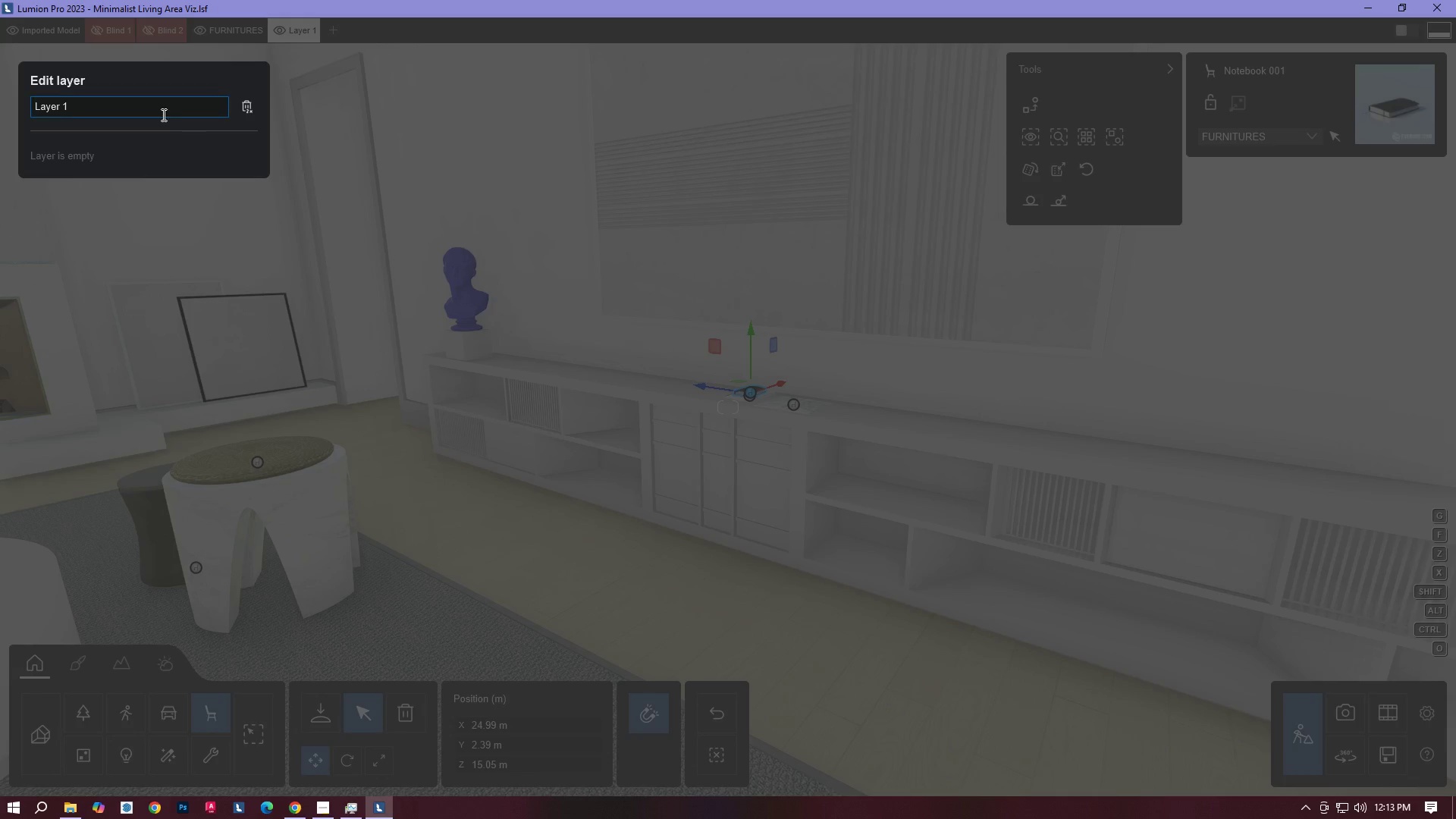 
double_click([162, 115])
 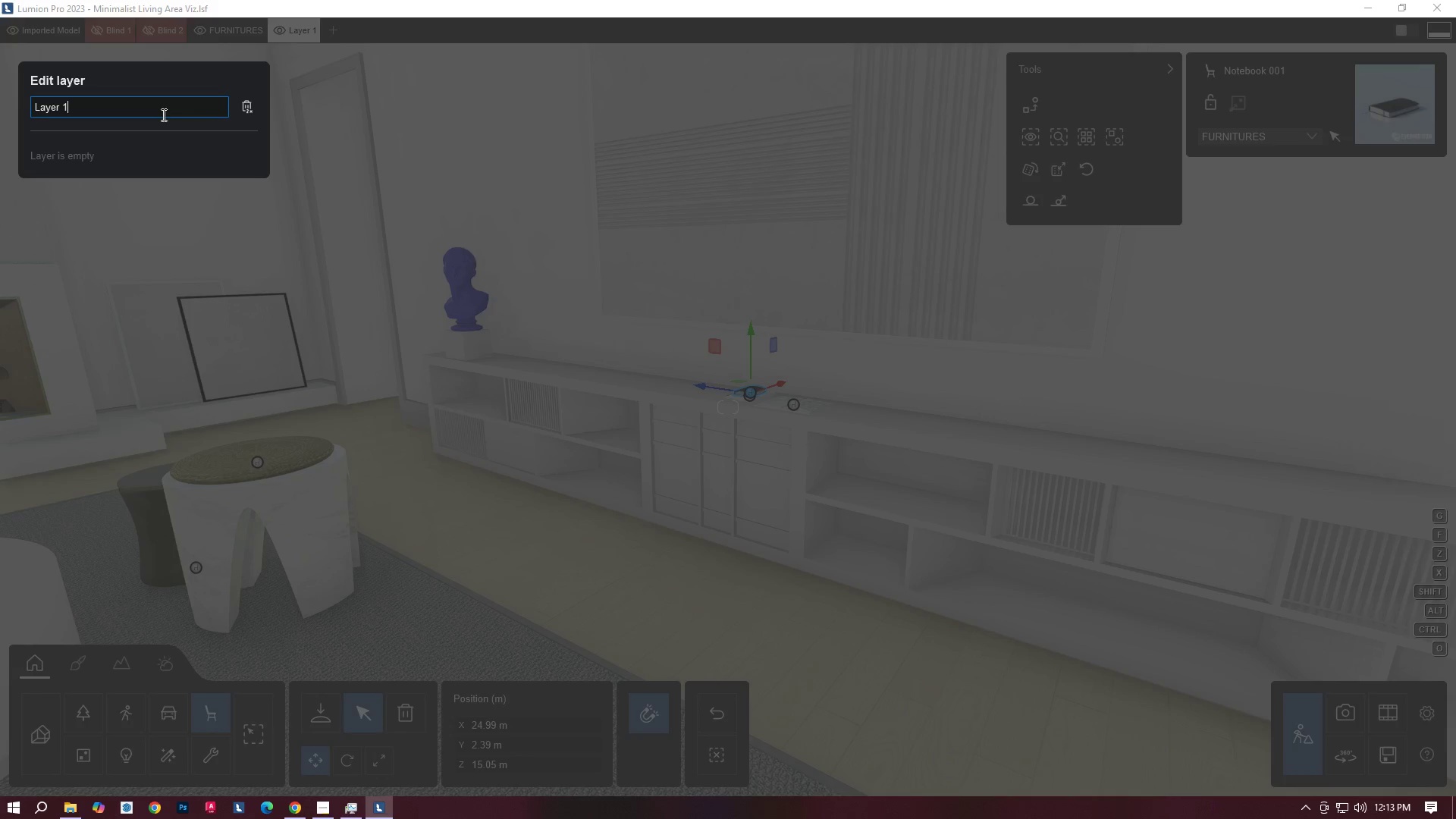 
left_click_drag(start_coordinate=[162, 115], to_coordinate=[0, 108])
 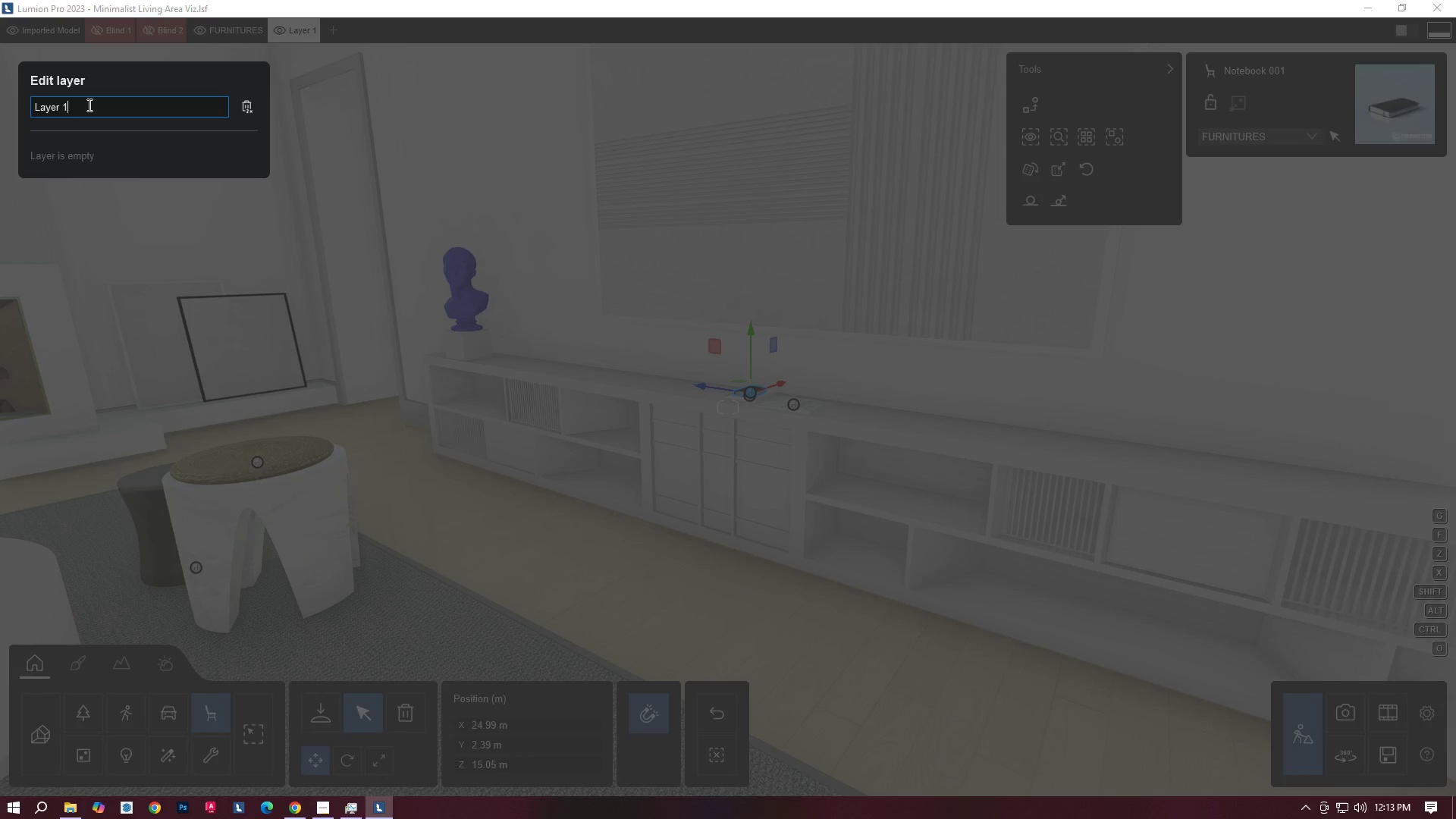 
double_click([88, 105])
 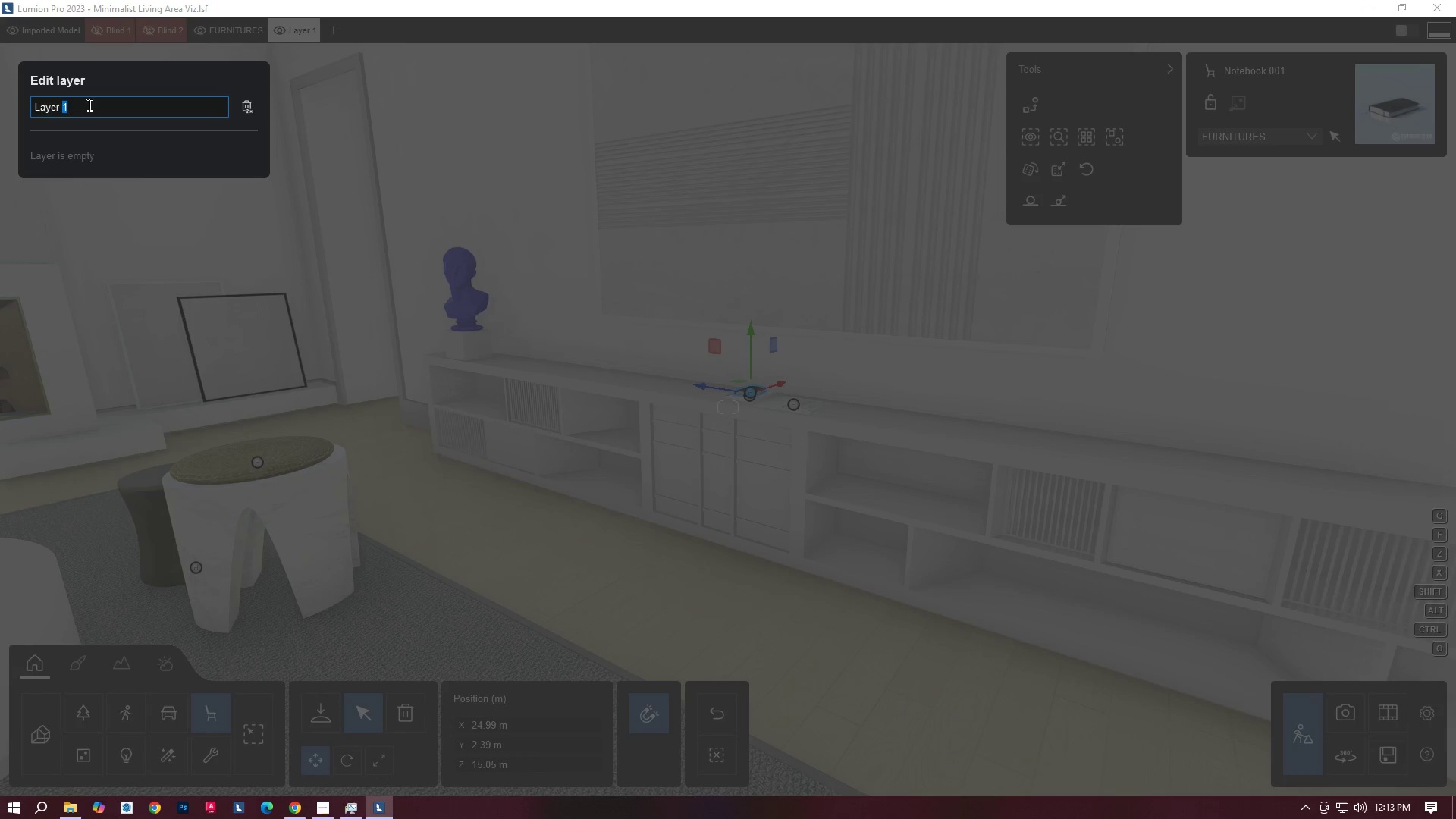 
triple_click([88, 105])
 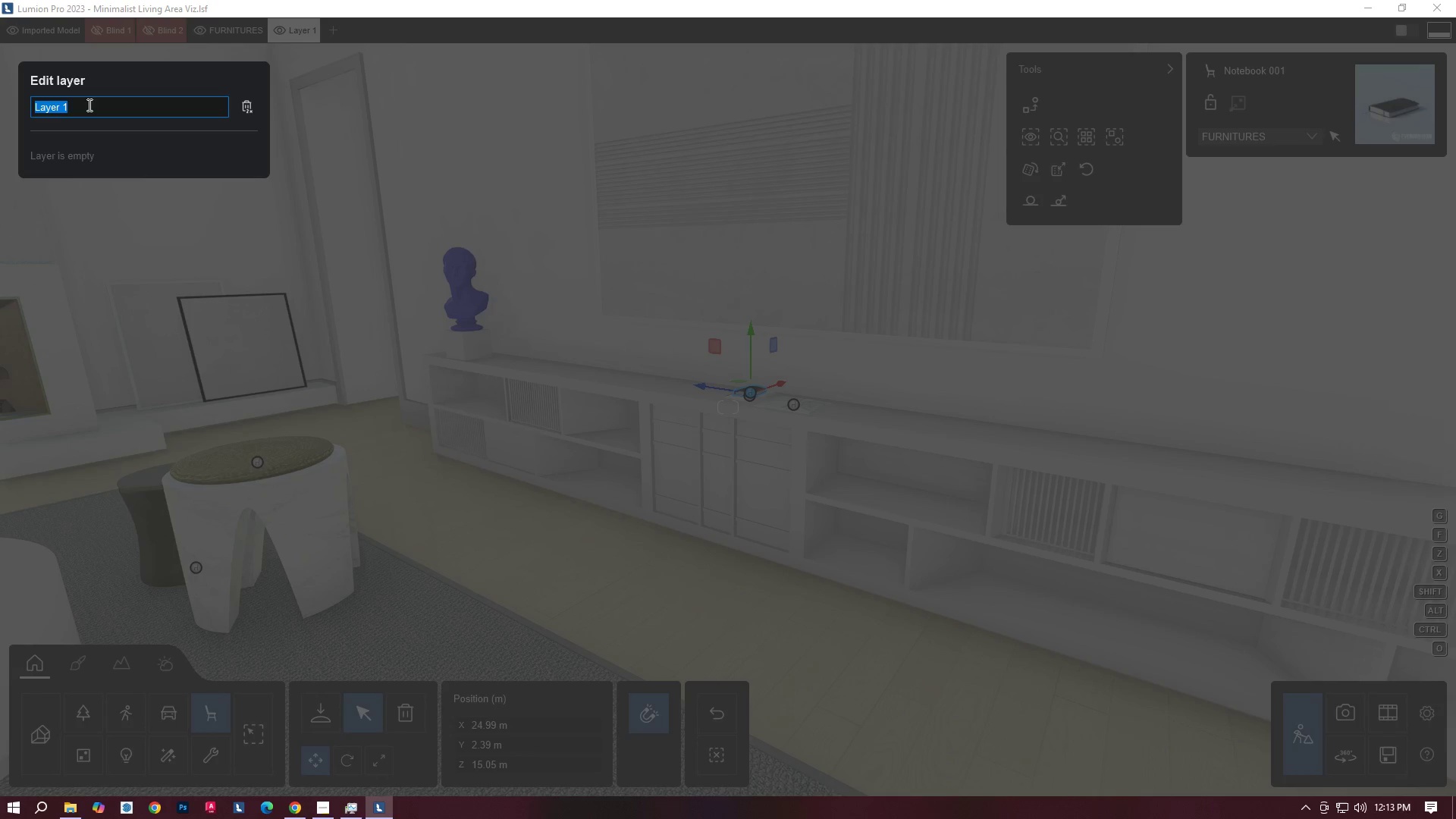 
type(DECORATIONS)
 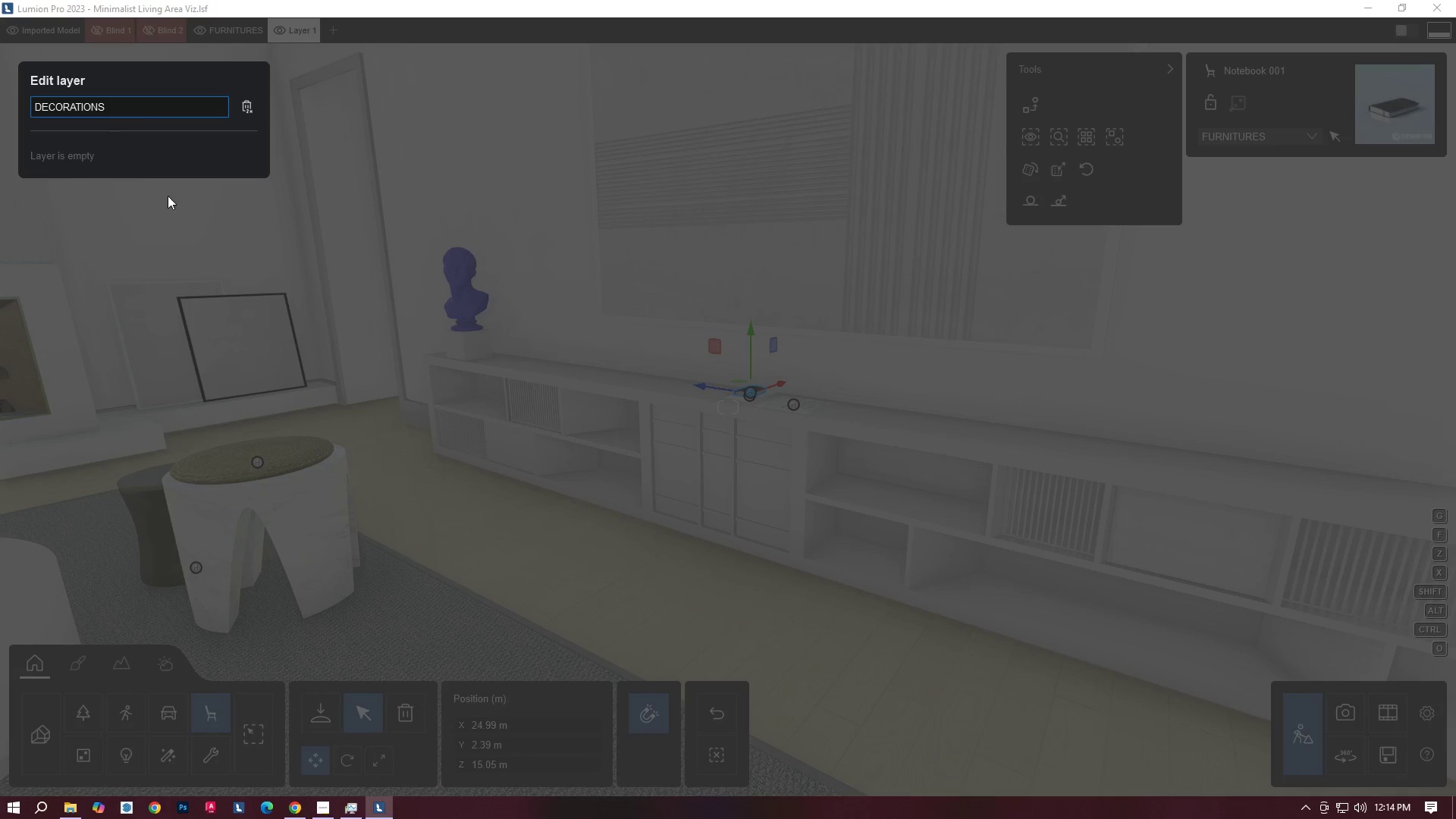 
left_click_drag(start_coordinate=[229, 218], to_coordinate=[233, 218])
 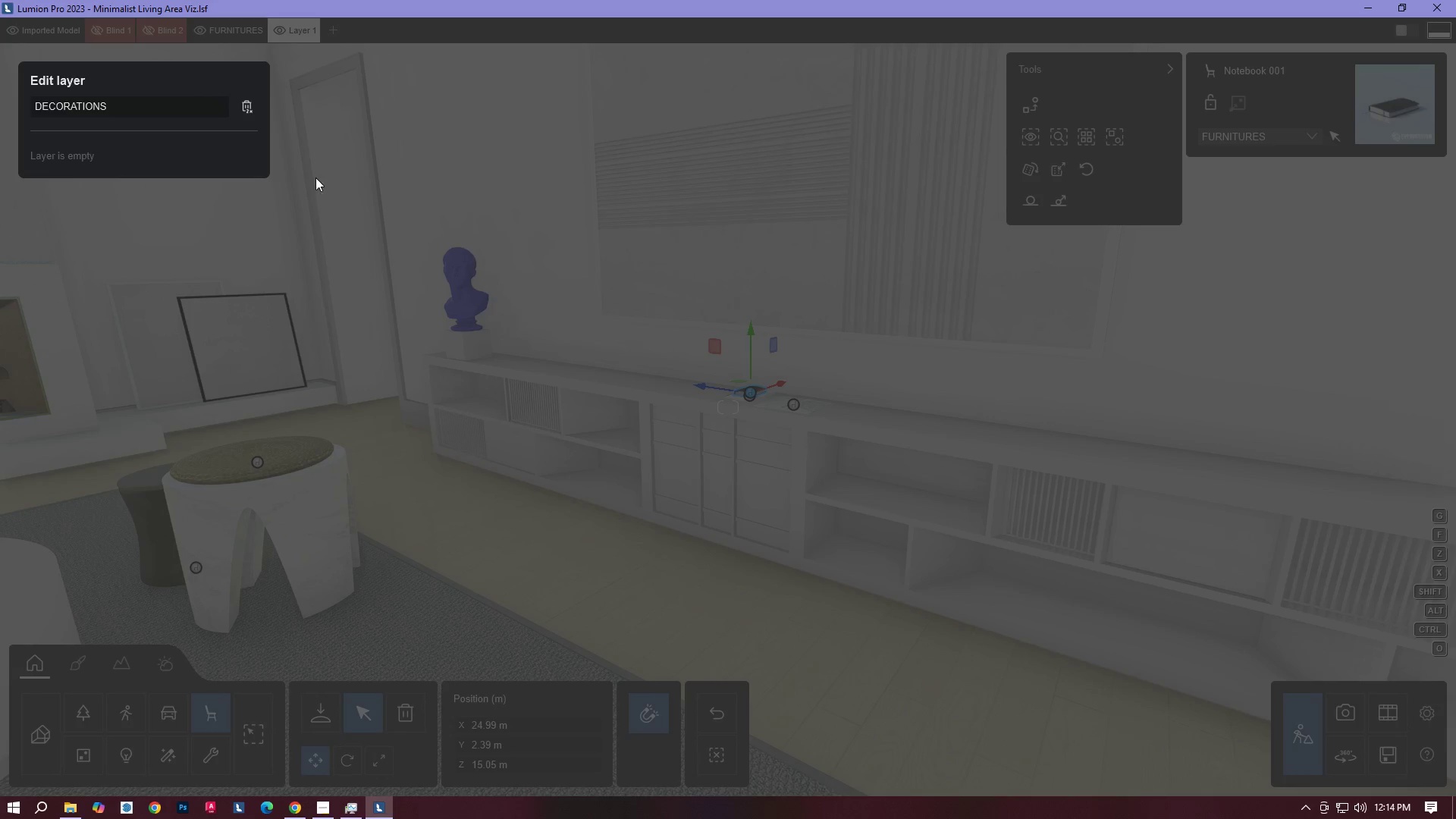 
left_click([315, 174])
 